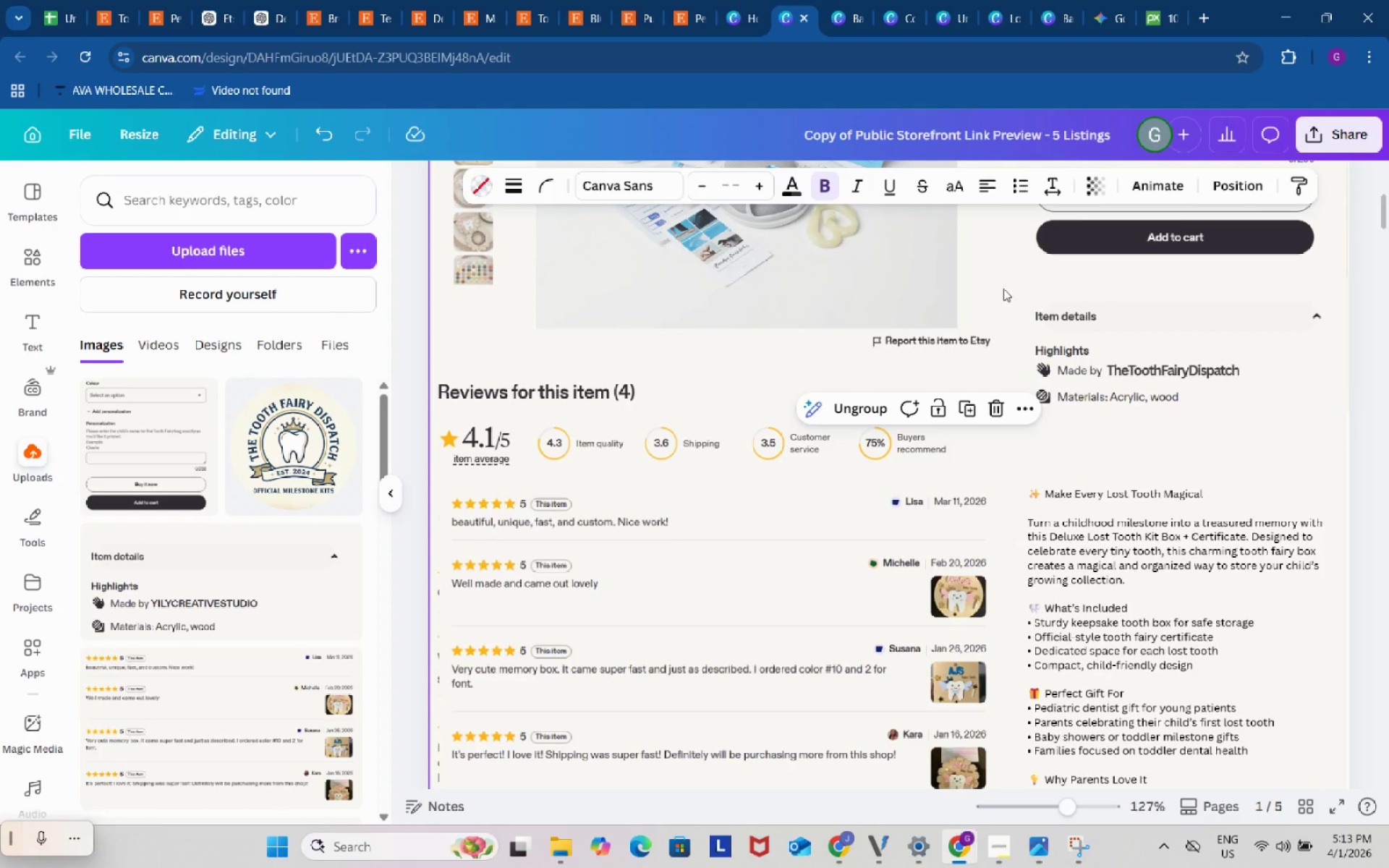 
left_click_drag(start_coordinate=[990, 279], to_coordinate=[1162, 367])
 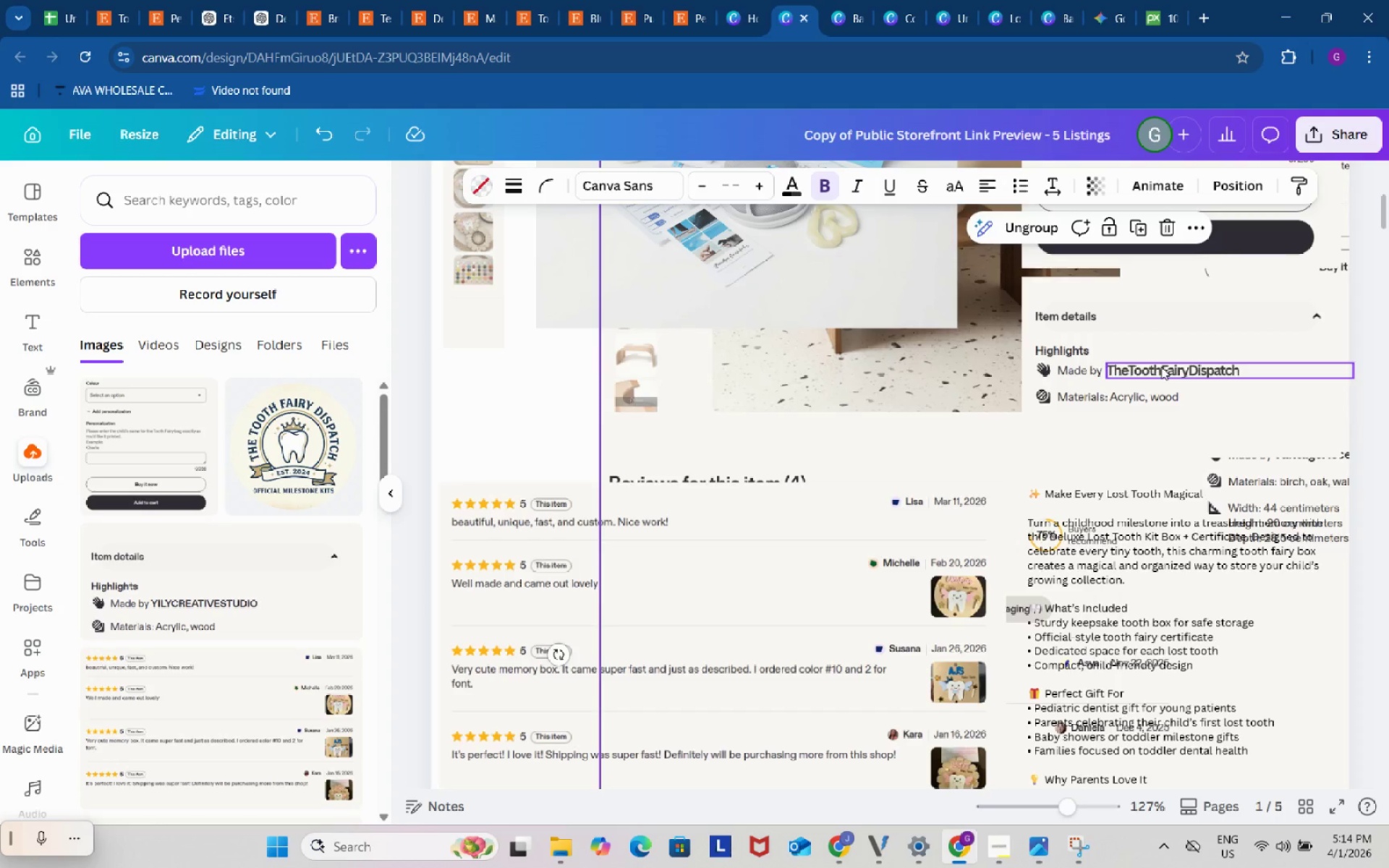 
key(Control+Z)
 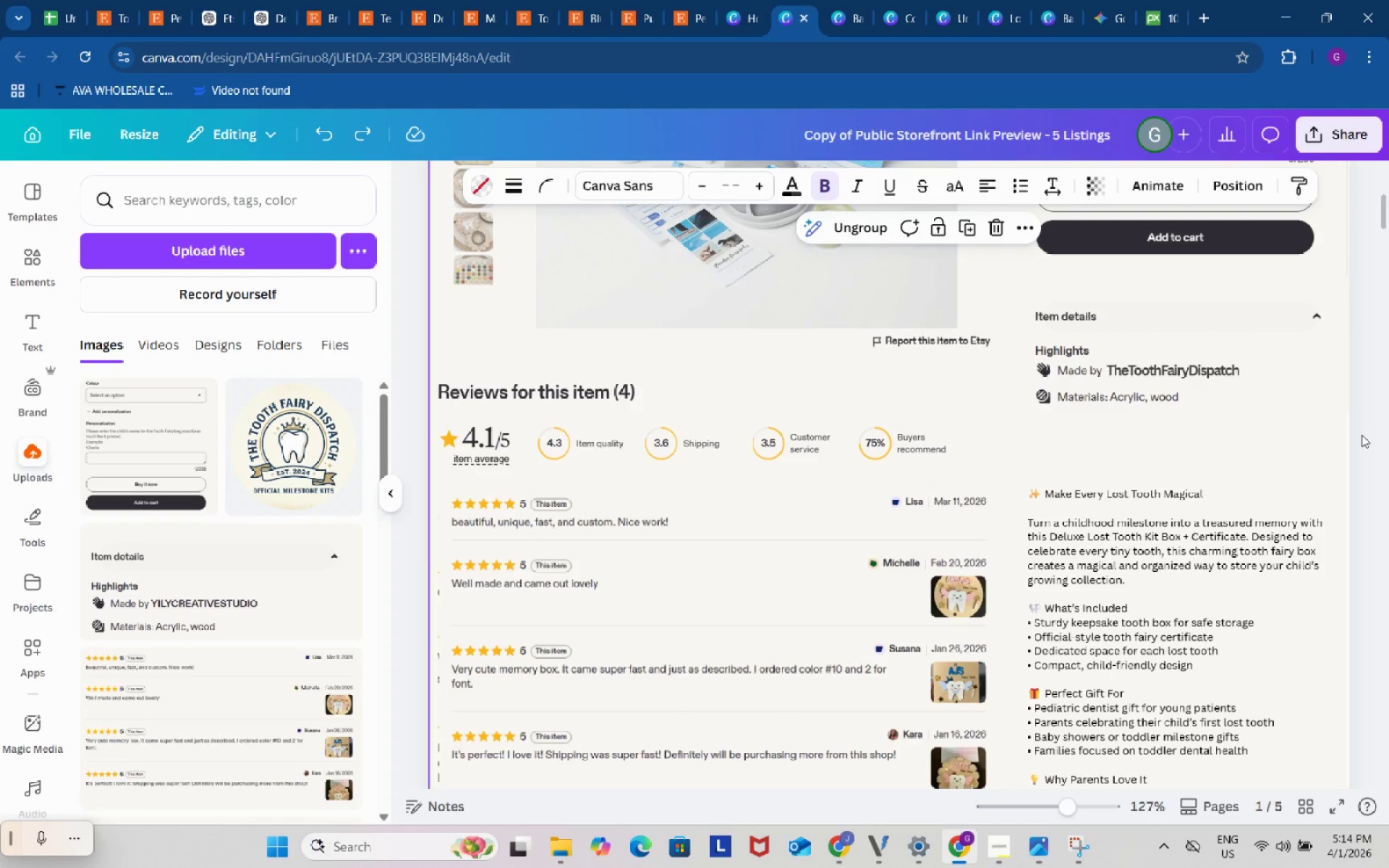 
left_click_drag(start_coordinate=[1366, 430], to_coordinate=[1162, 380])
 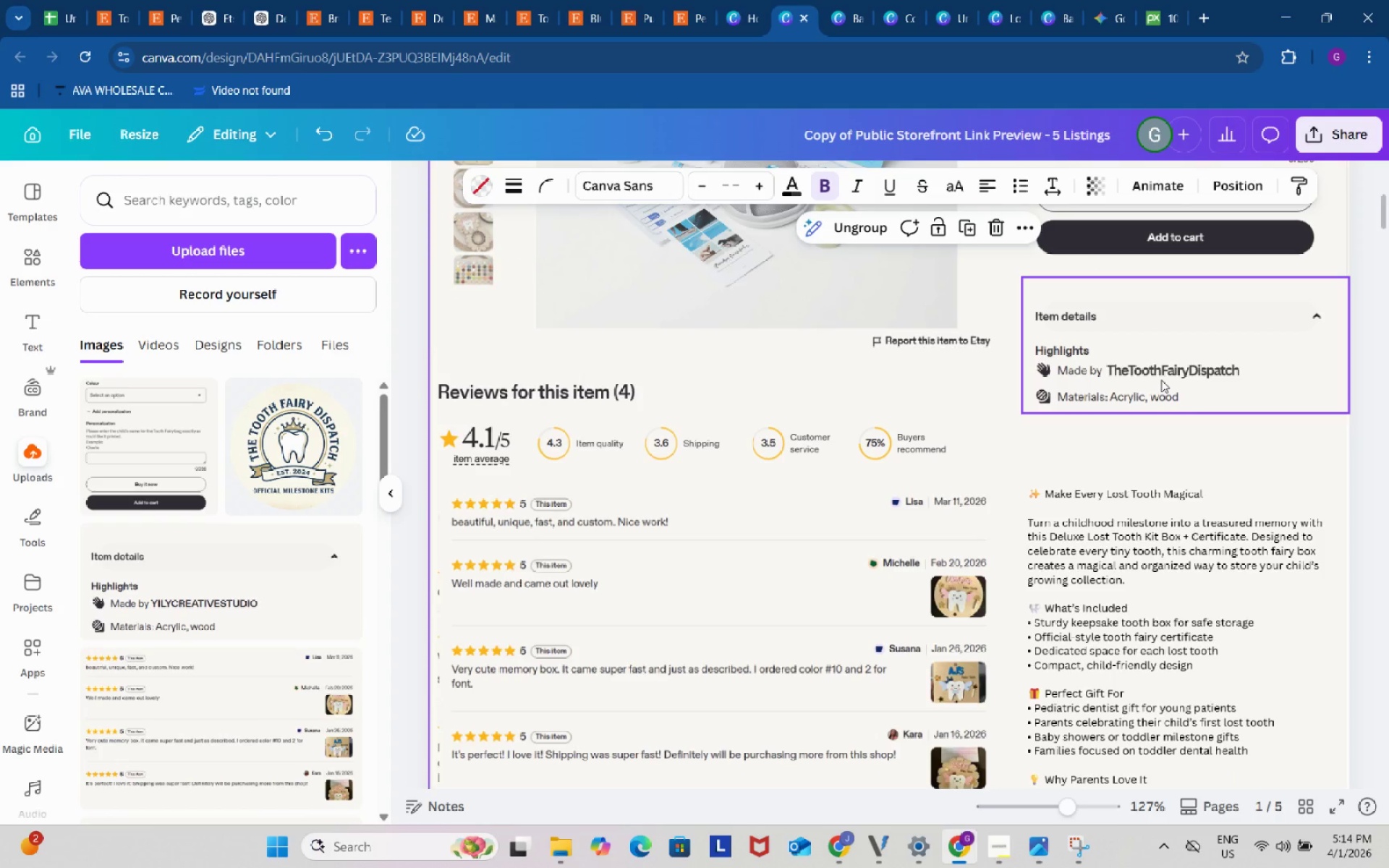 
key(Control+Z)
 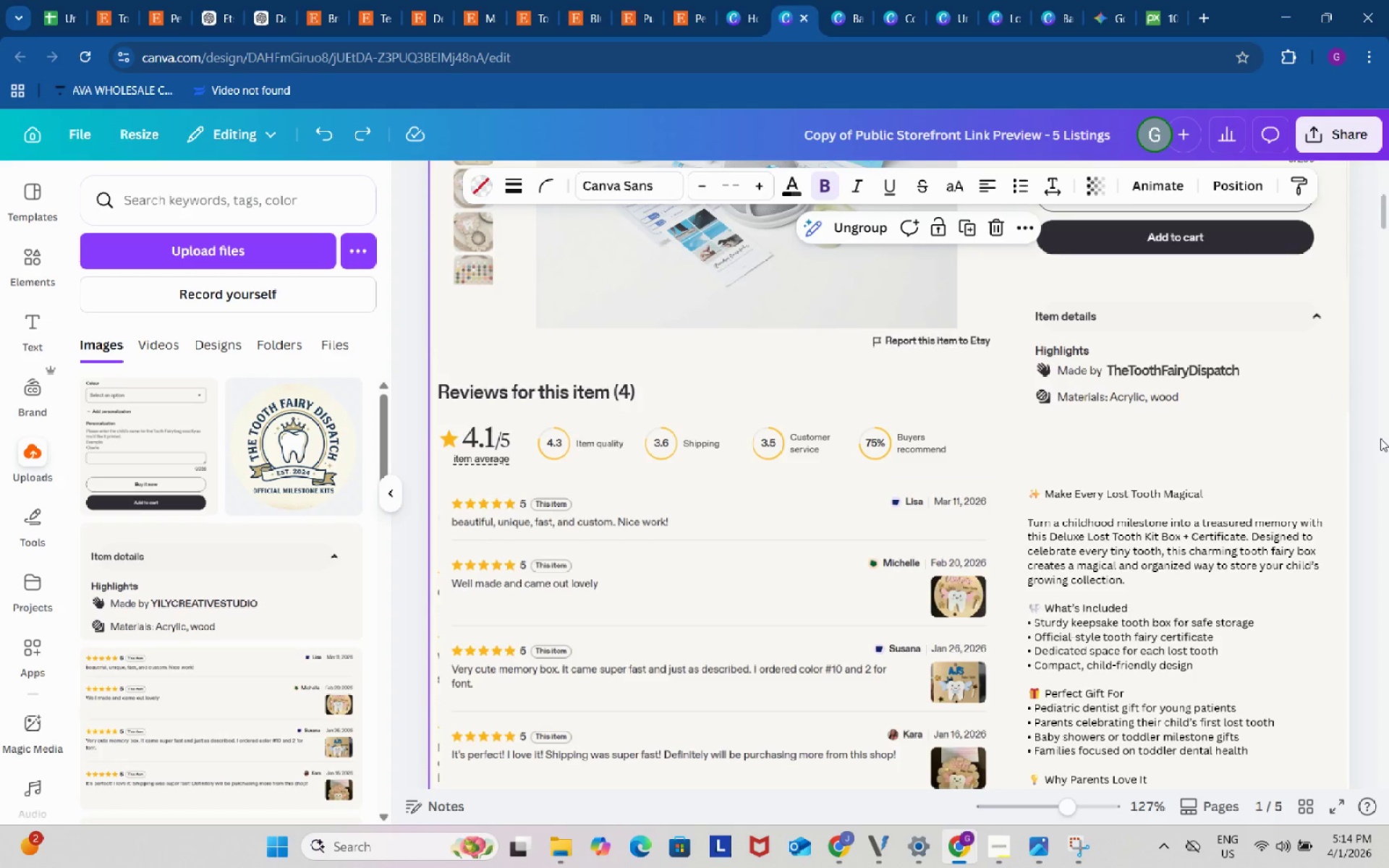 
left_click_drag(start_coordinate=[1380, 438], to_coordinate=[1329, 427])
 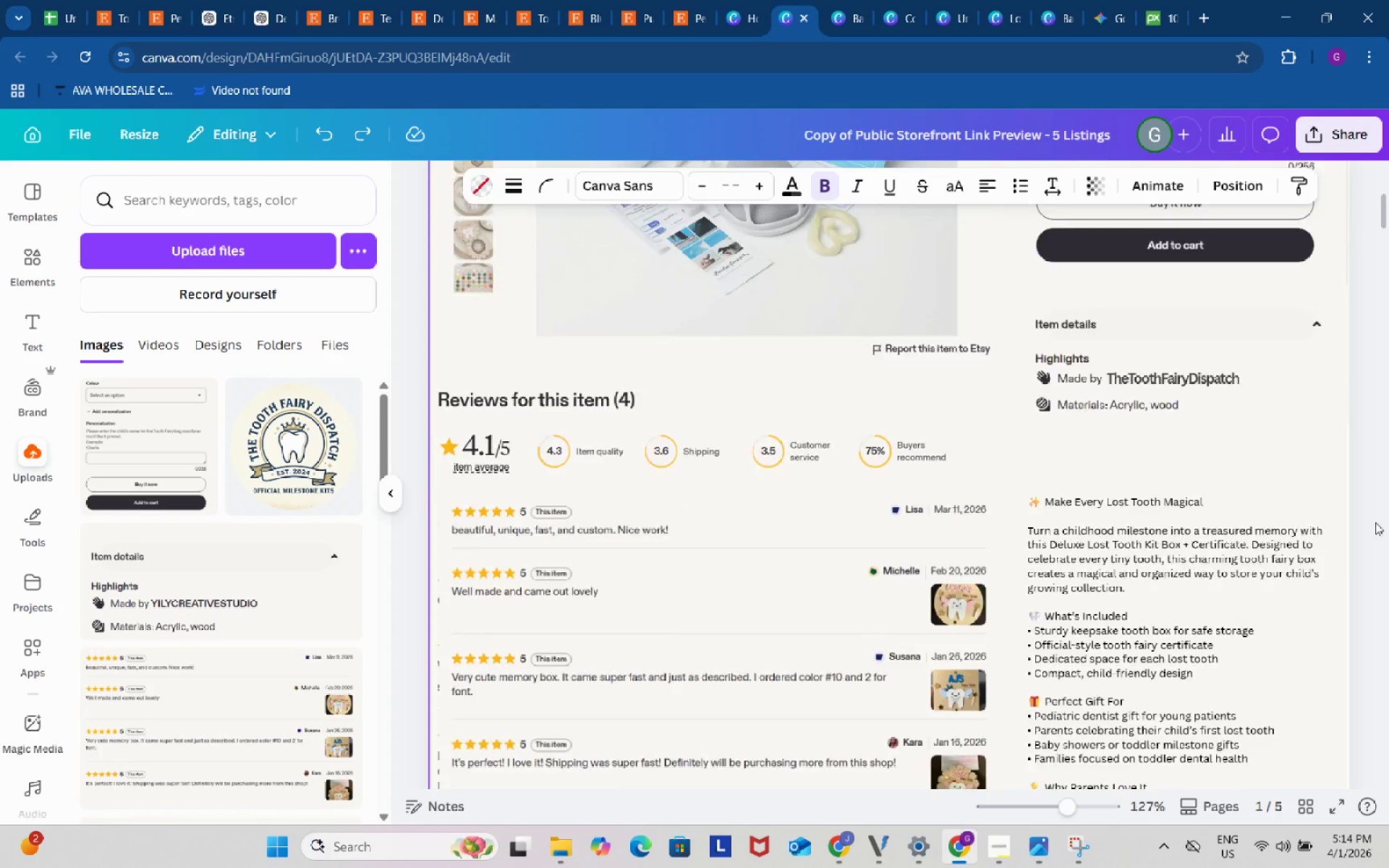 
scroll: coordinate [1375, 522], scroll_direction: up, amount: 3.0
 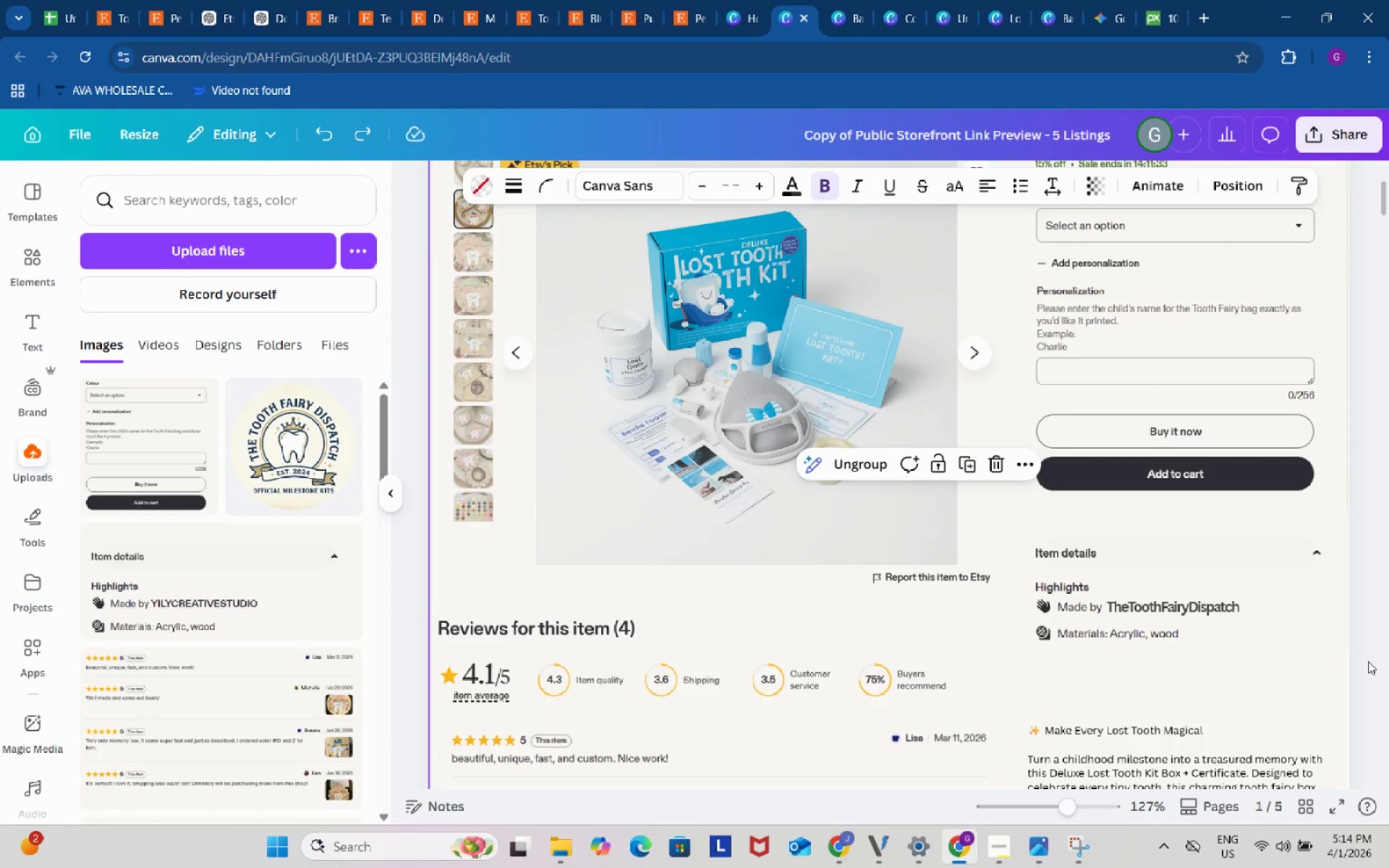 
left_click_drag(start_coordinate=[1368, 661], to_coordinate=[1270, 633])
 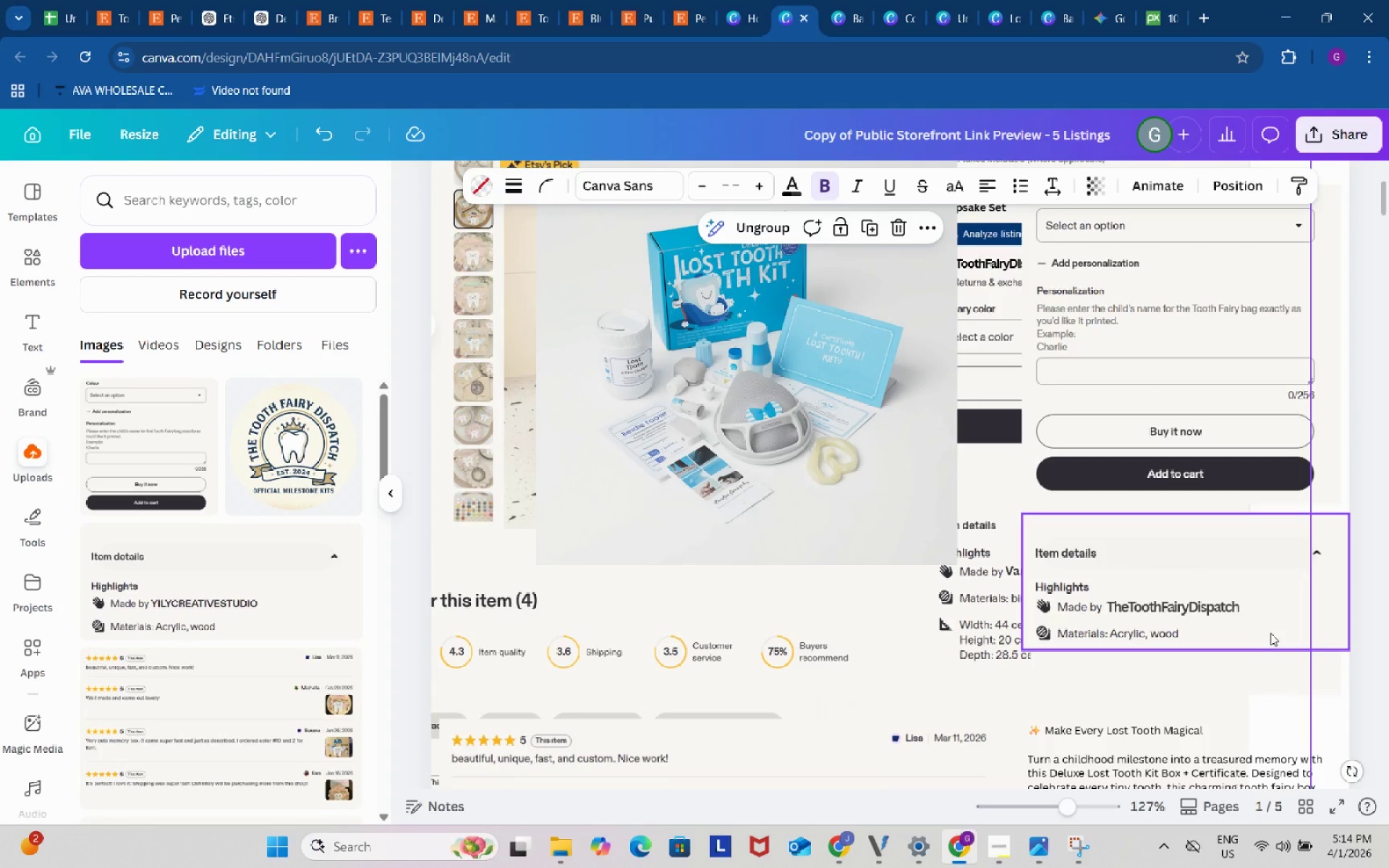 
key(Control+Z)
 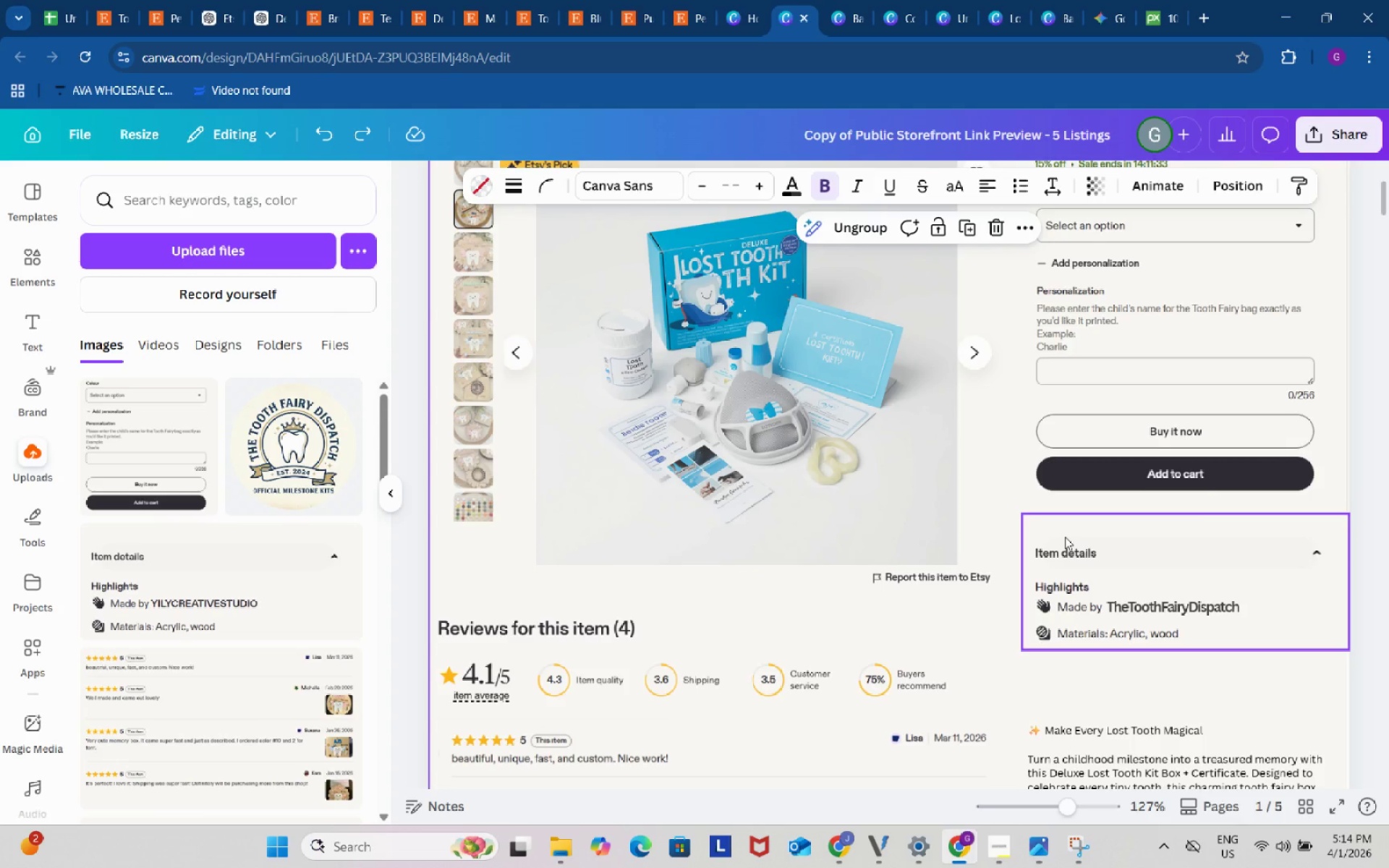 
left_click([1065, 537])
 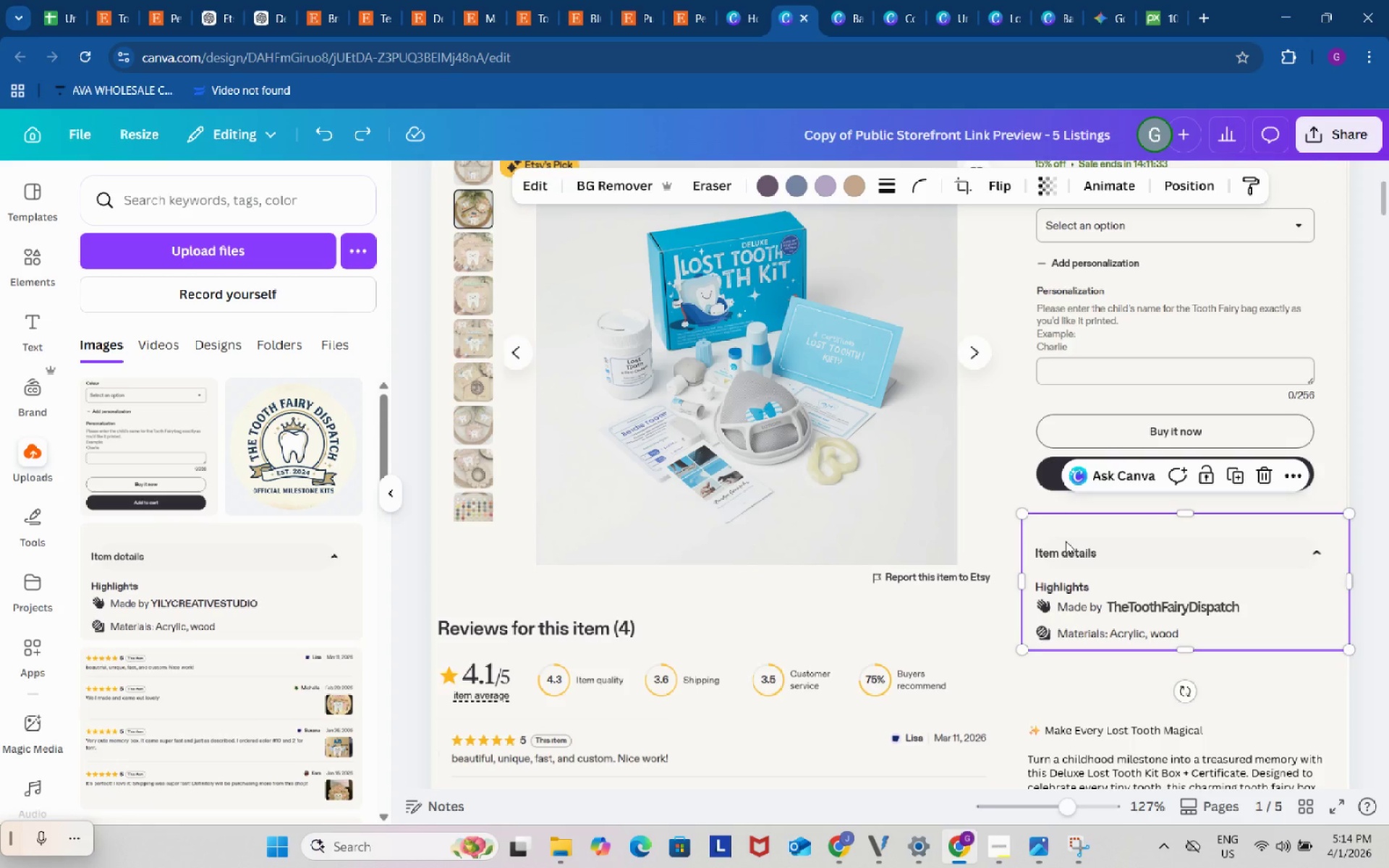 
hold_key(key=ShiftLeft, duration=1.5)
left_click([1193, 610])
 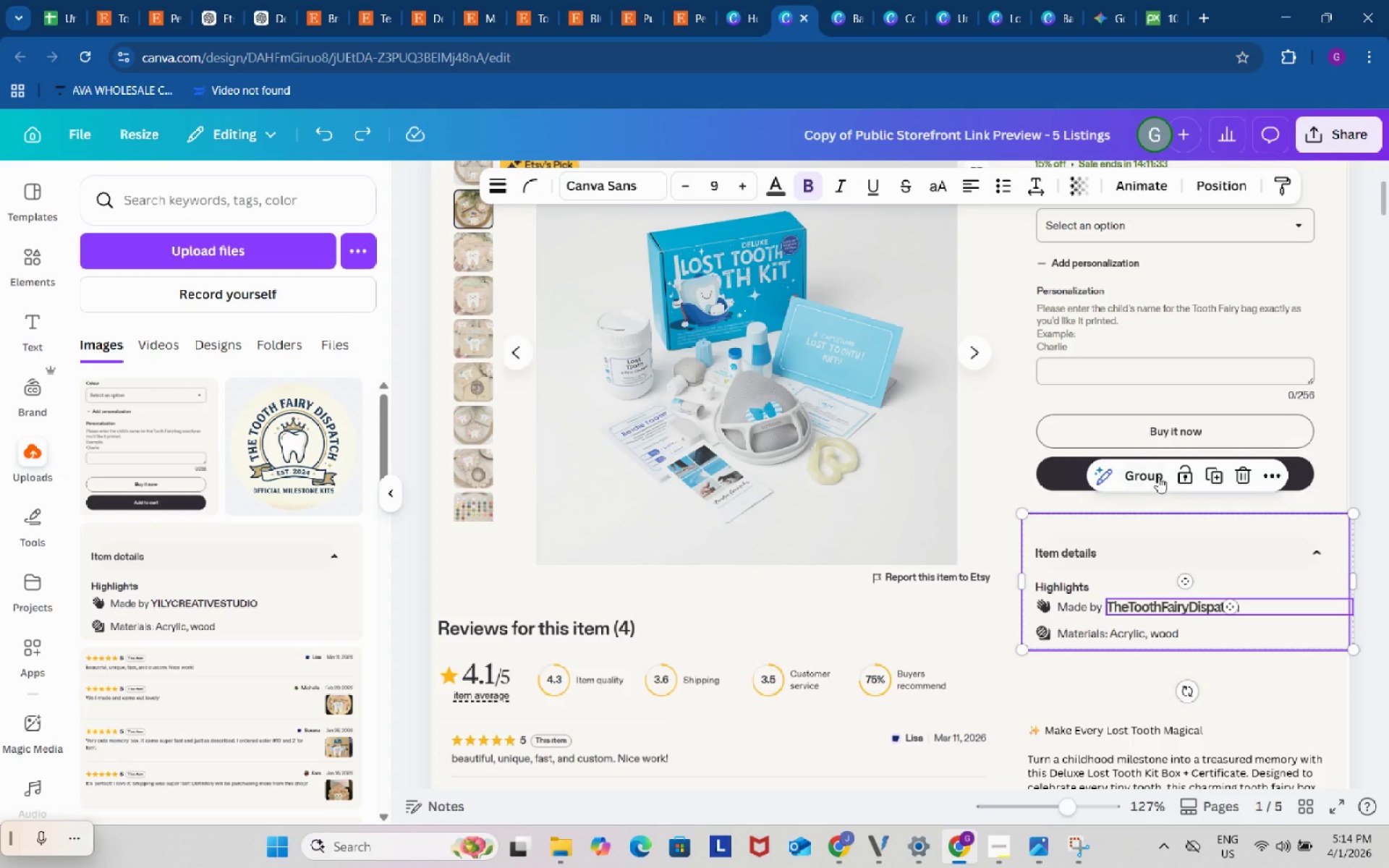 
key(Shift+ShiftLeft)
 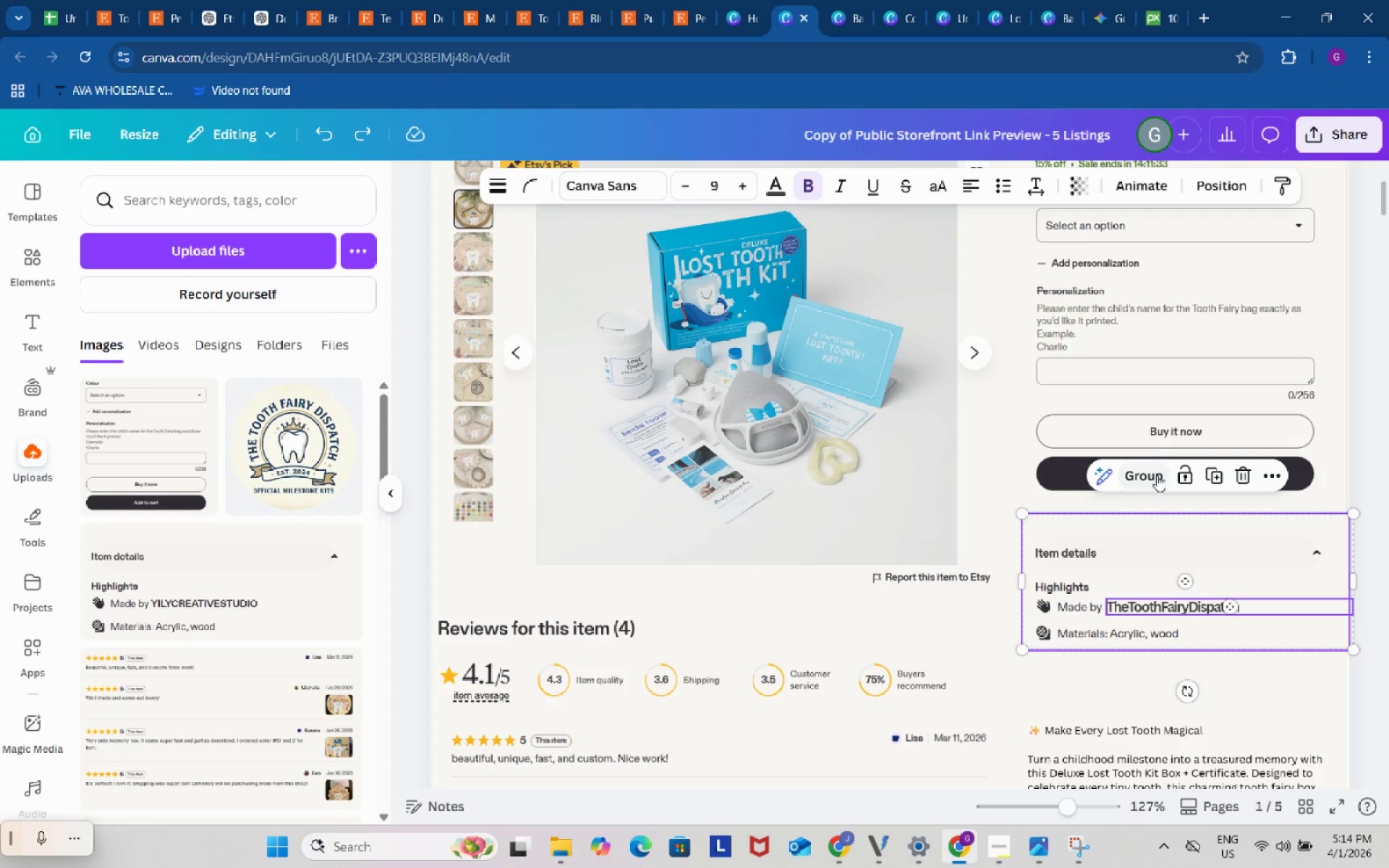 
key(Shift+ShiftLeft)
 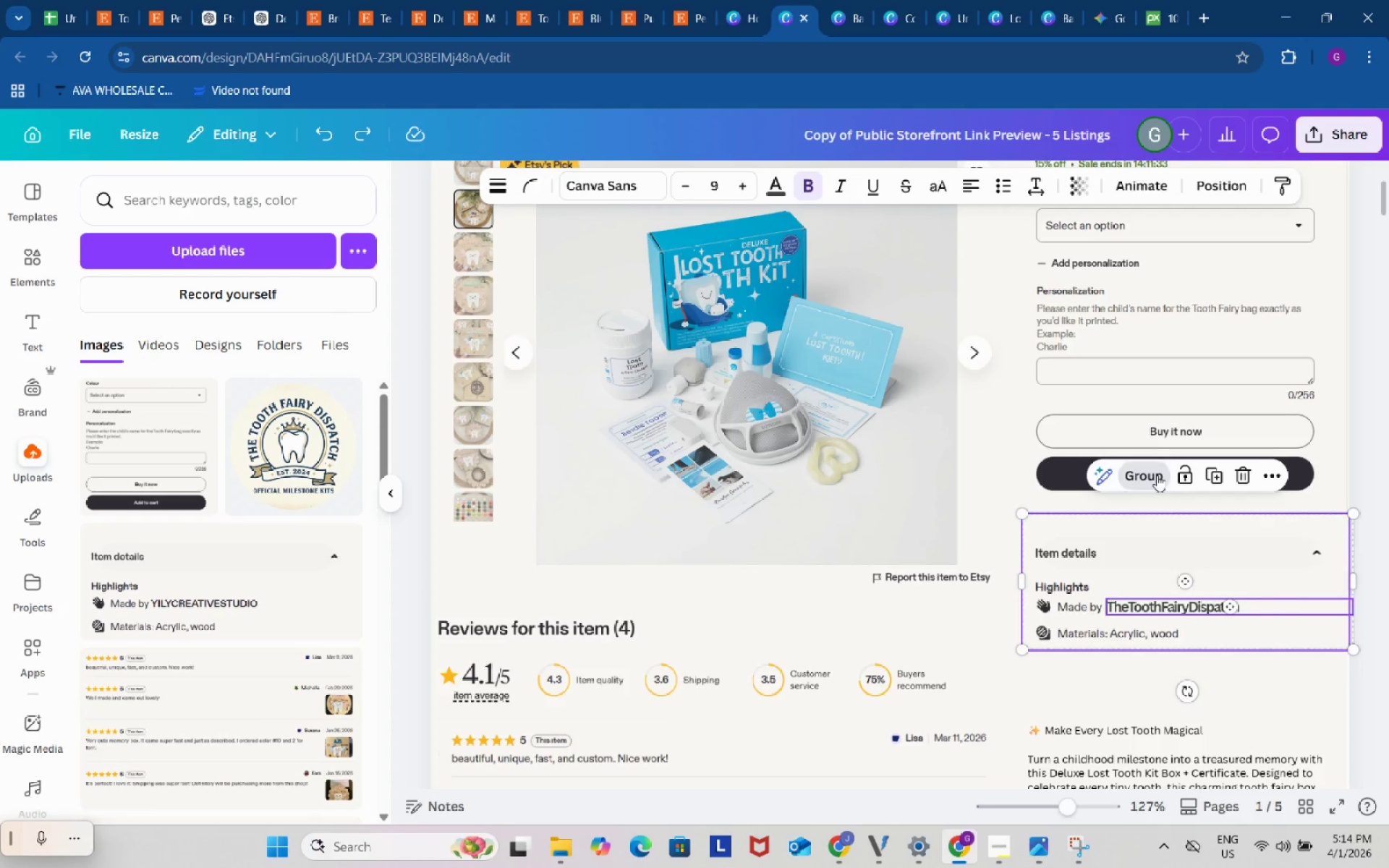 
left_click([1157, 475])
 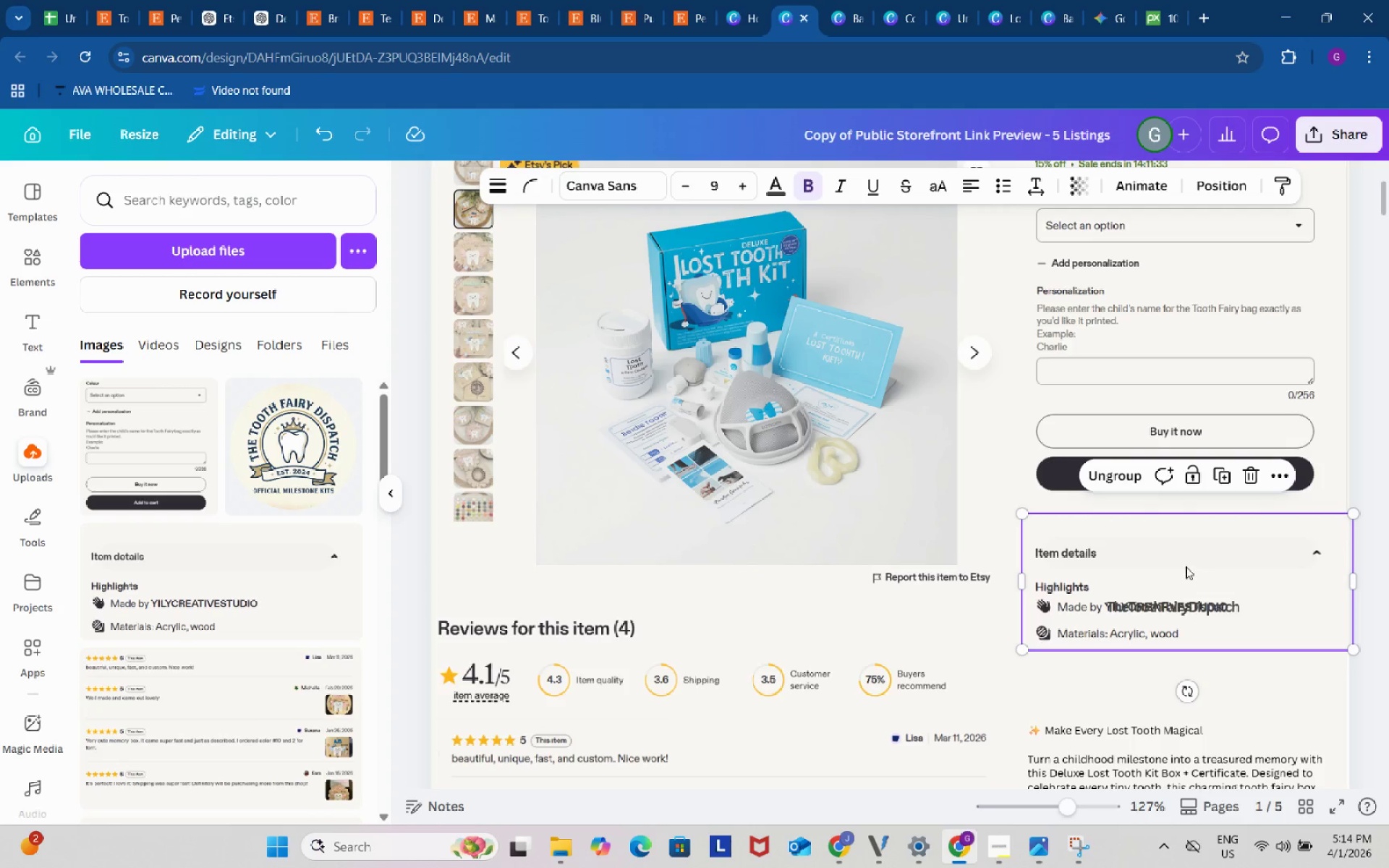 
left_click_drag(start_coordinate=[1186, 566], to_coordinate=[1188, 597])
 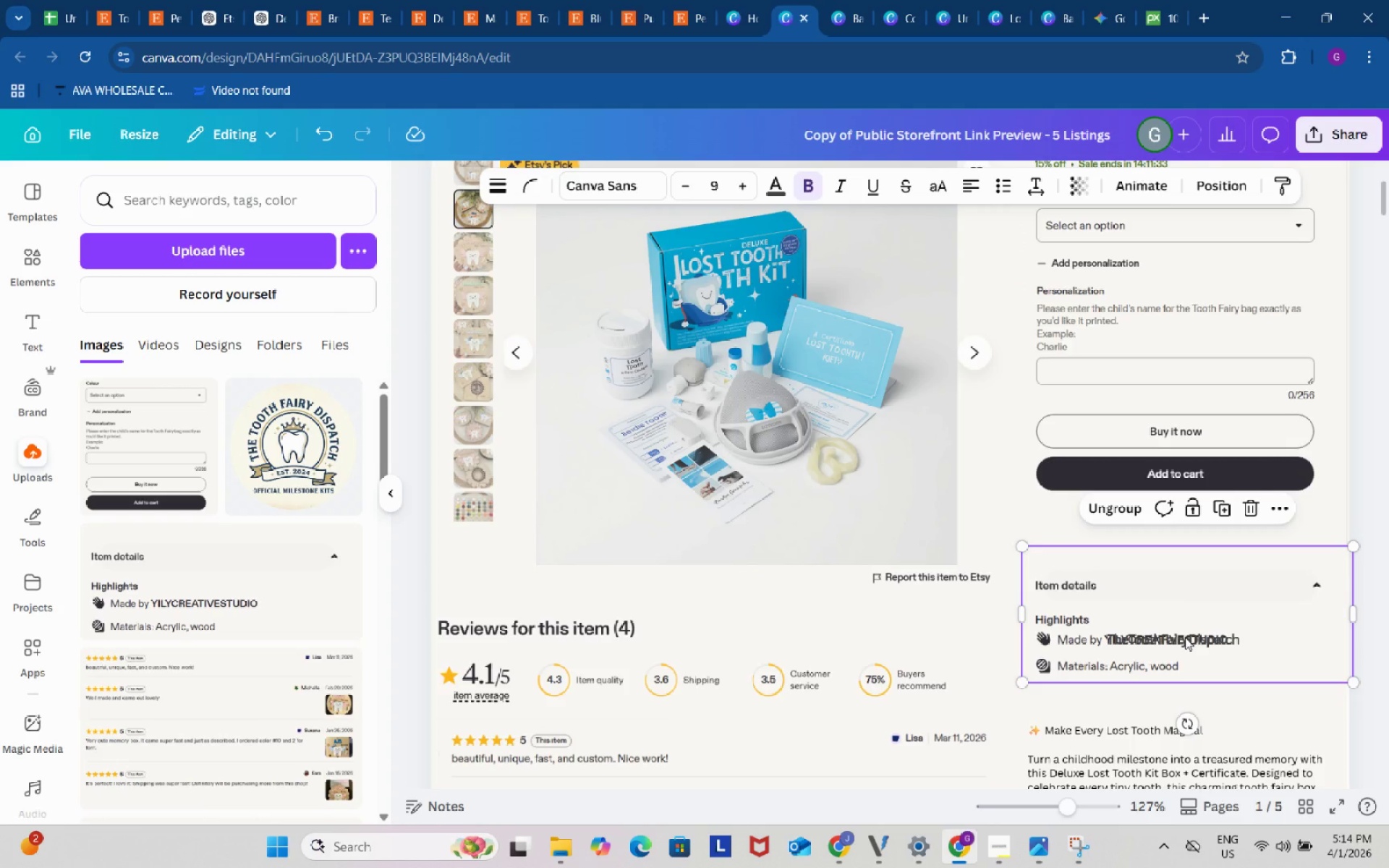 
left_click([1185, 637])
 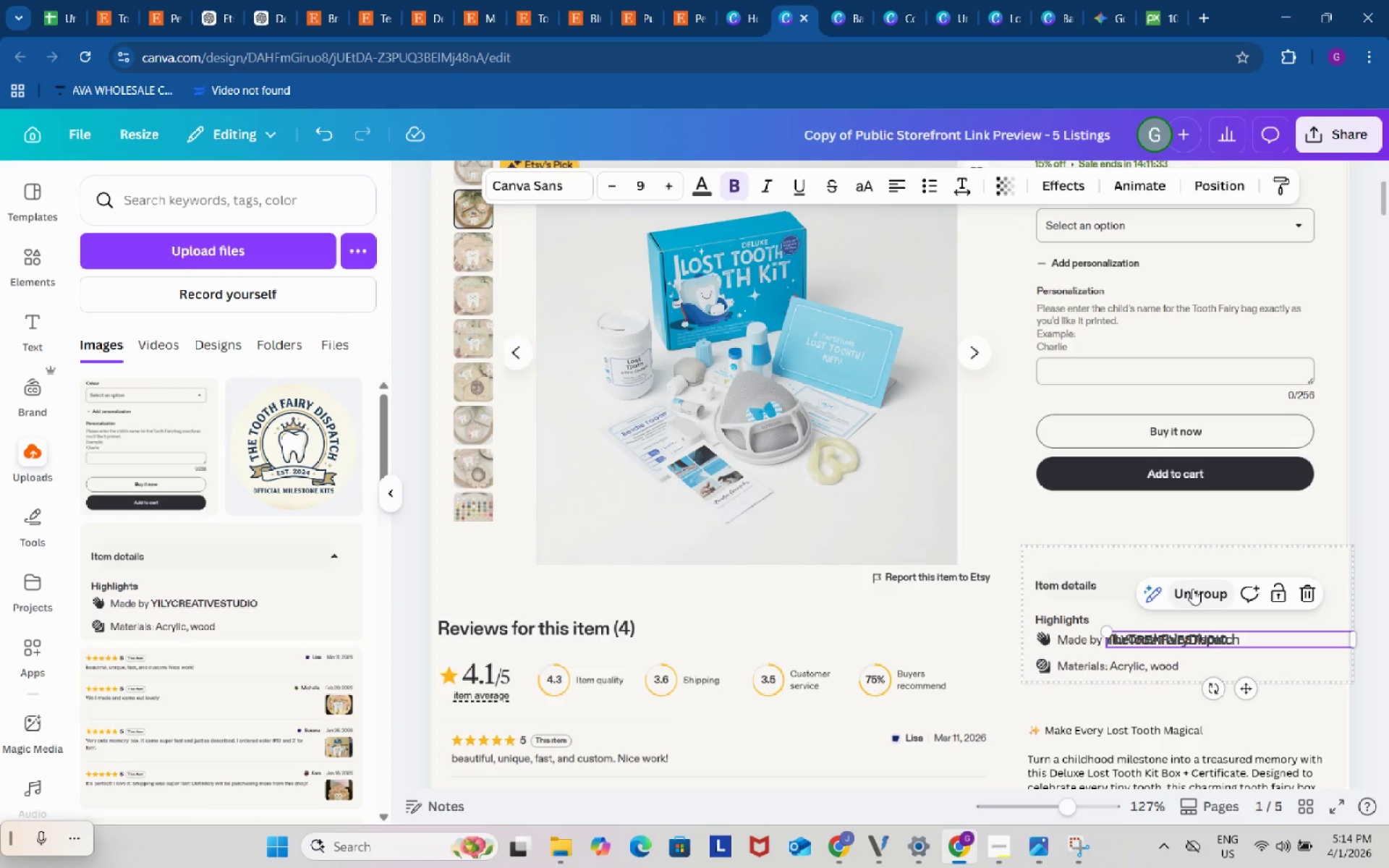 
left_click([1192, 589])
 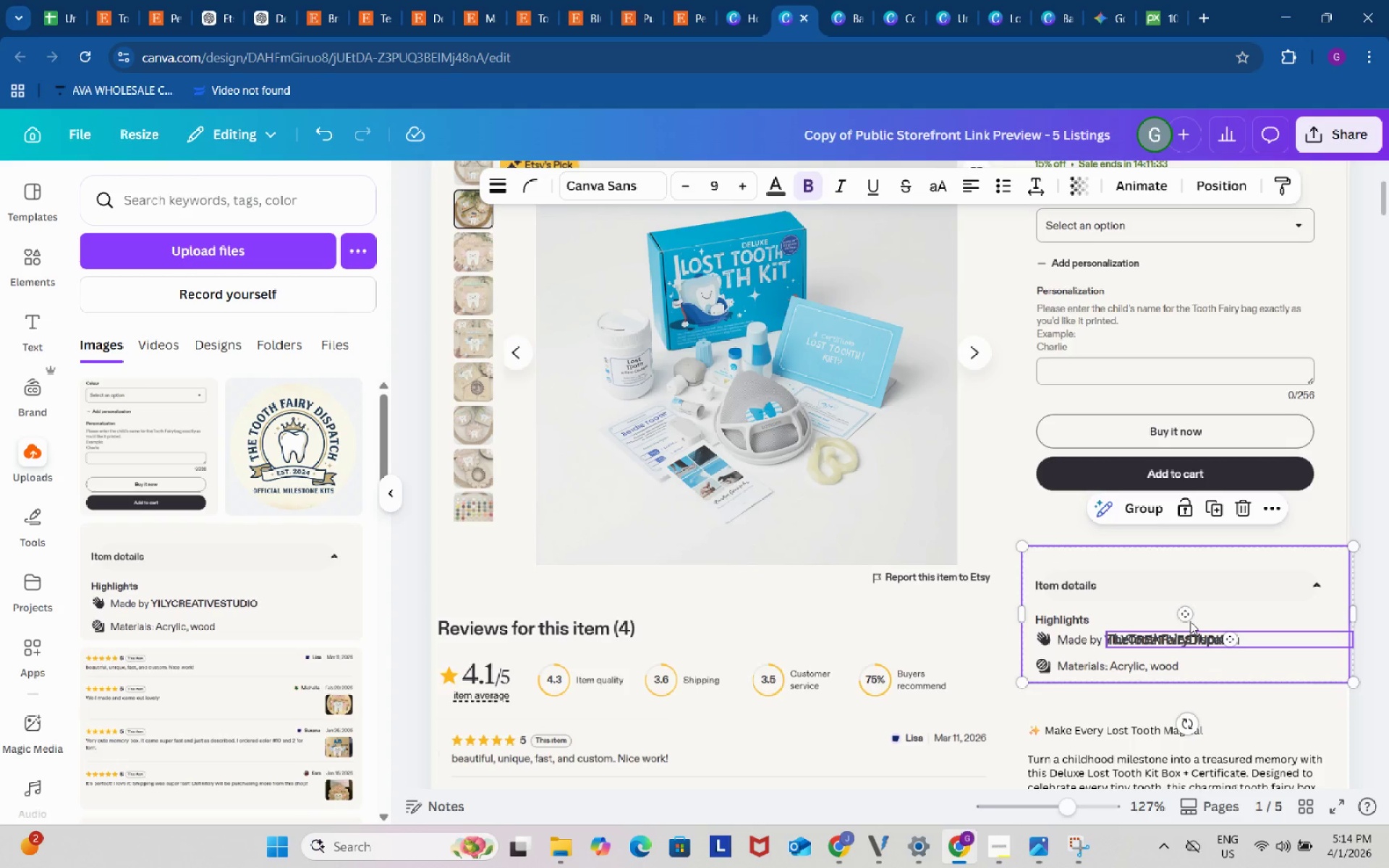 
key(Control+Z)
 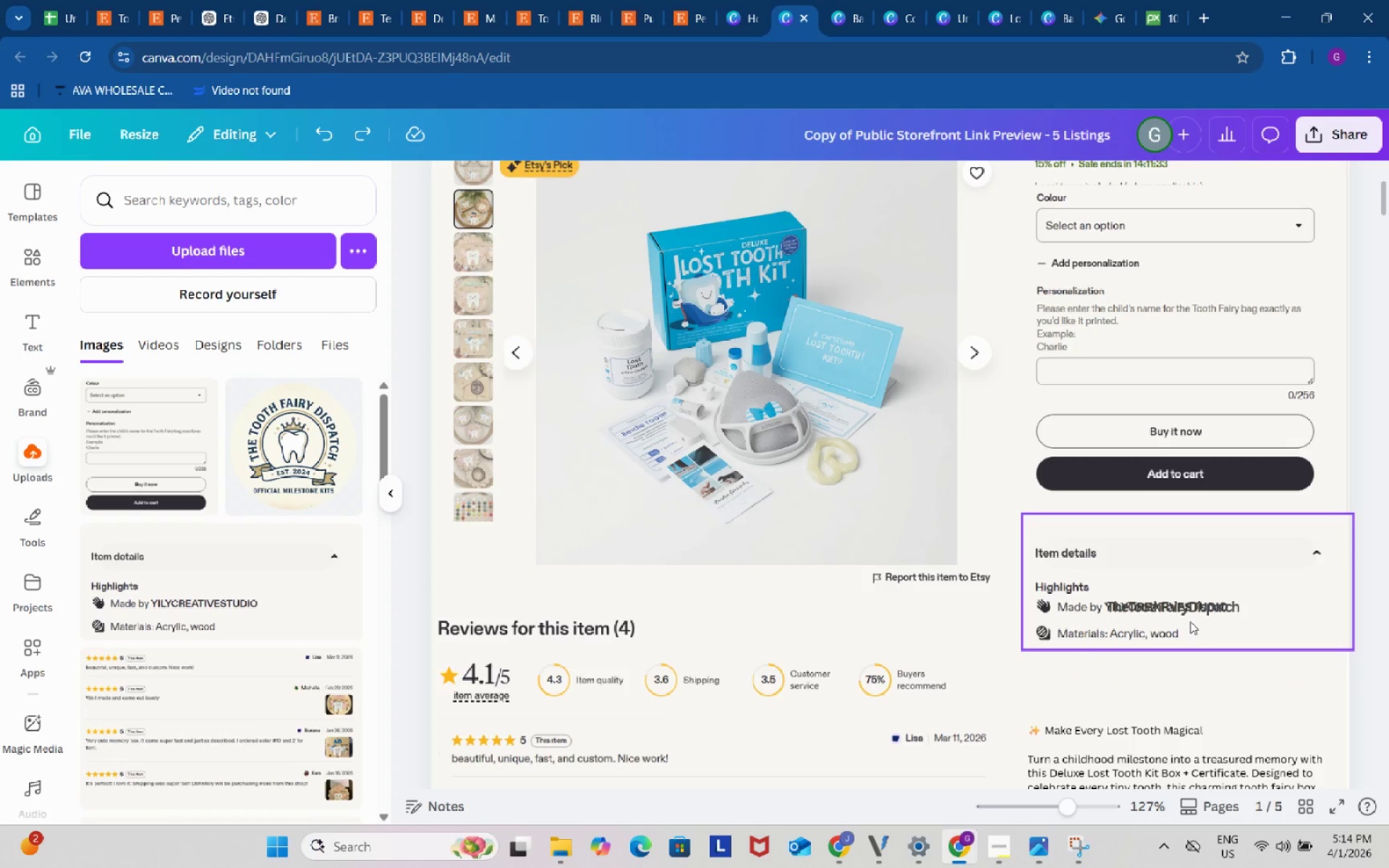 
key(Control+ControlLeft)
 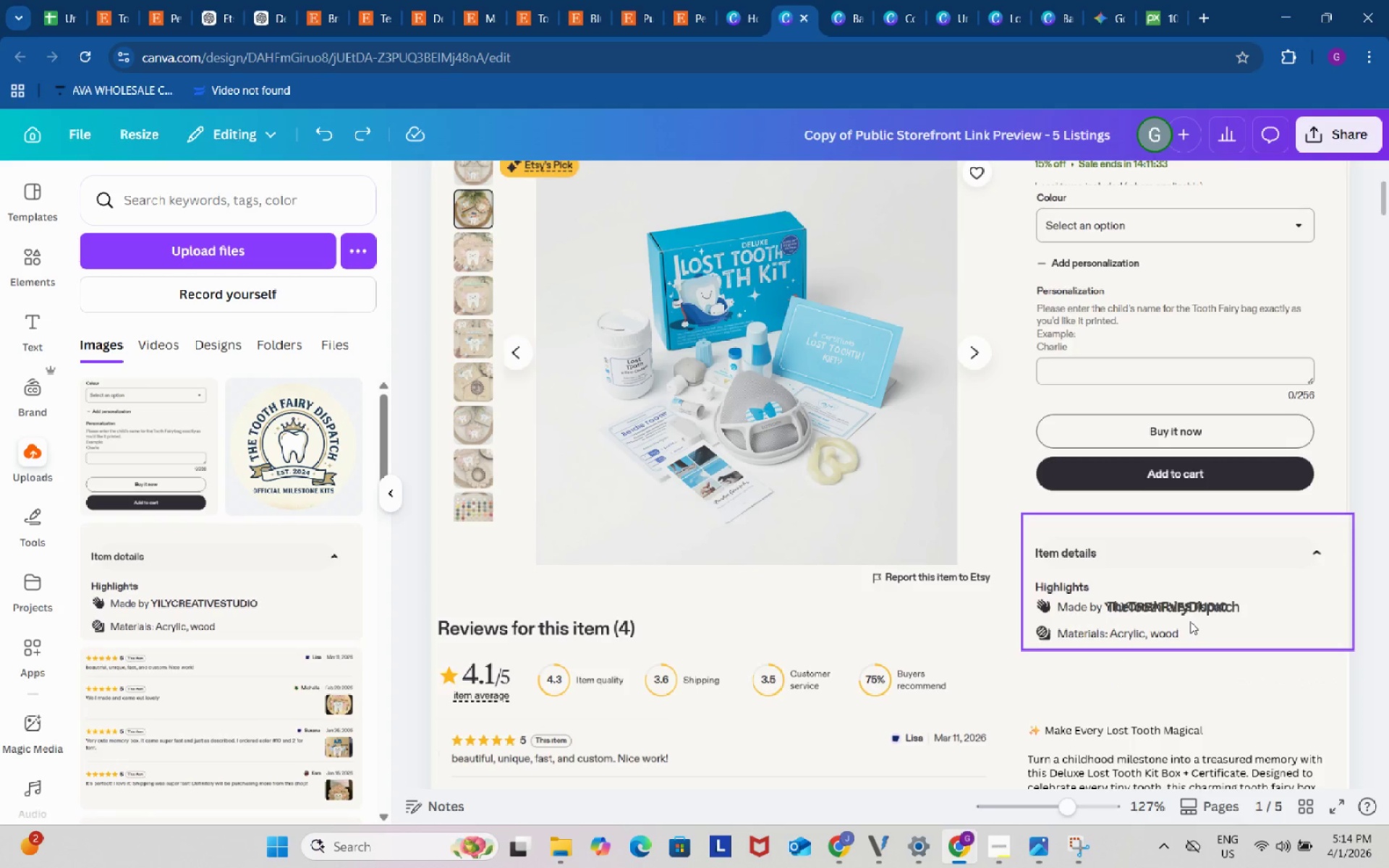 
key(Control+Z)
 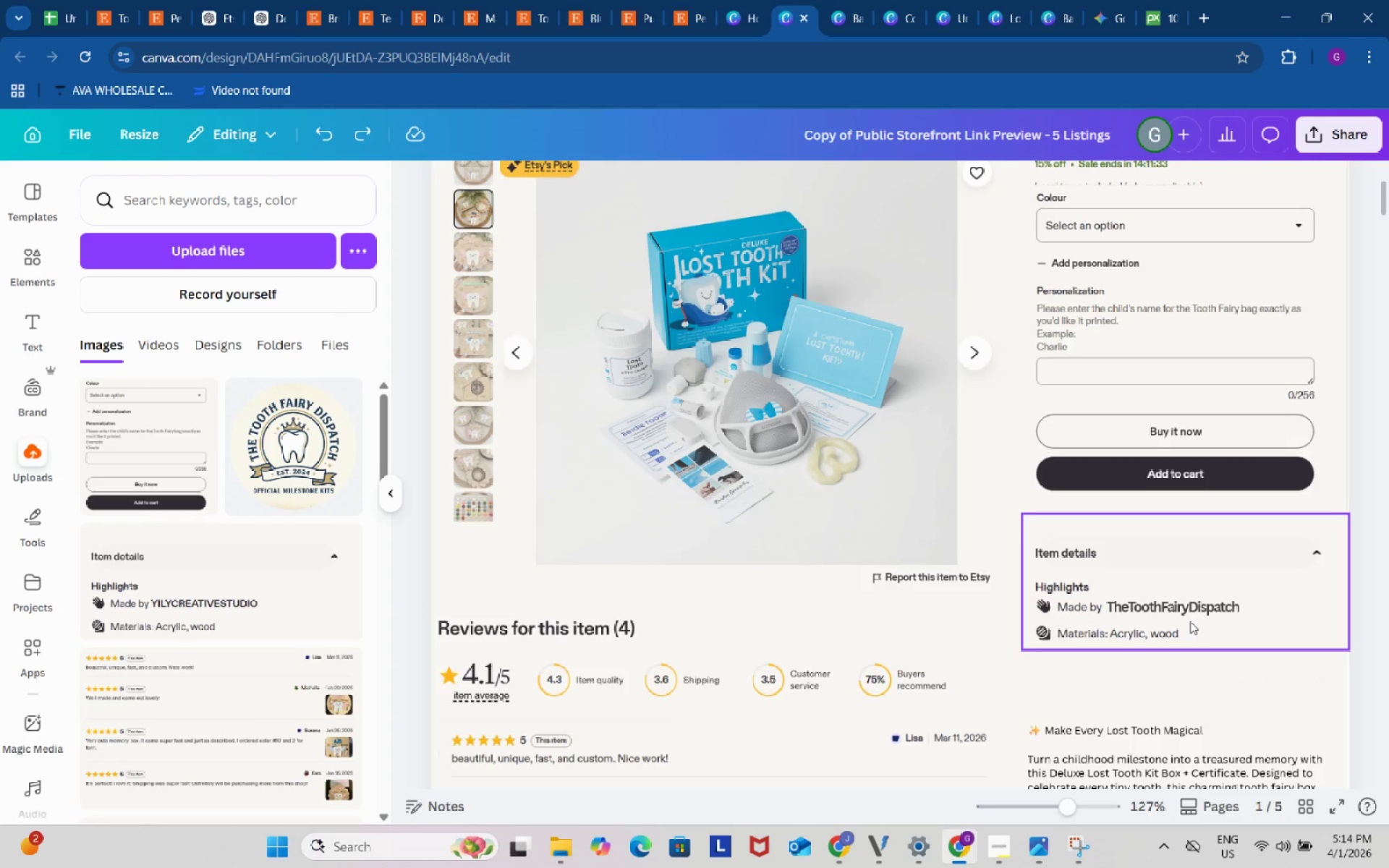 
key(Control+ControlLeft)
 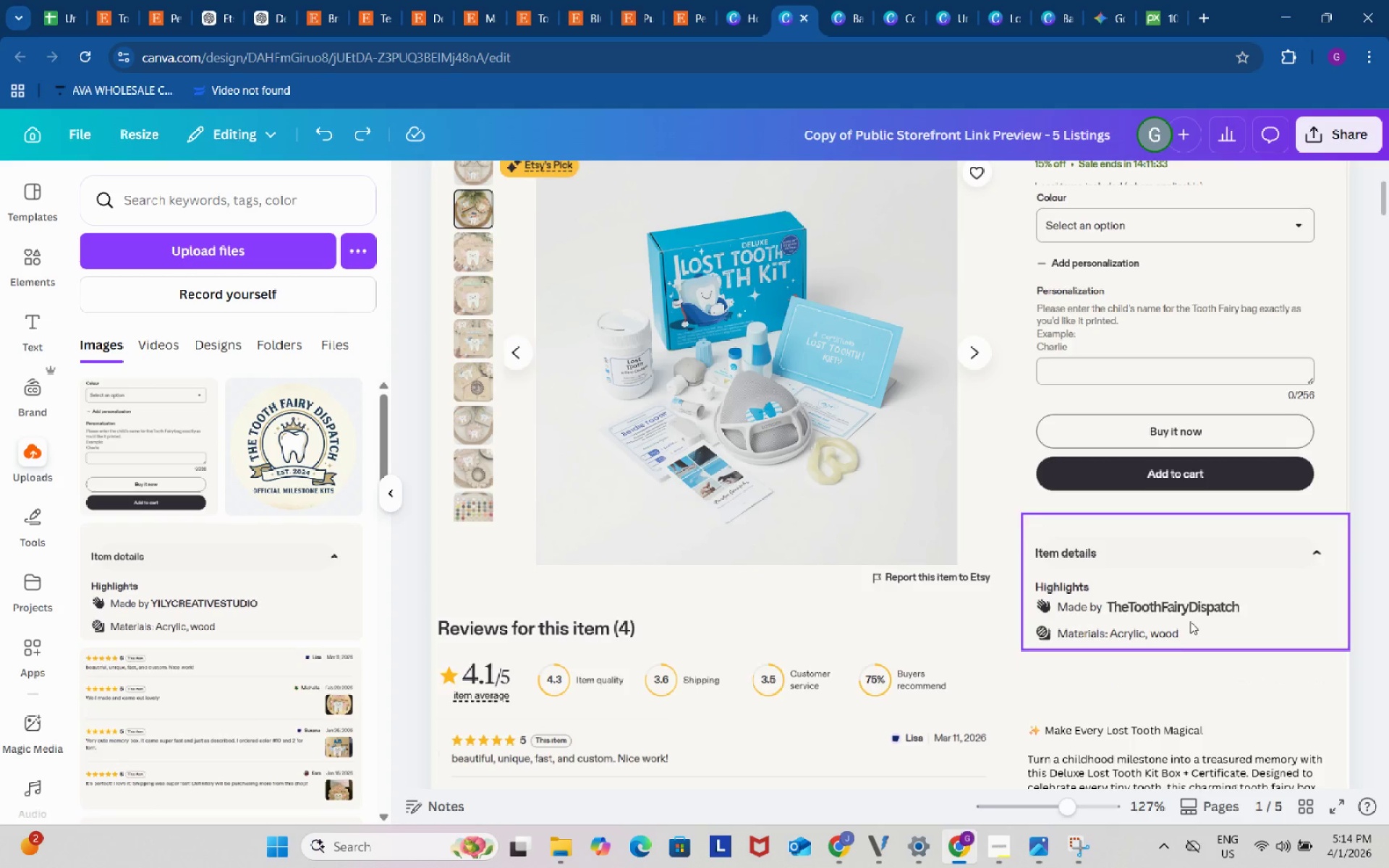 
key(Control+Z)
 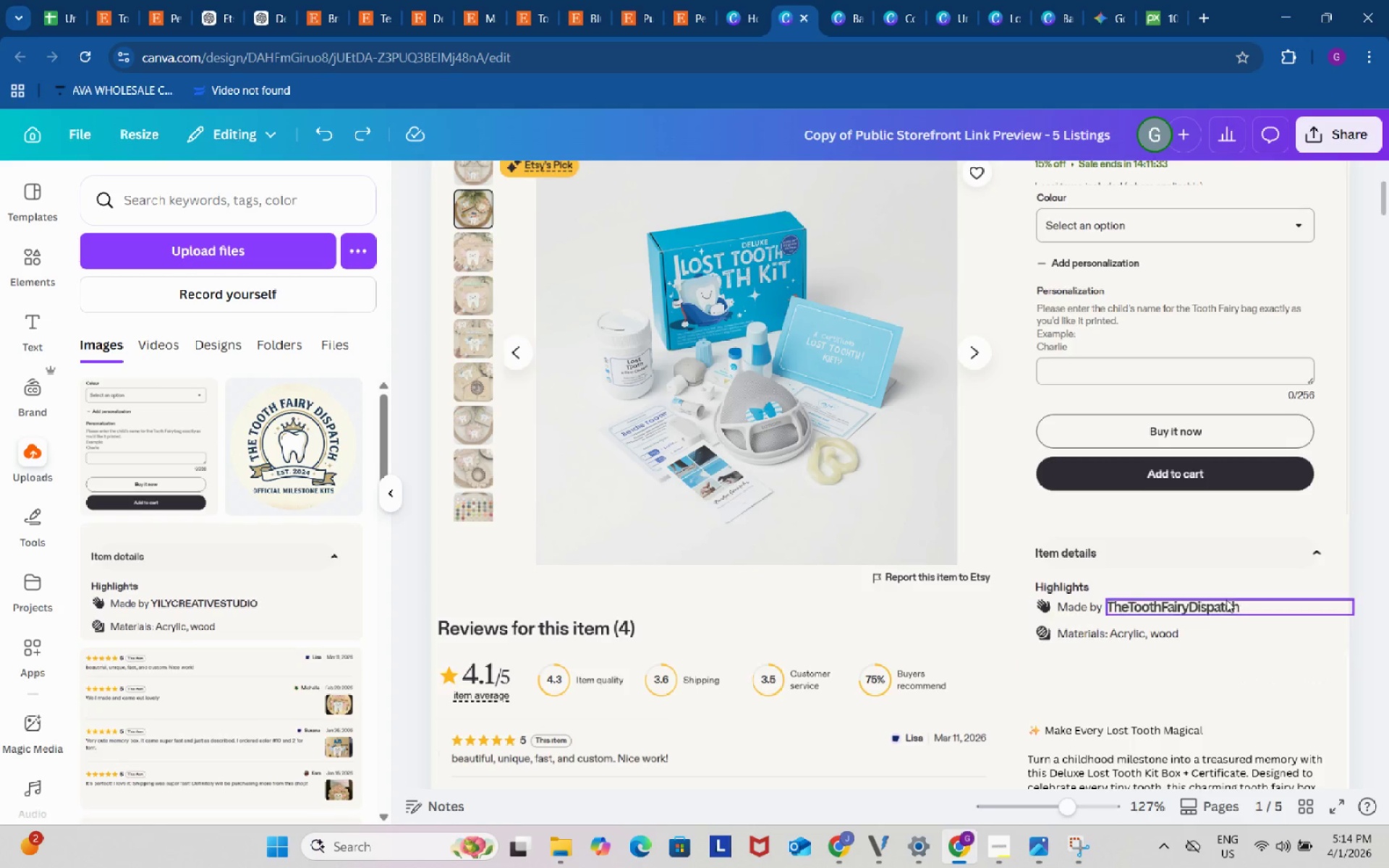 
left_click([1218, 605])
 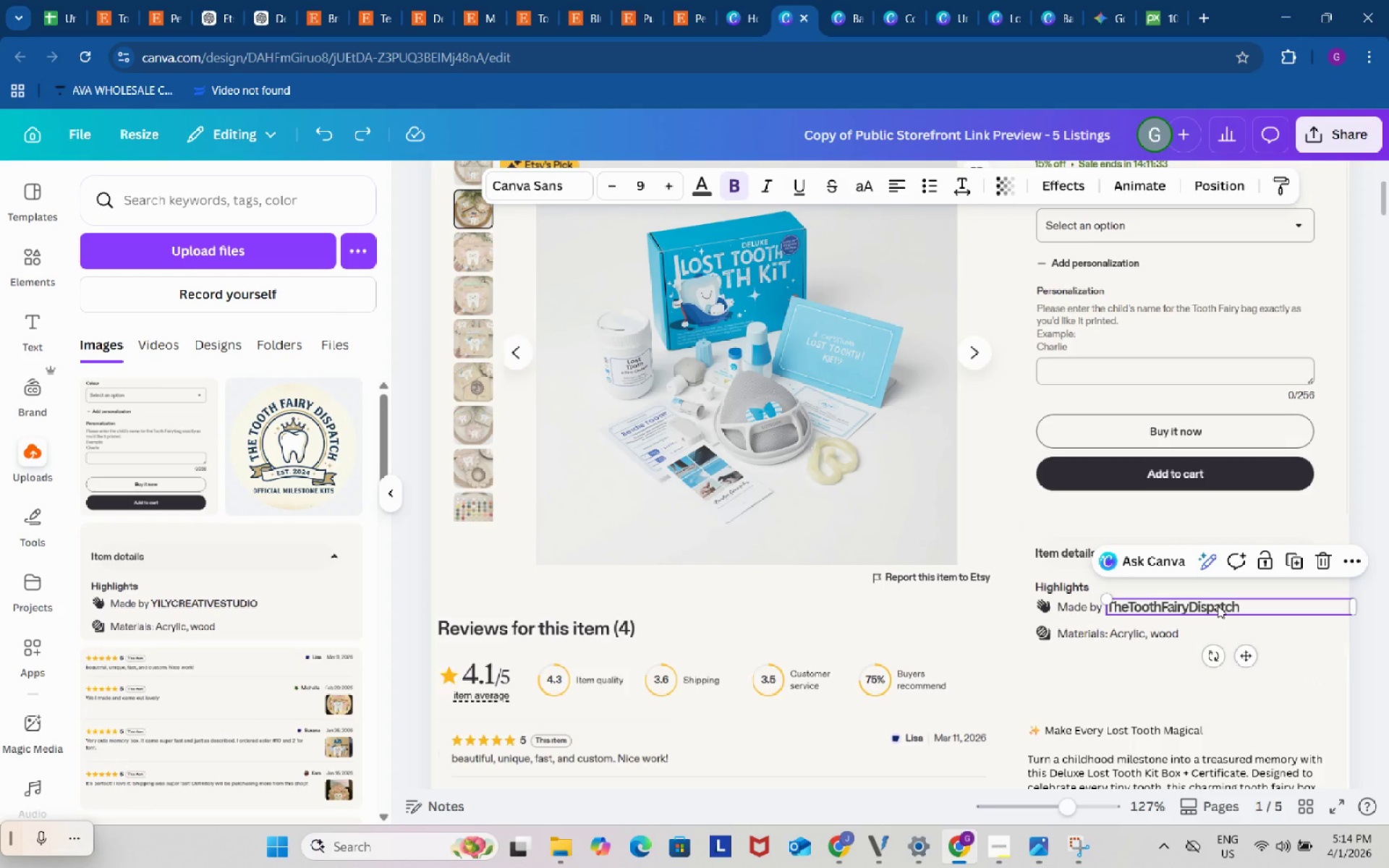 
wait(5.77)
 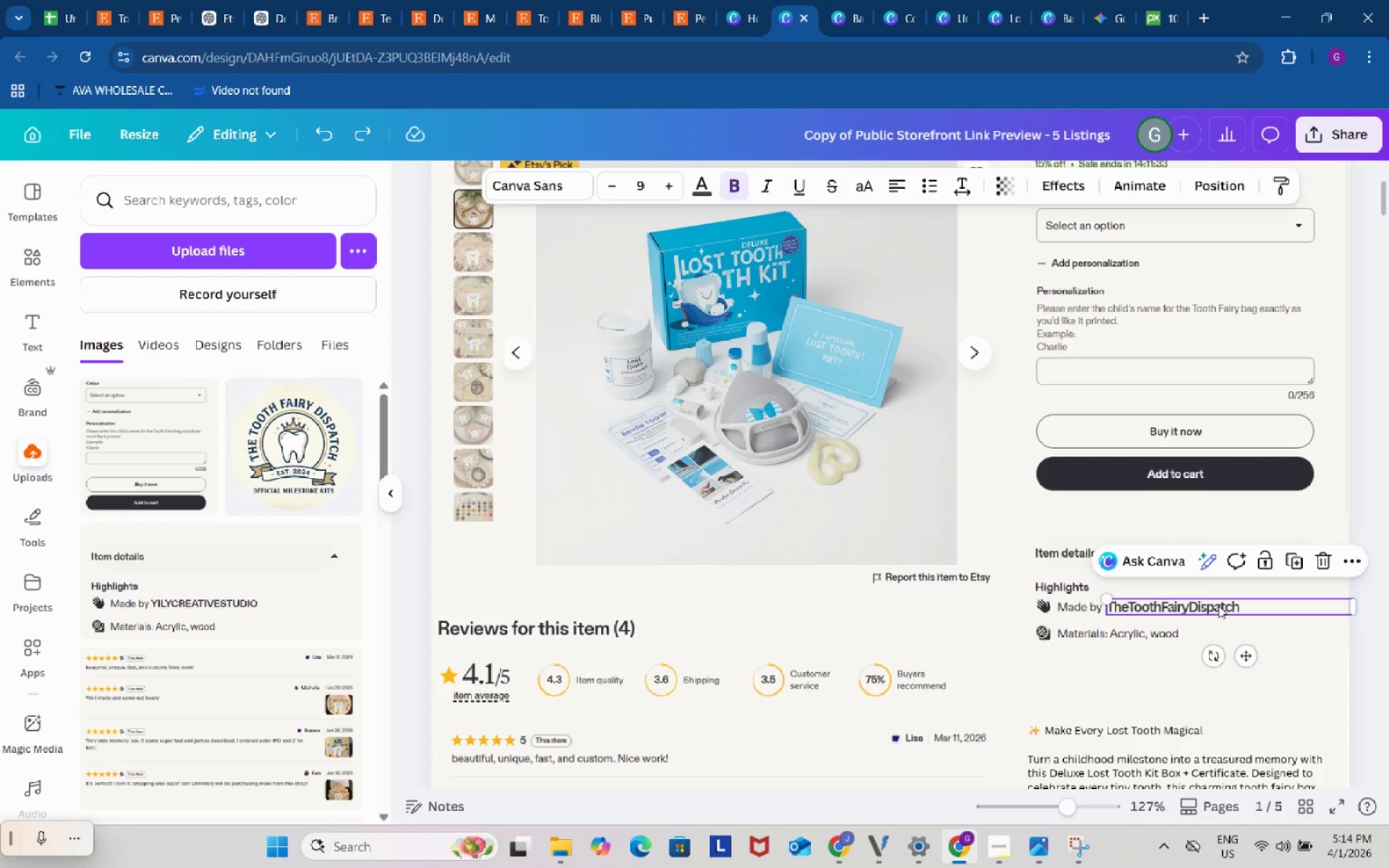 
left_click([1071, 564])
 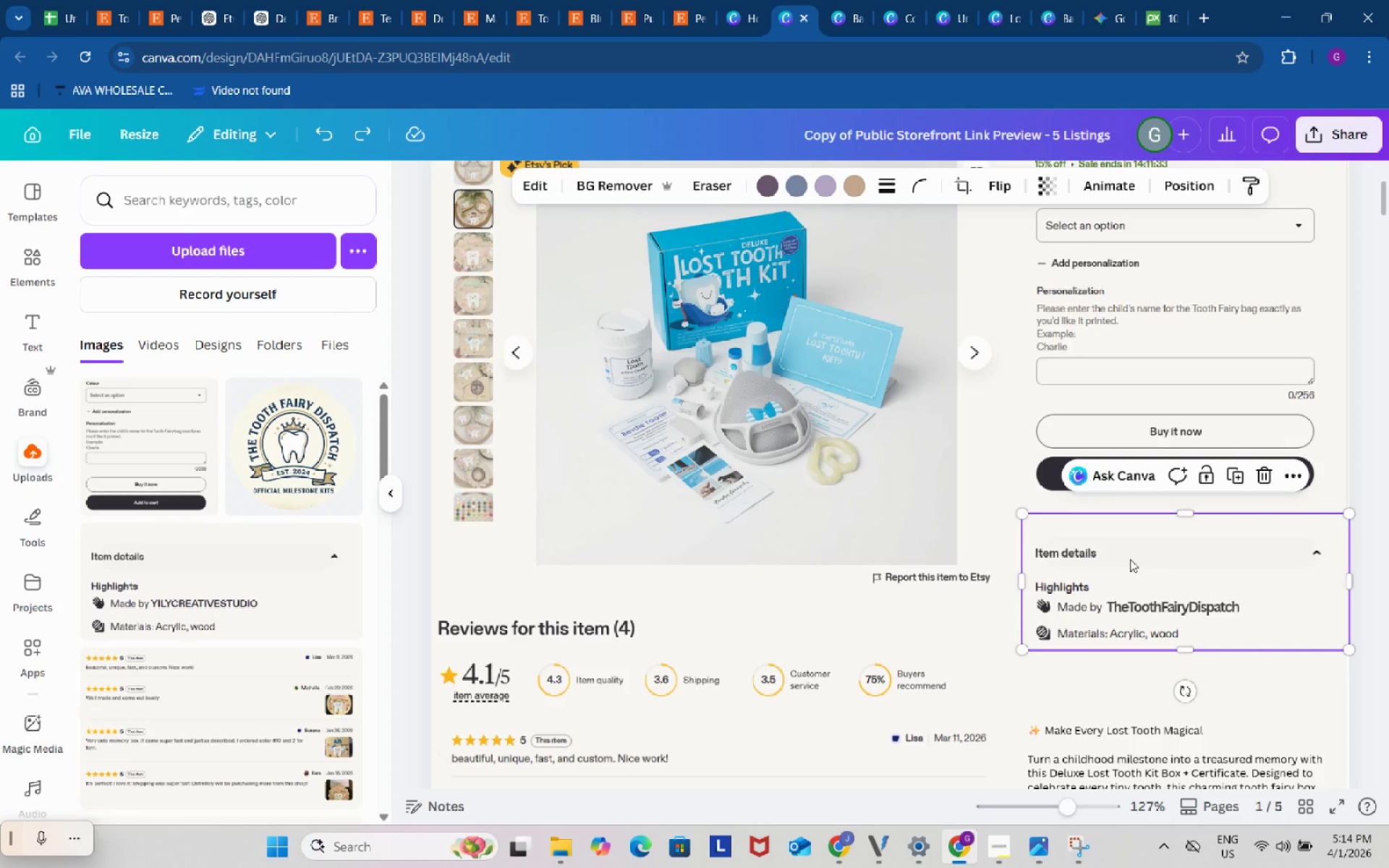 
left_click_drag(start_coordinate=[1130, 559], to_coordinate=[1130, 619])
 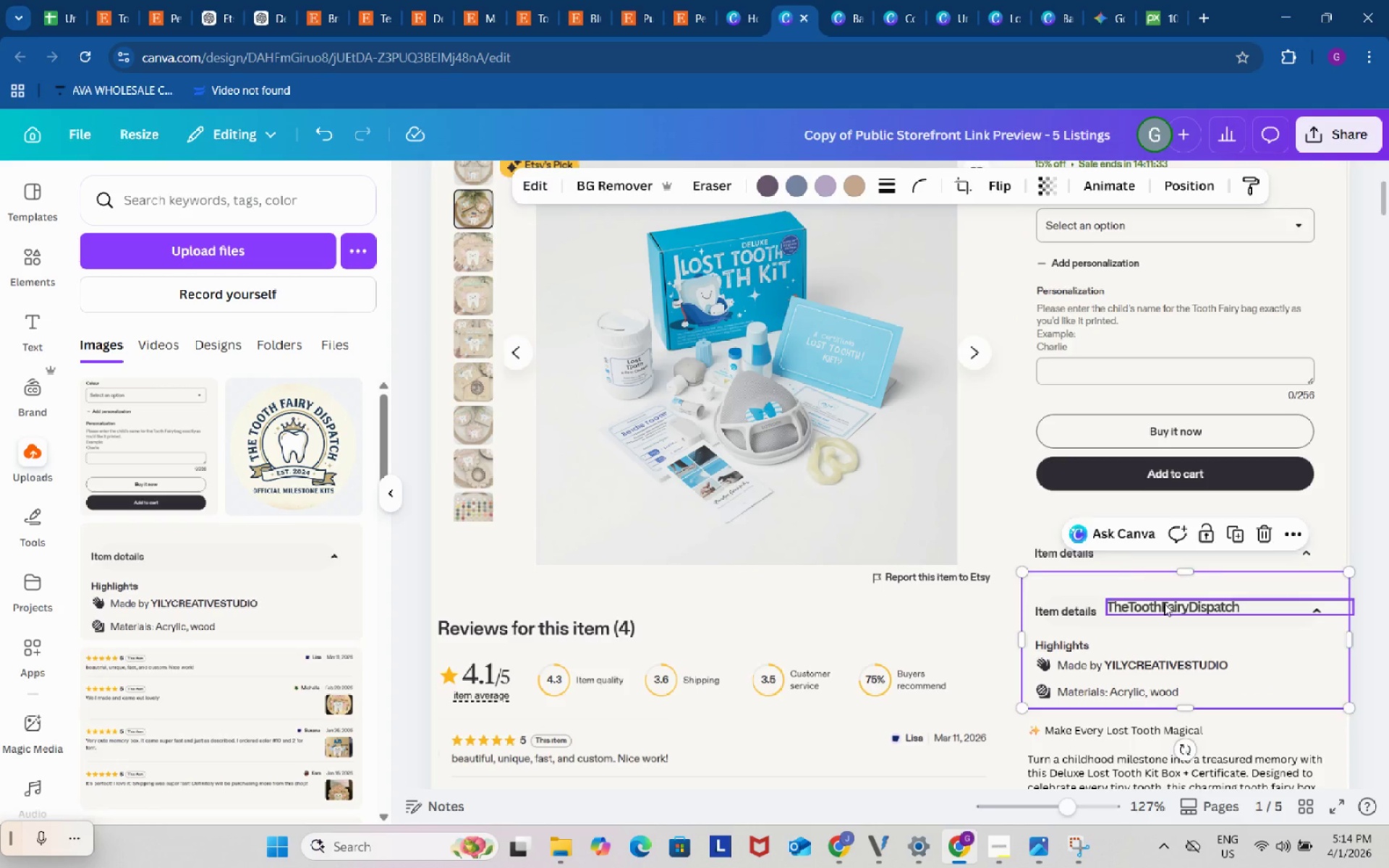 
left_click([1164, 603])
 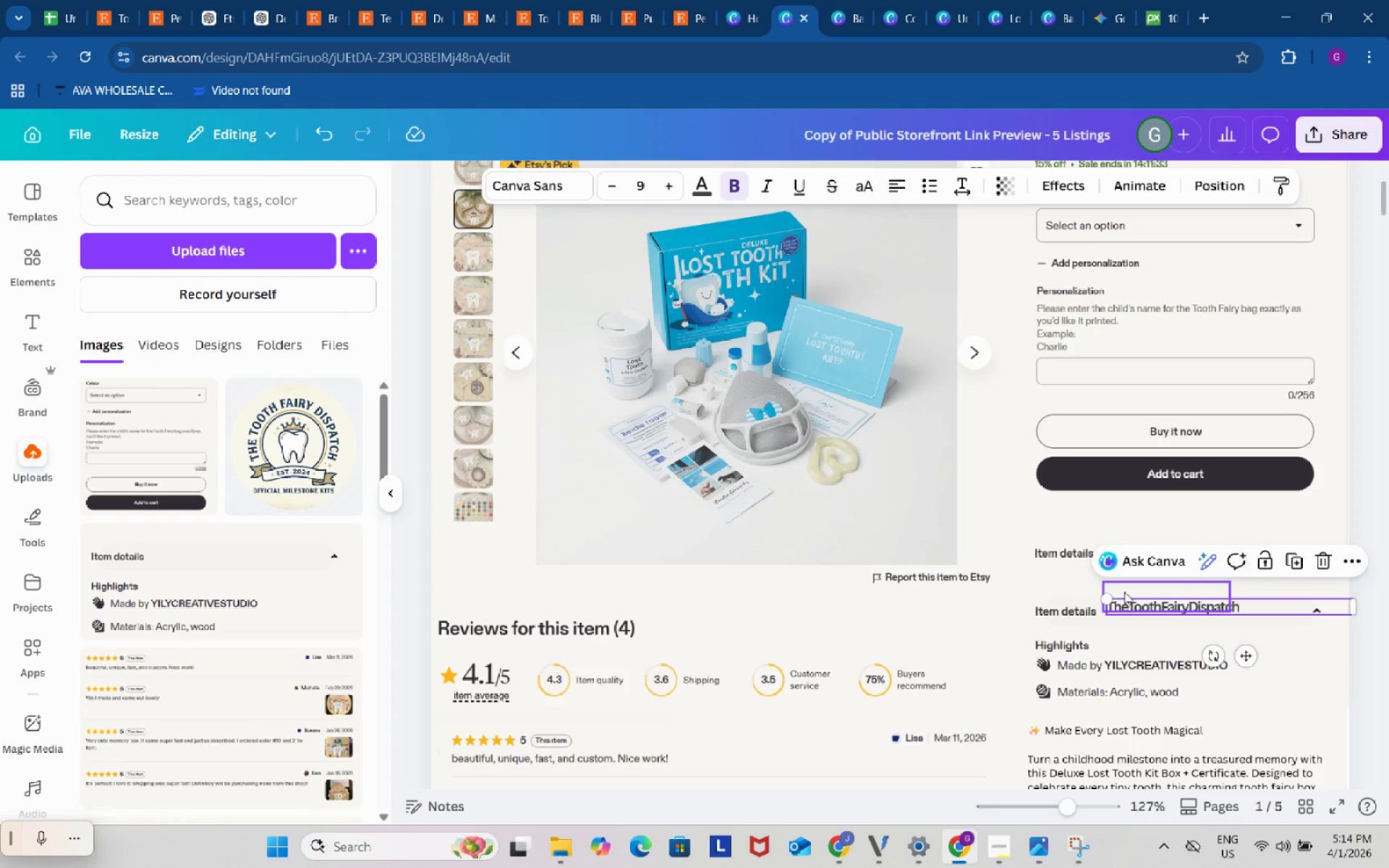 
left_click([1124, 592])
 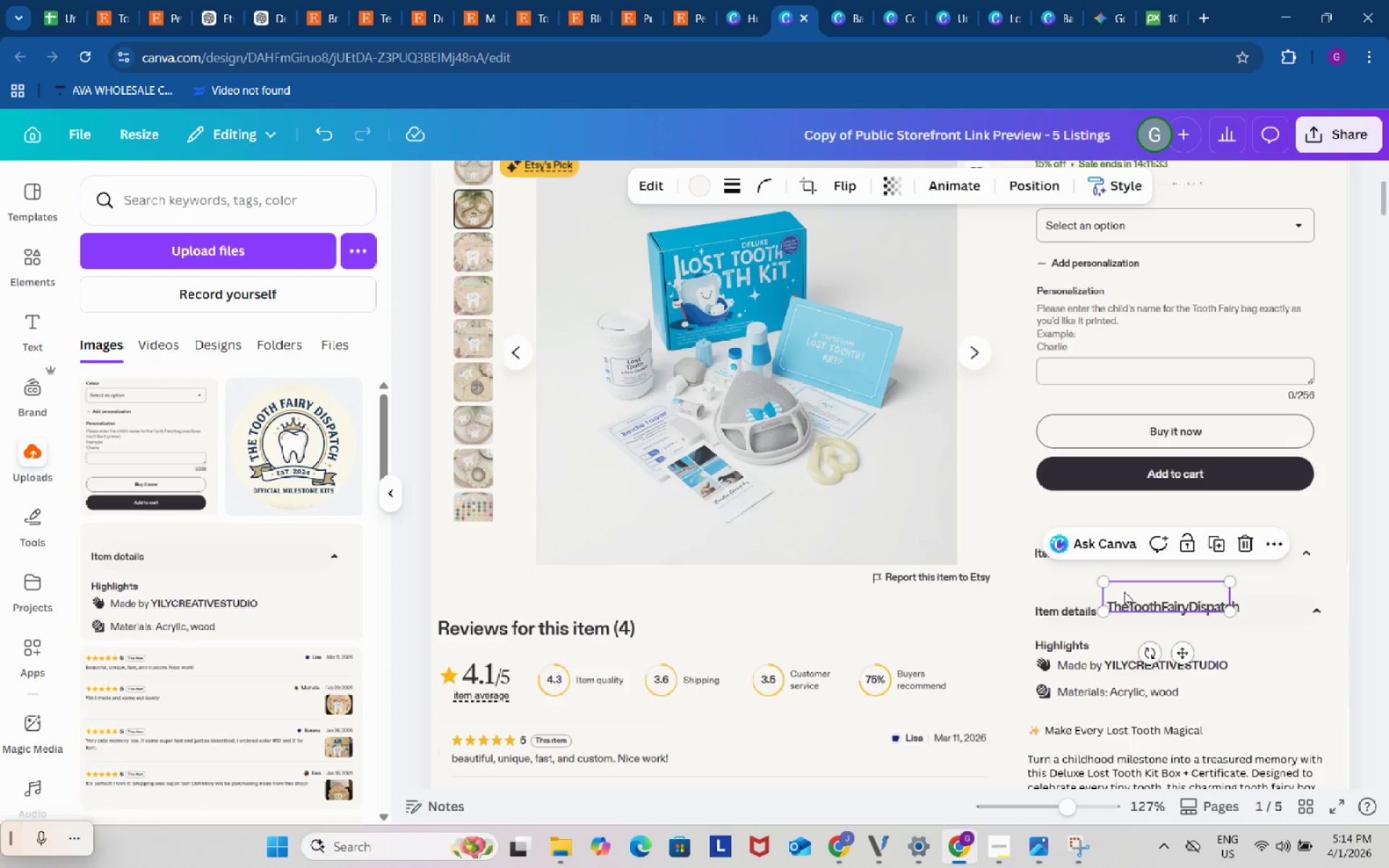 
hold_key(key=ShiftLeft, duration=1.11)
left_click([1165, 609])
 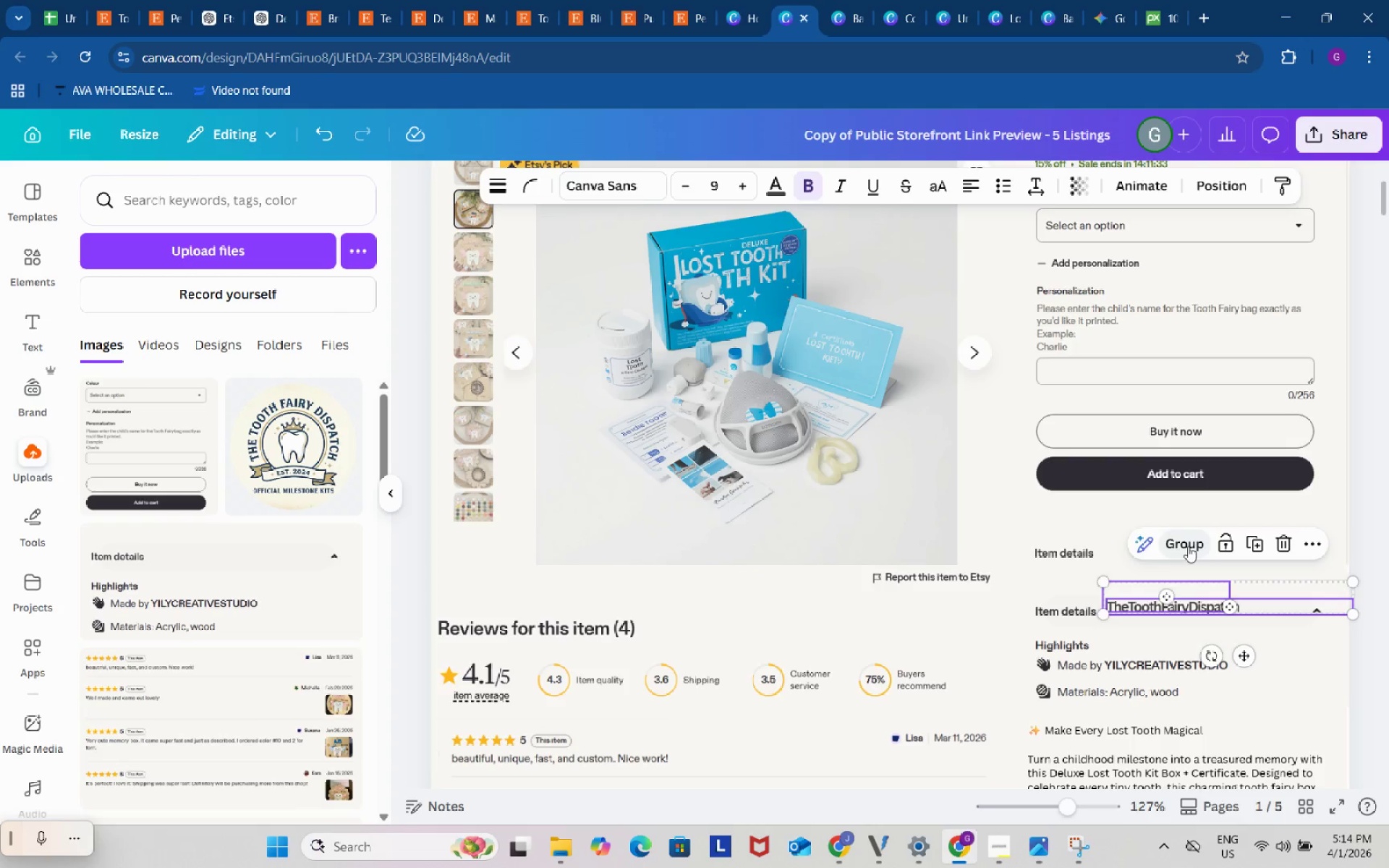 
left_click([1188, 546])
 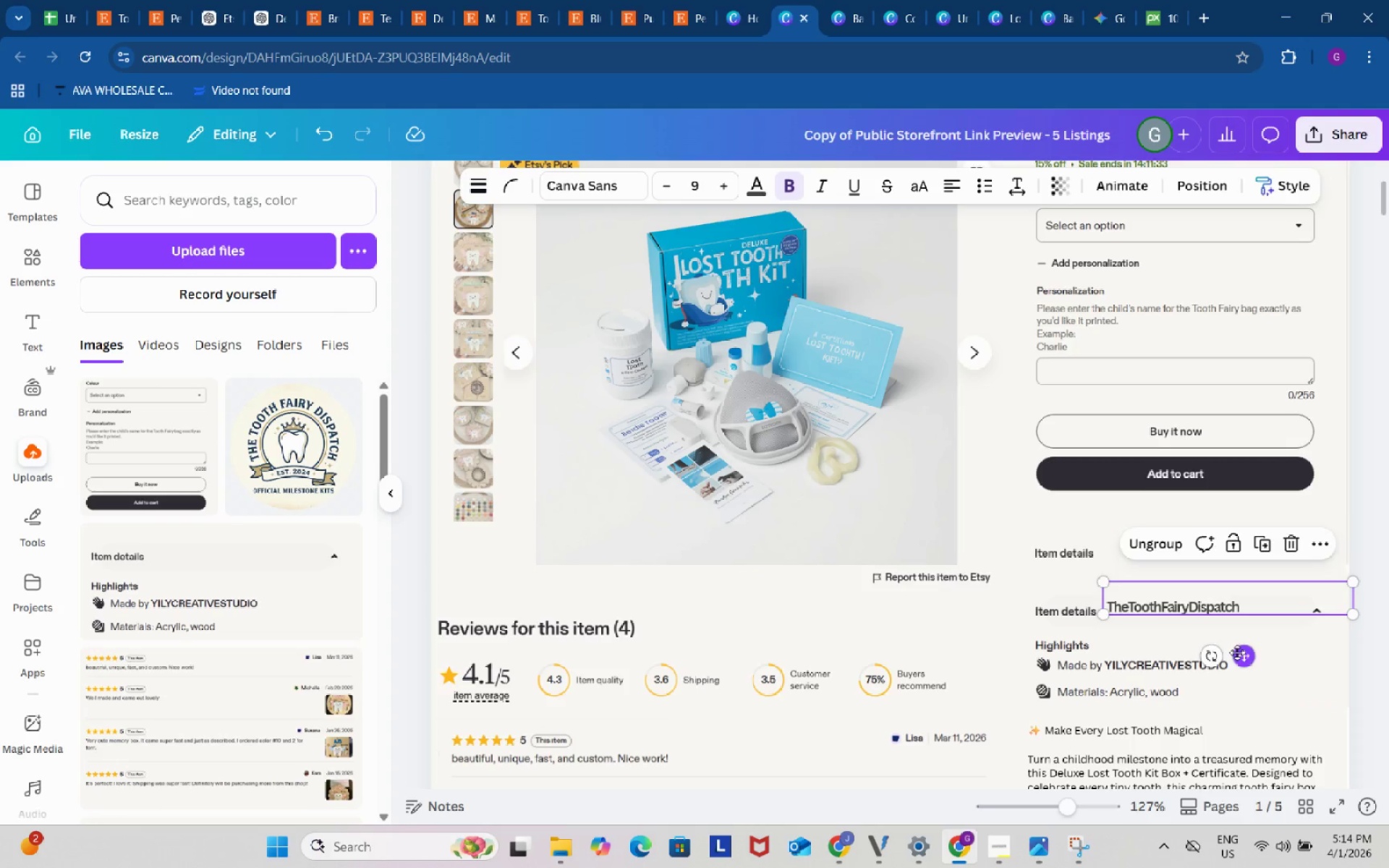 
left_click_drag(start_coordinate=[1237, 652], to_coordinate=[1238, 709])
 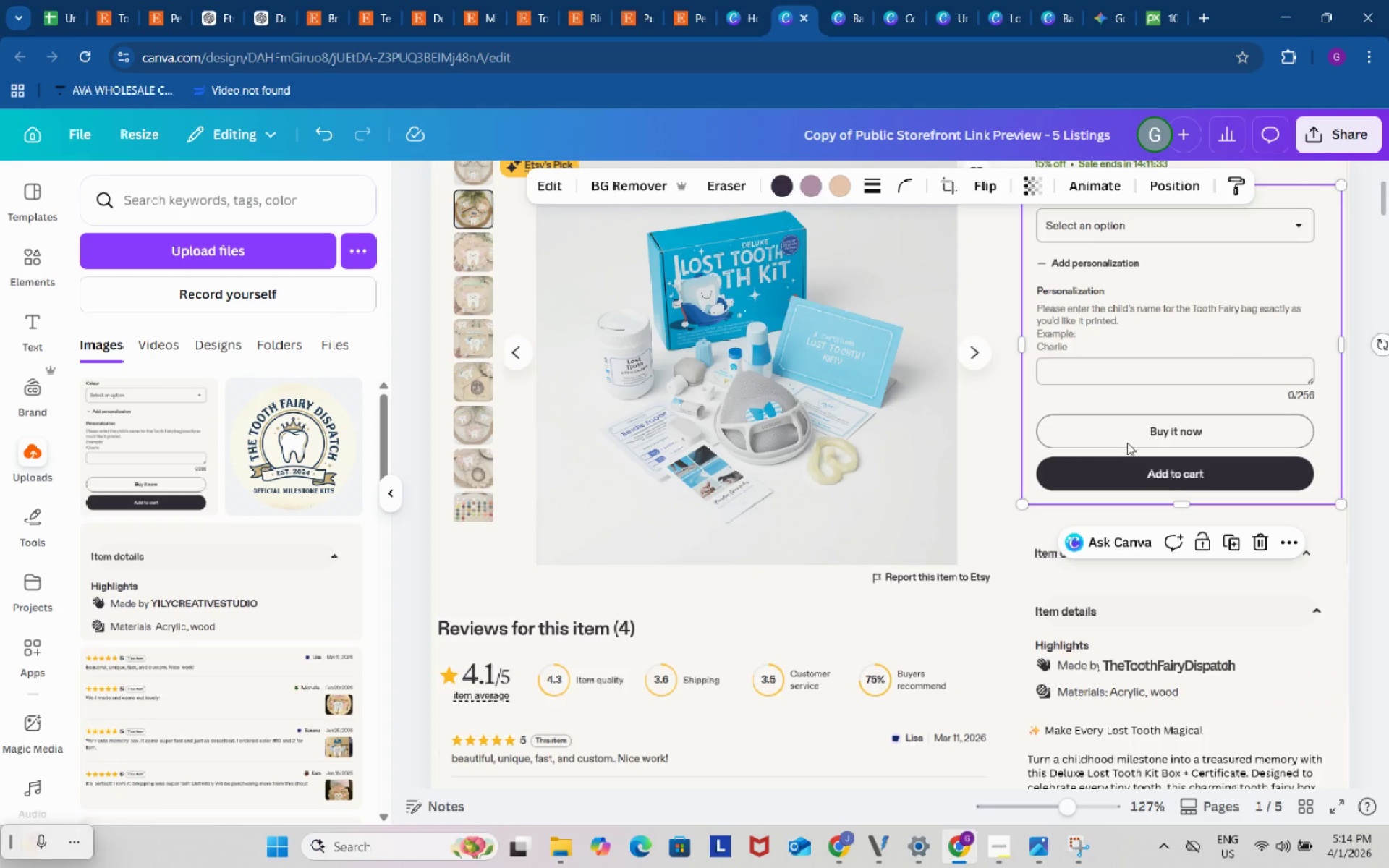 
left_click([1127, 443])
 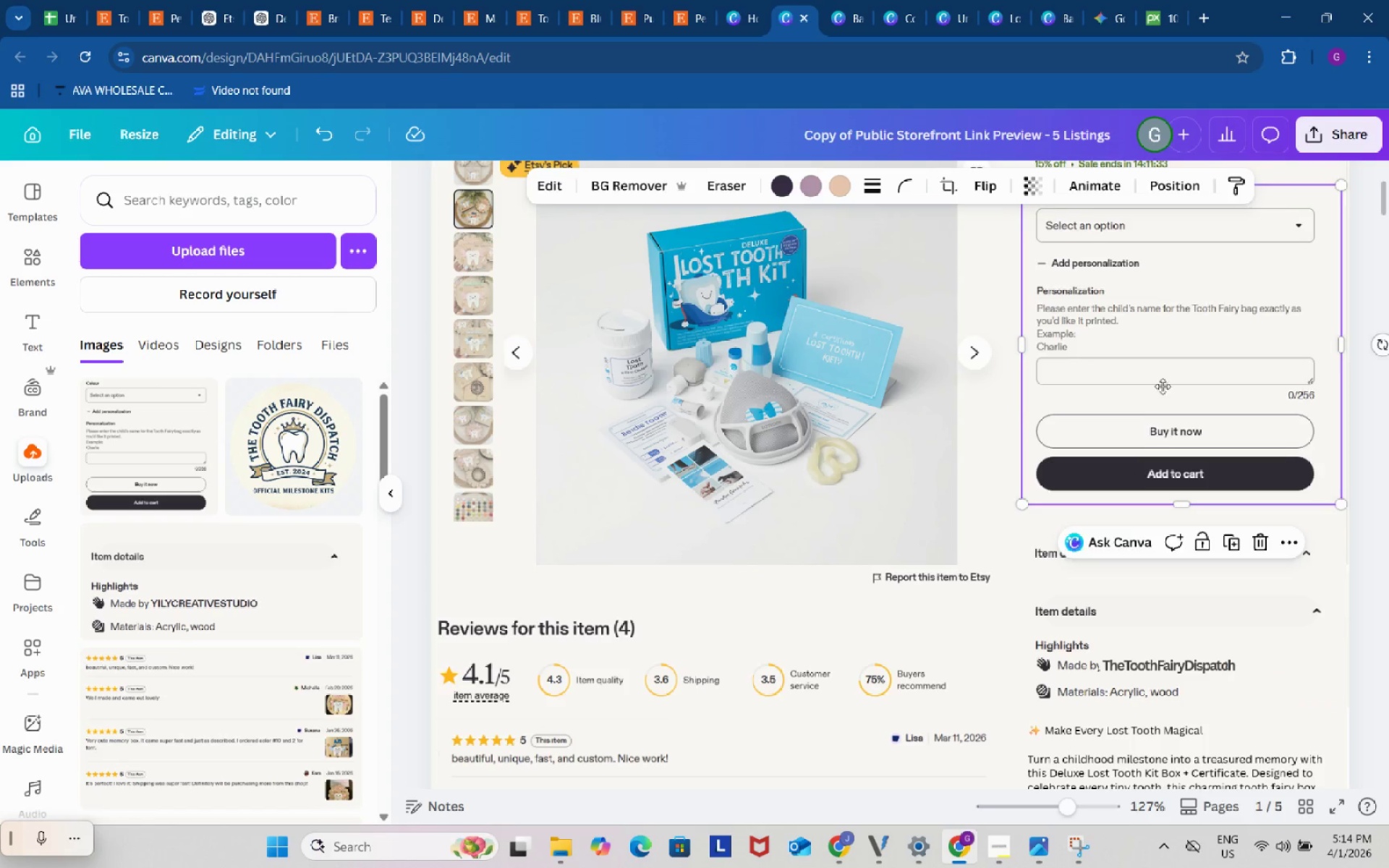 
left_click_drag(start_coordinate=[1160, 376], to_coordinate=[1163, 471])
 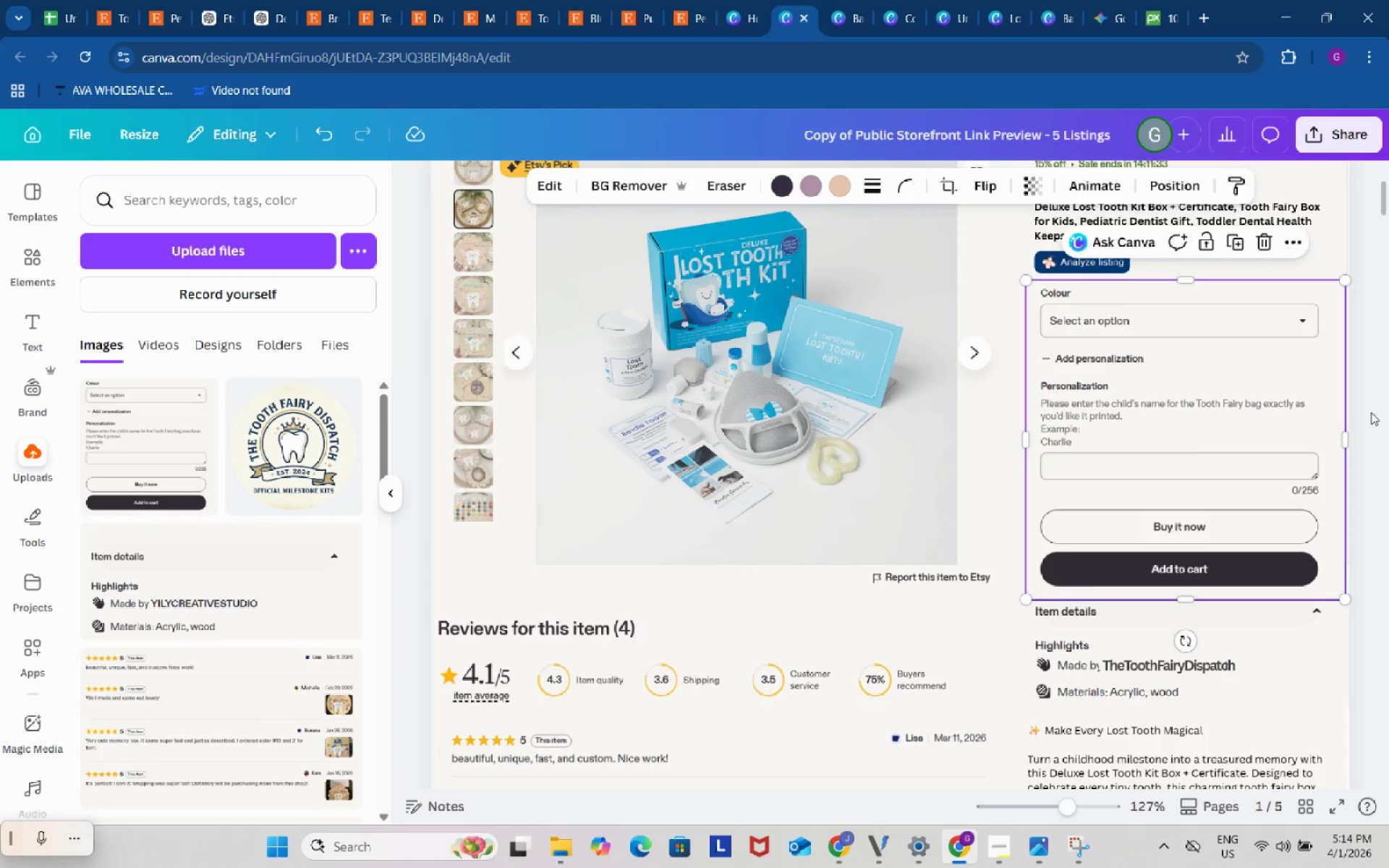 
left_click([1371, 412])
 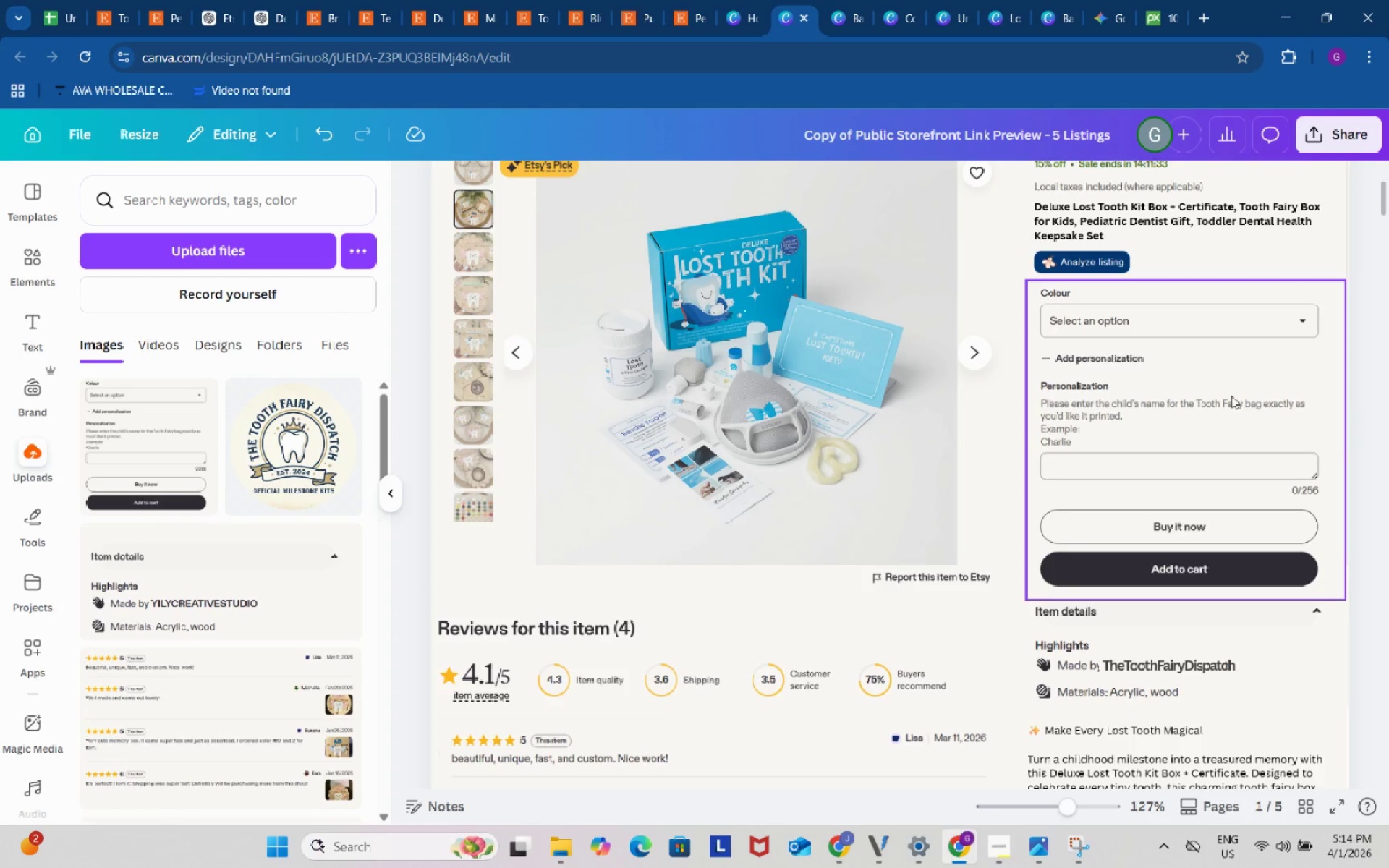 
left_click([1231, 396])
 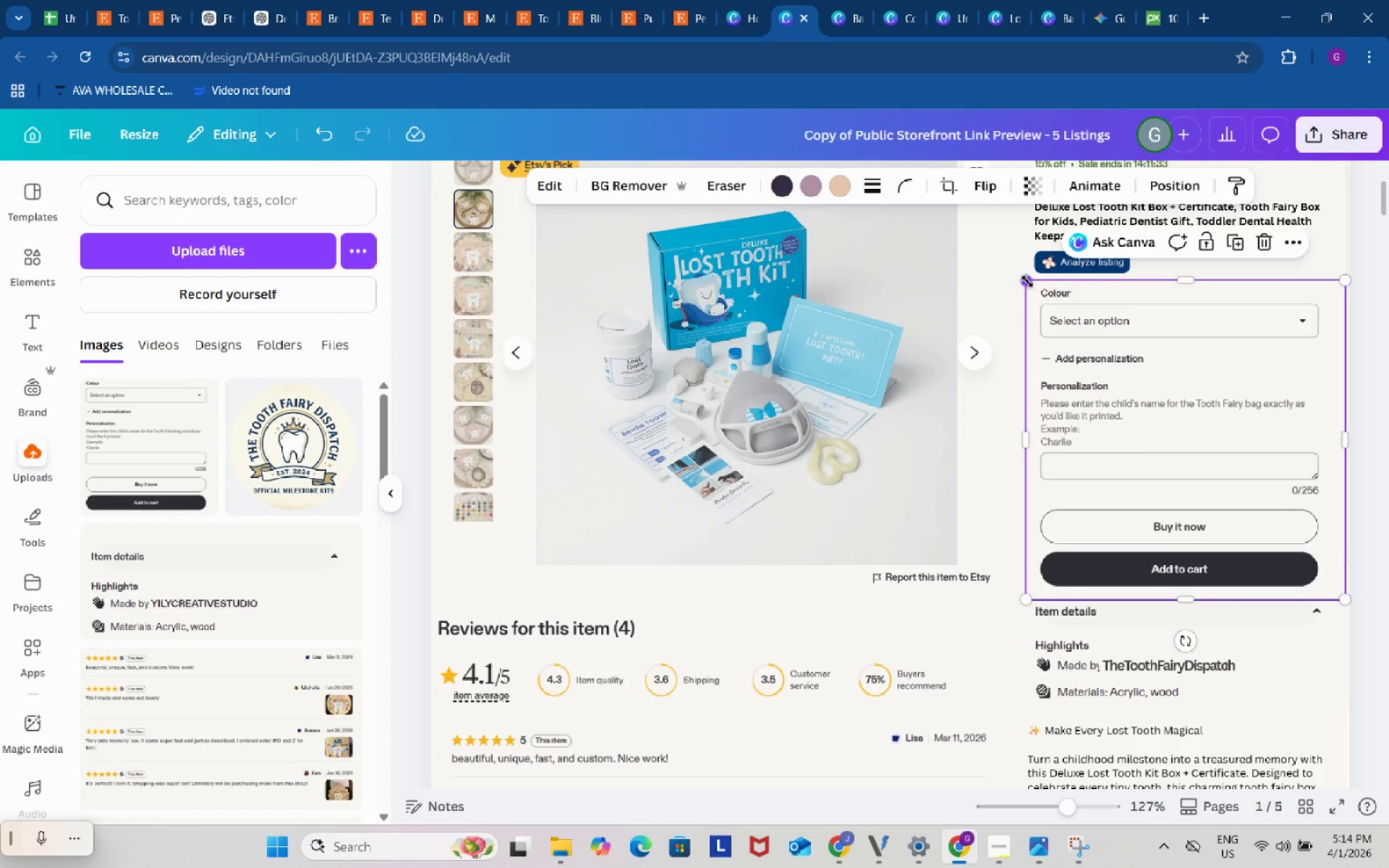 
left_click_drag(start_coordinate=[1028, 281], to_coordinate=[1015, 281])
 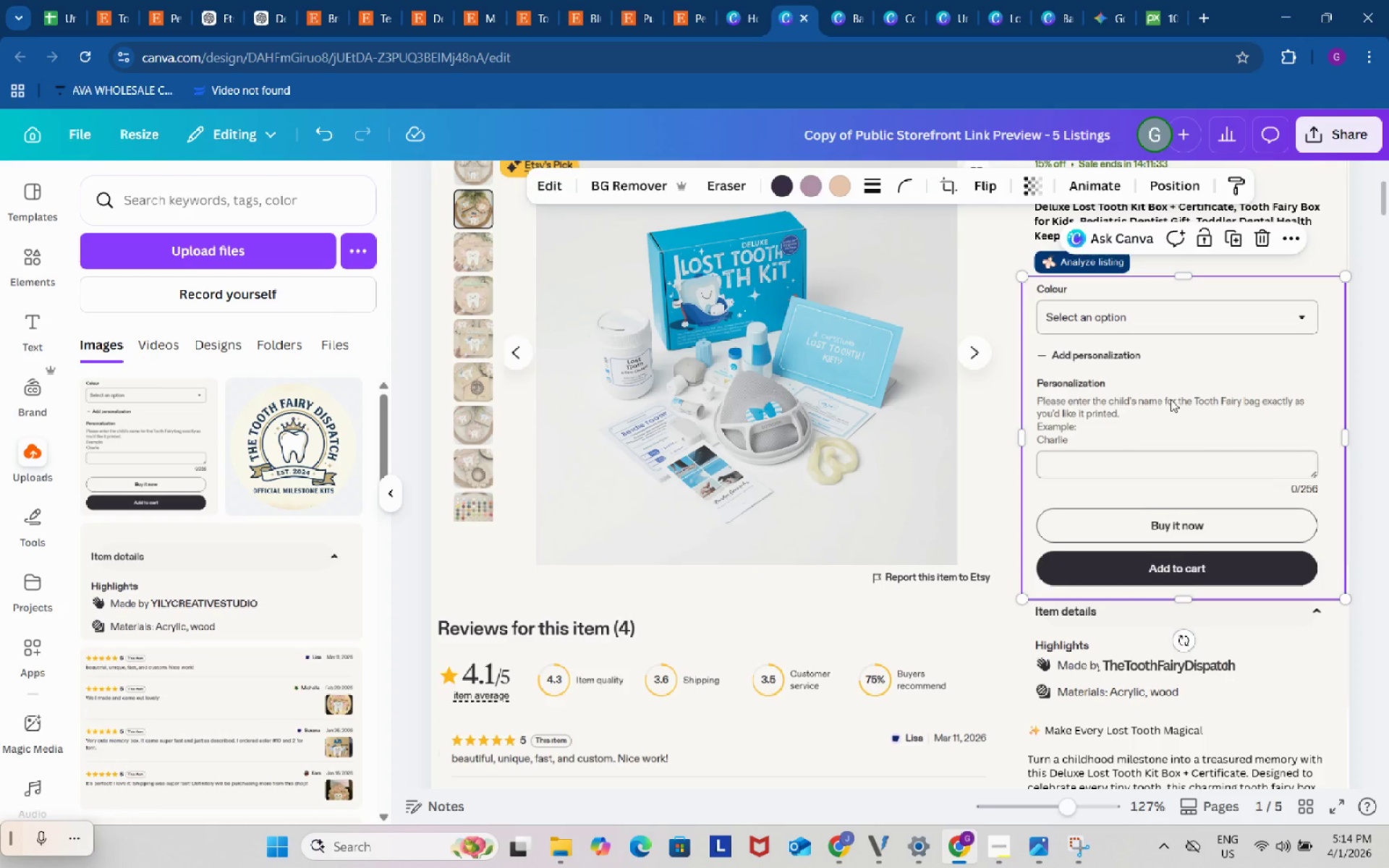 
left_click_drag(start_coordinate=[1172, 399], to_coordinate=[1163, 399])
 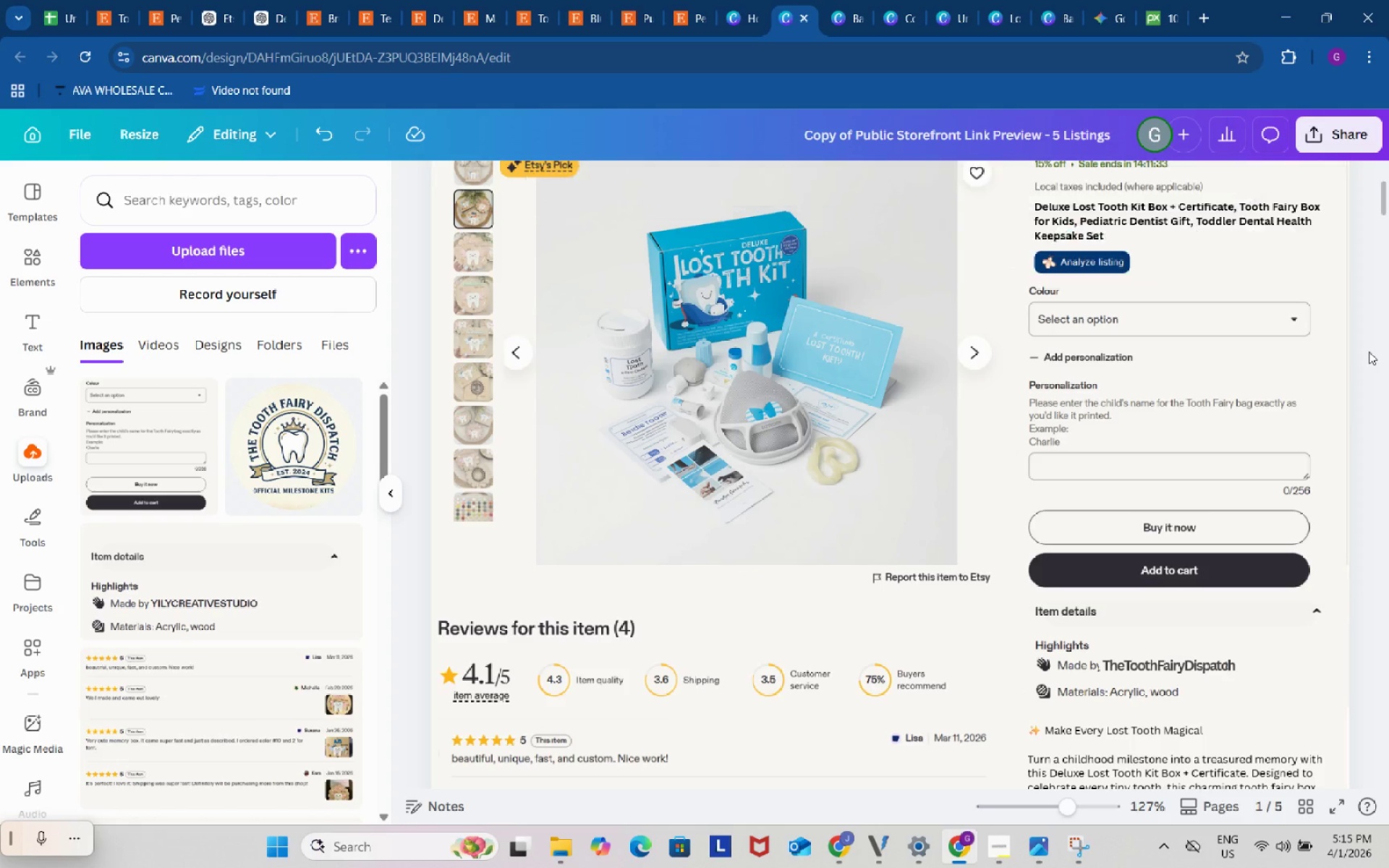 
double_click([1369, 352])
 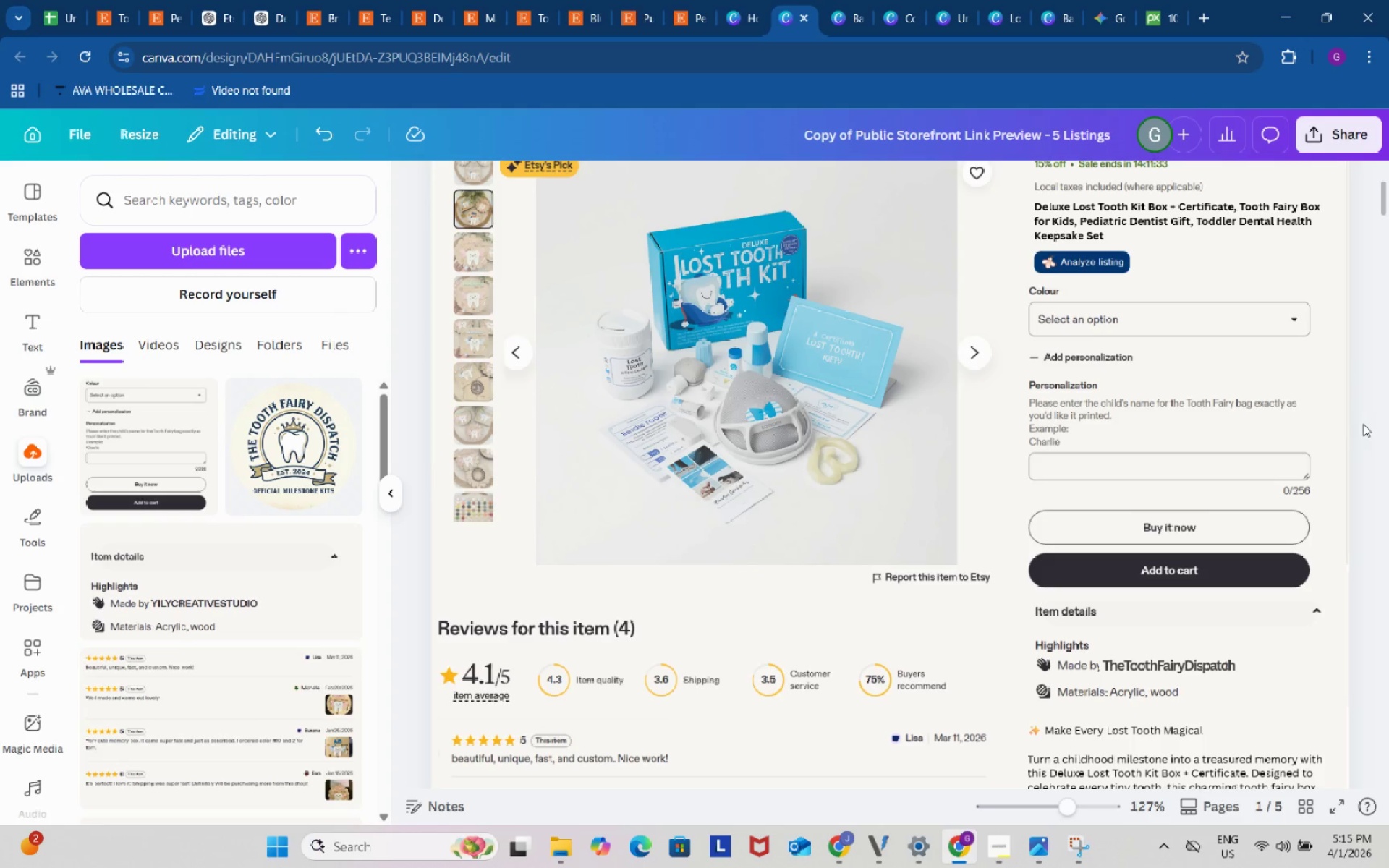 
scroll: coordinate [1371, 488], scroll_direction: up, amount: 1.0
 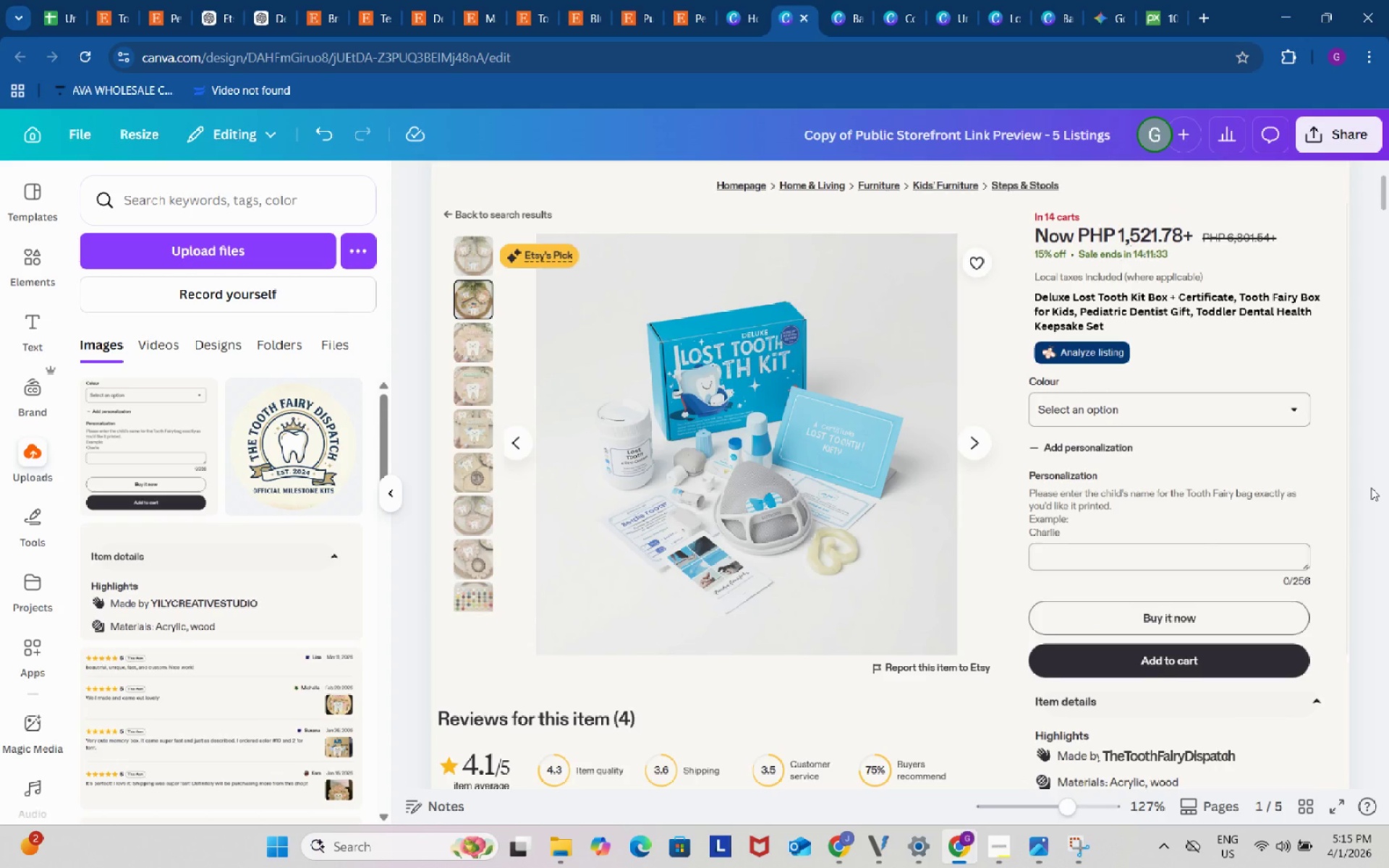 
scroll: coordinate [1371, 488], scroll_direction: down, amount: 1.0
 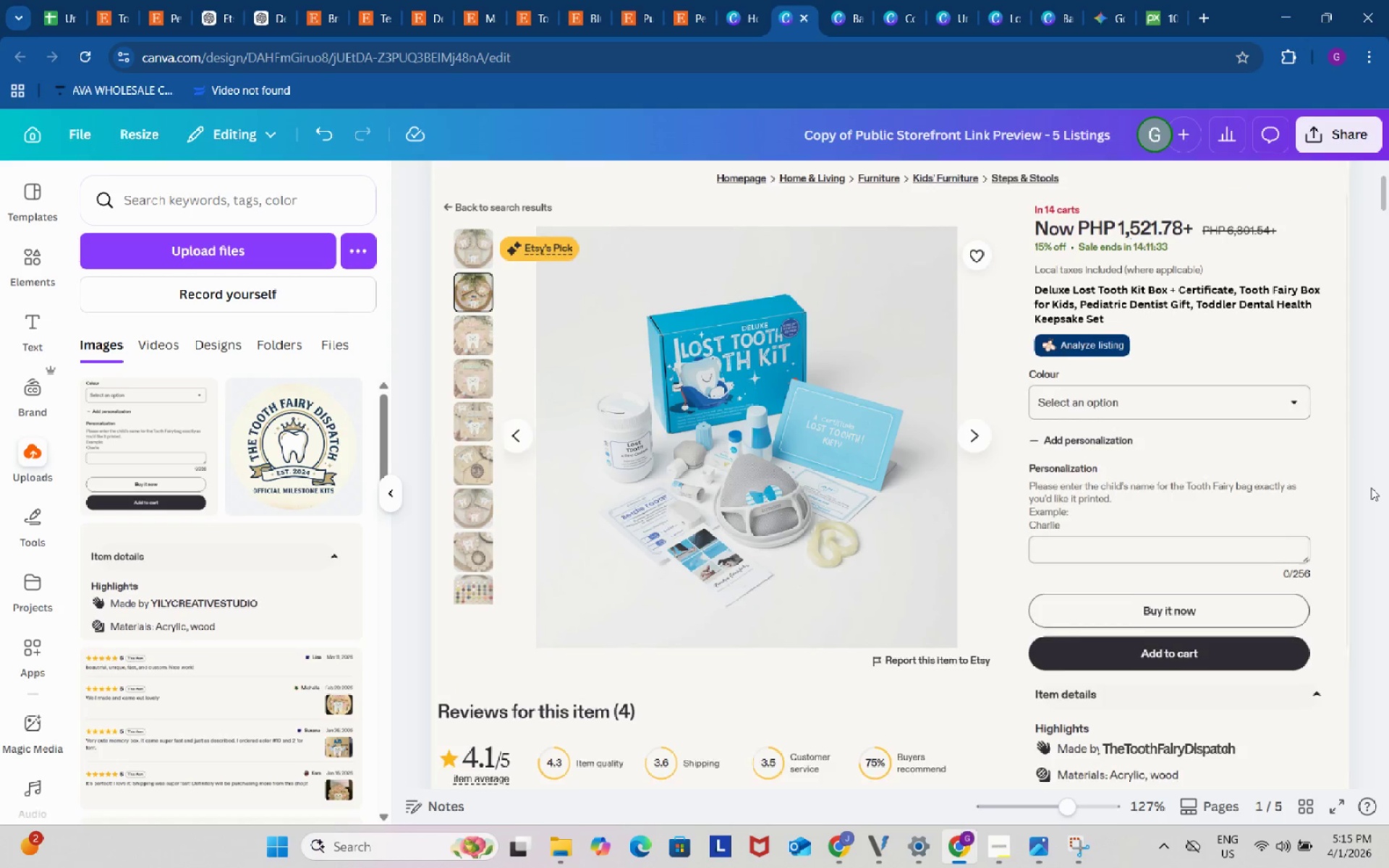 
scroll: coordinate [1371, 488], scroll_direction: up, amount: 1.0
 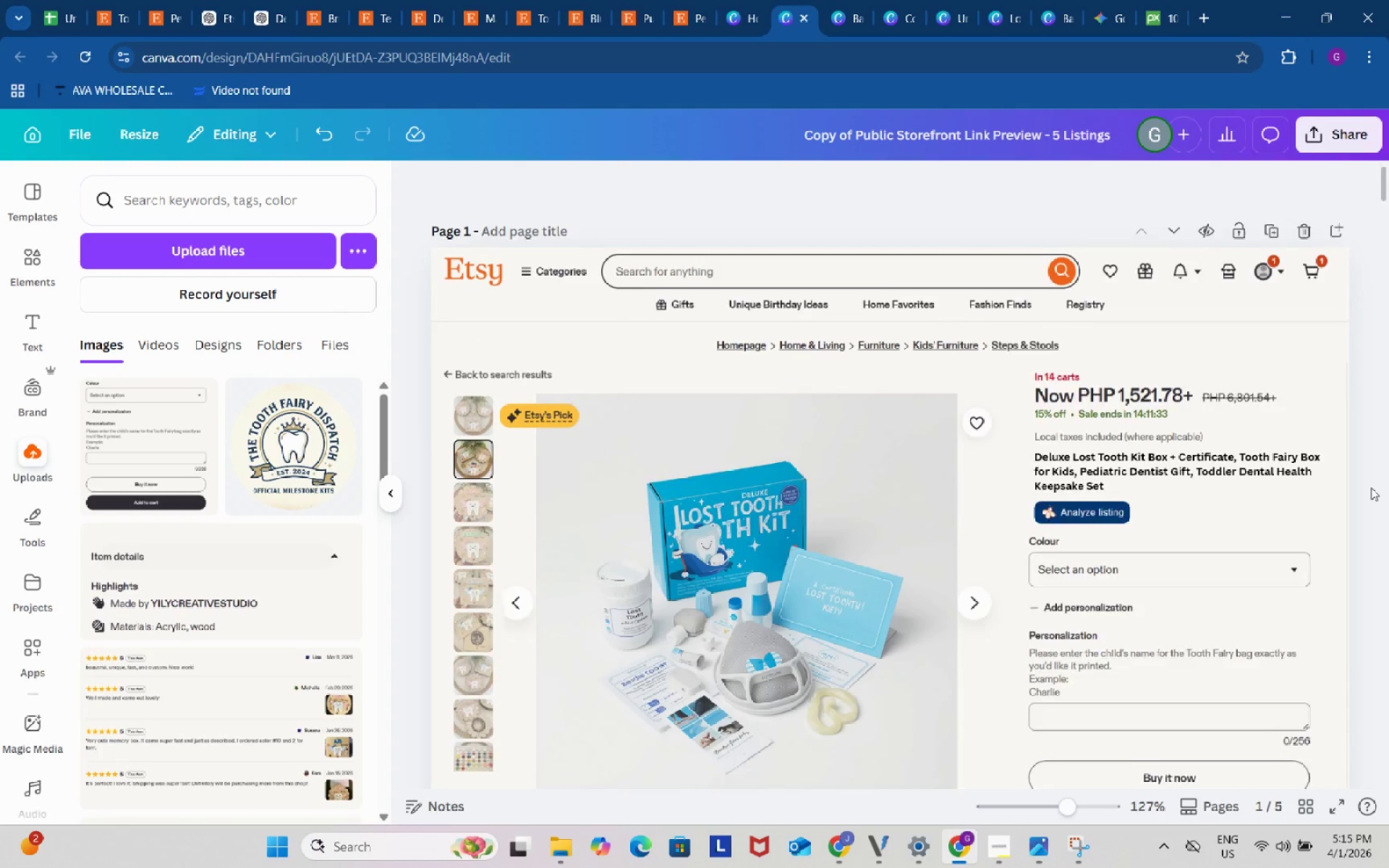 
scroll: coordinate [1370, 488], scroll_direction: down, amount: 17.0
 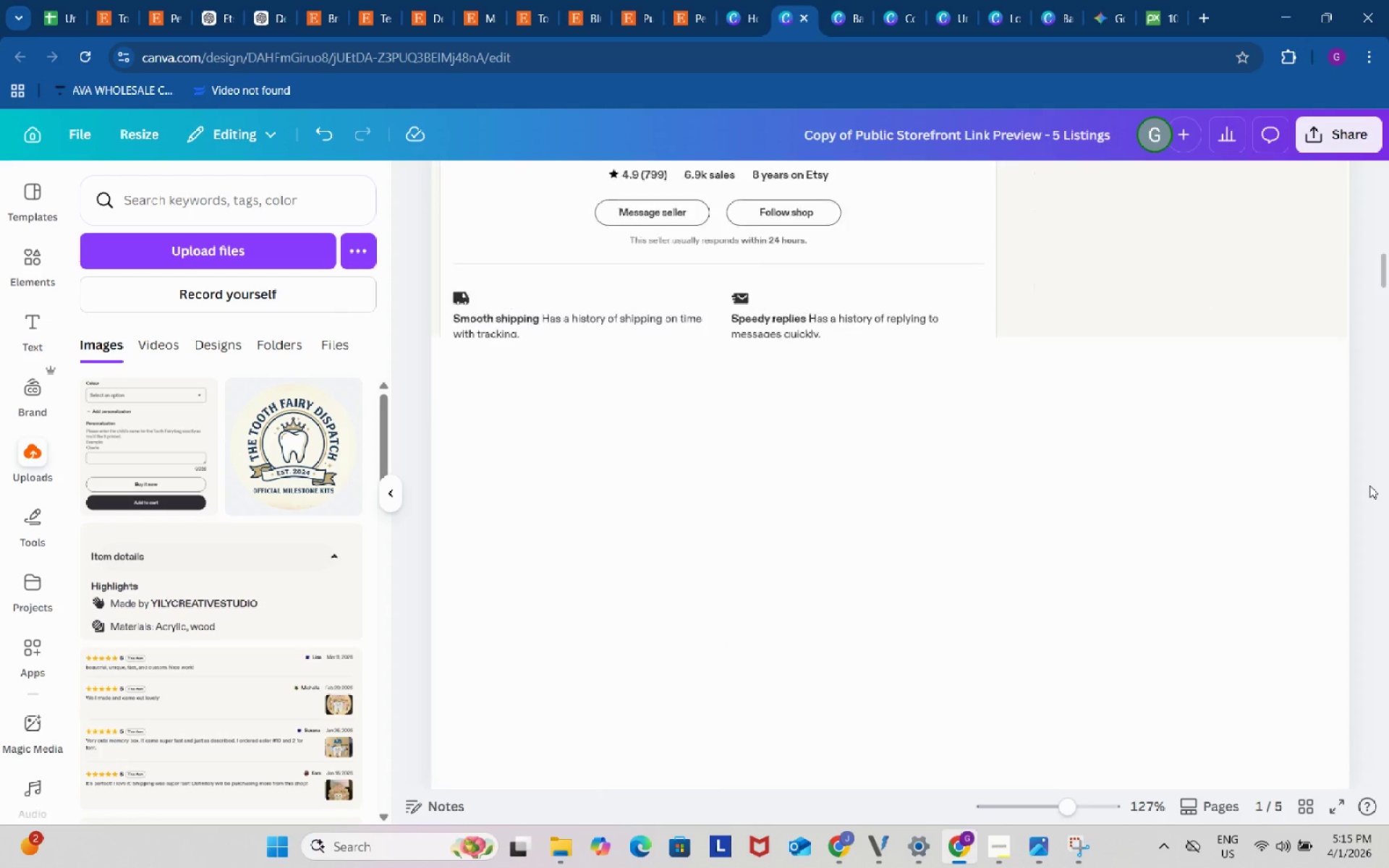 
scroll: coordinate [1369, 485], scroll_direction: up, amount: 3.0
 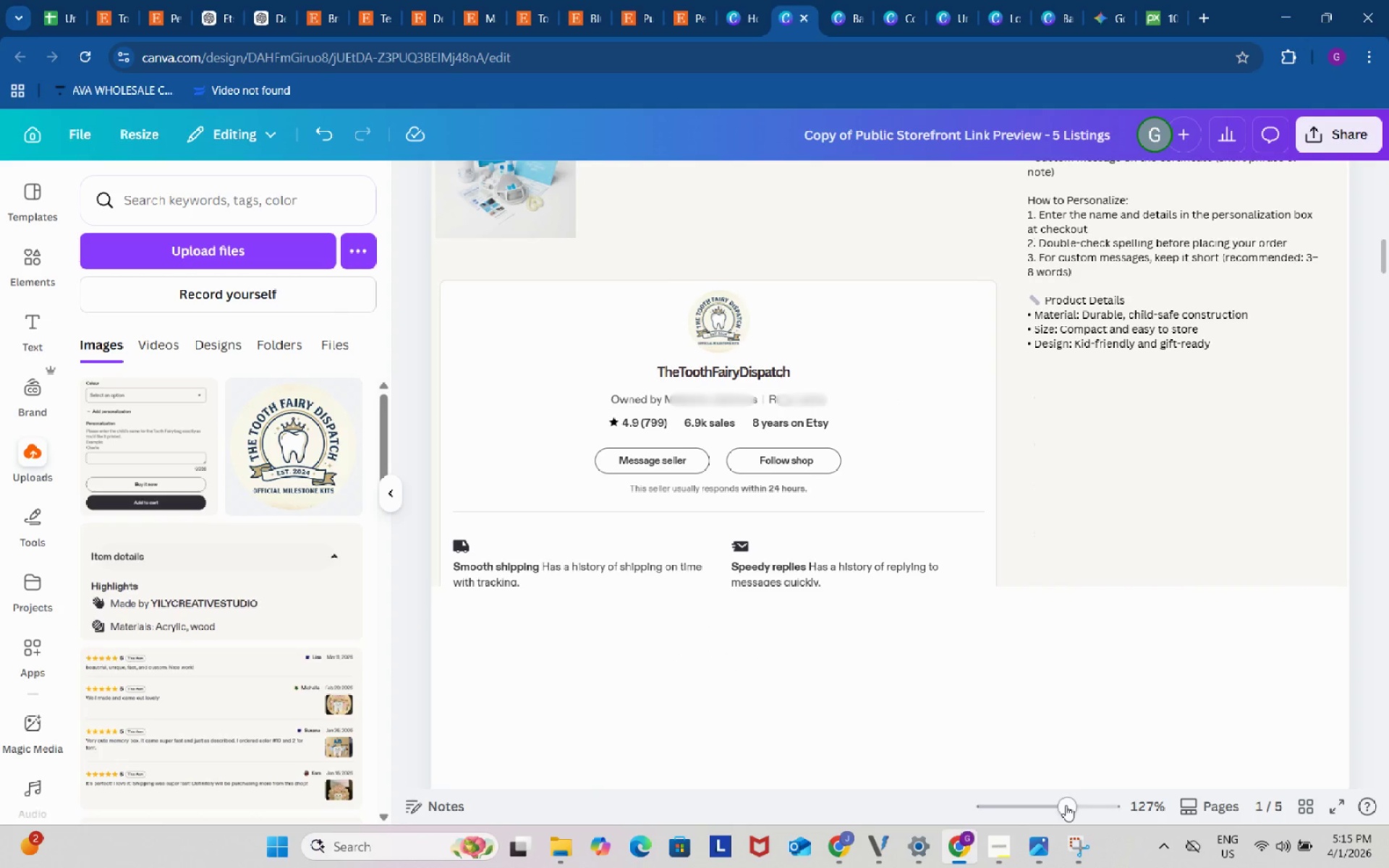 
left_click_drag(start_coordinate=[1066, 805], to_coordinate=[1053, 797])
 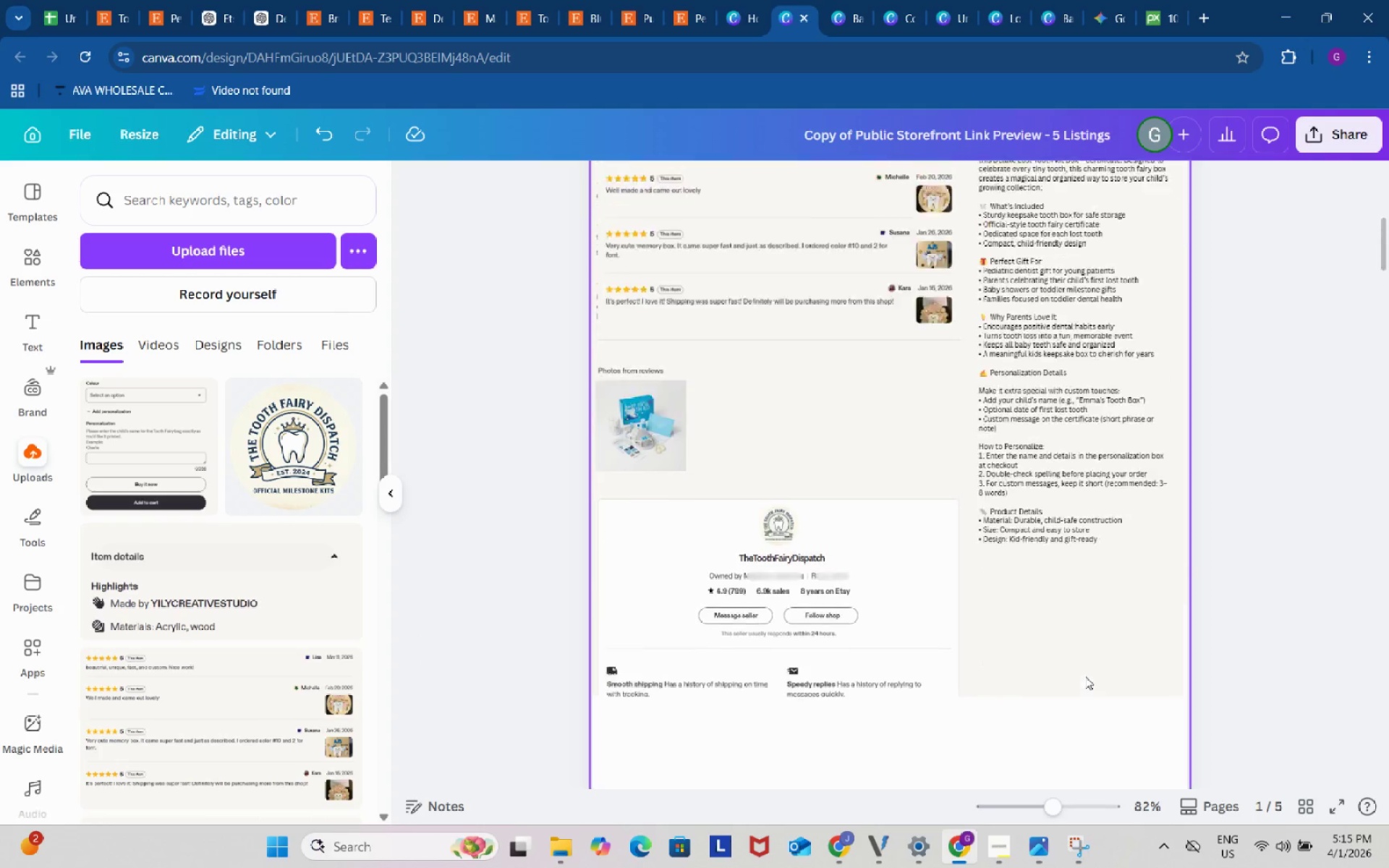 
scroll: coordinate [1087, 671], scroll_direction: up, amount: 9.0
 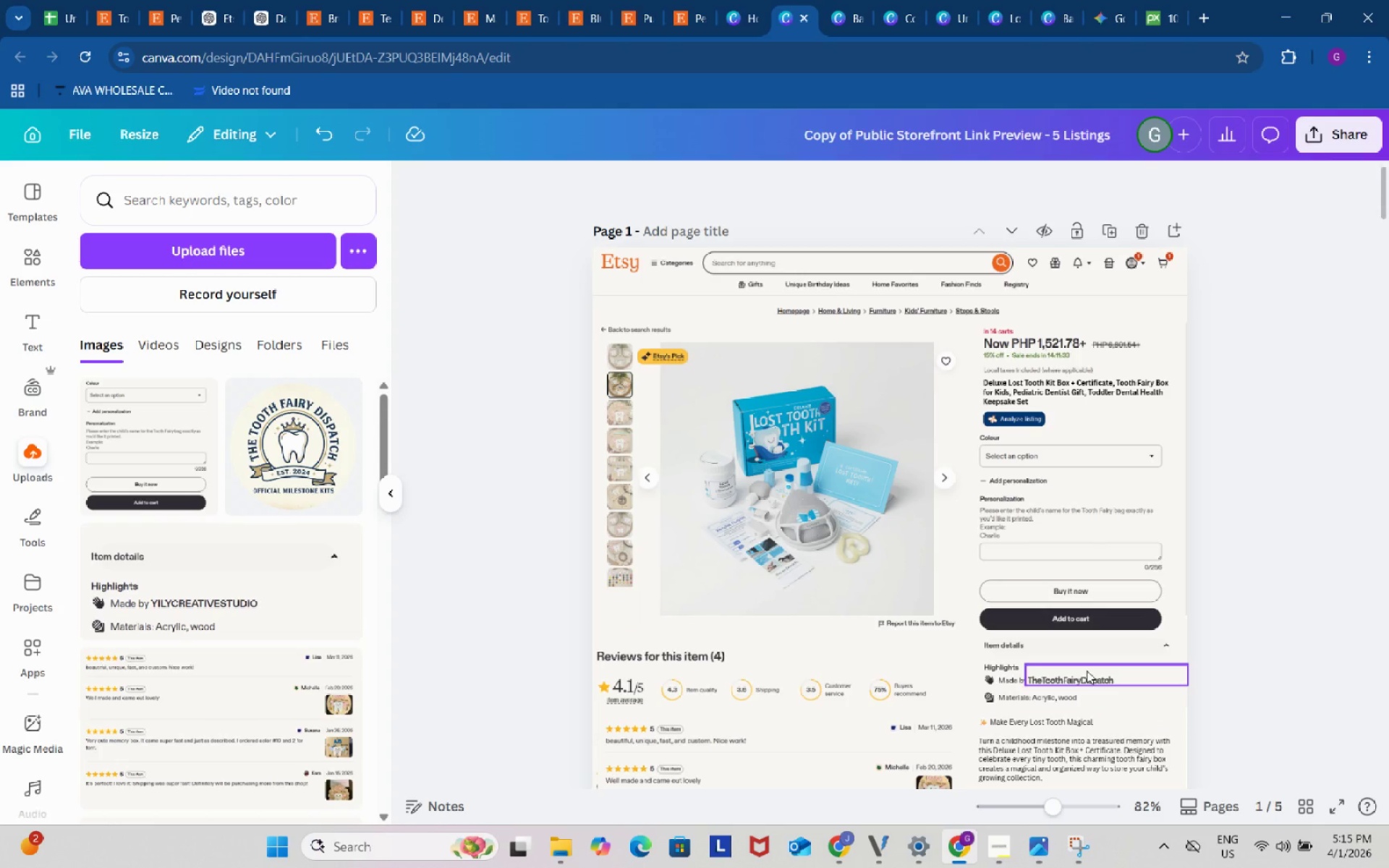 
scroll: coordinate [1087, 671], scroll_direction: down, amount: 4.0
 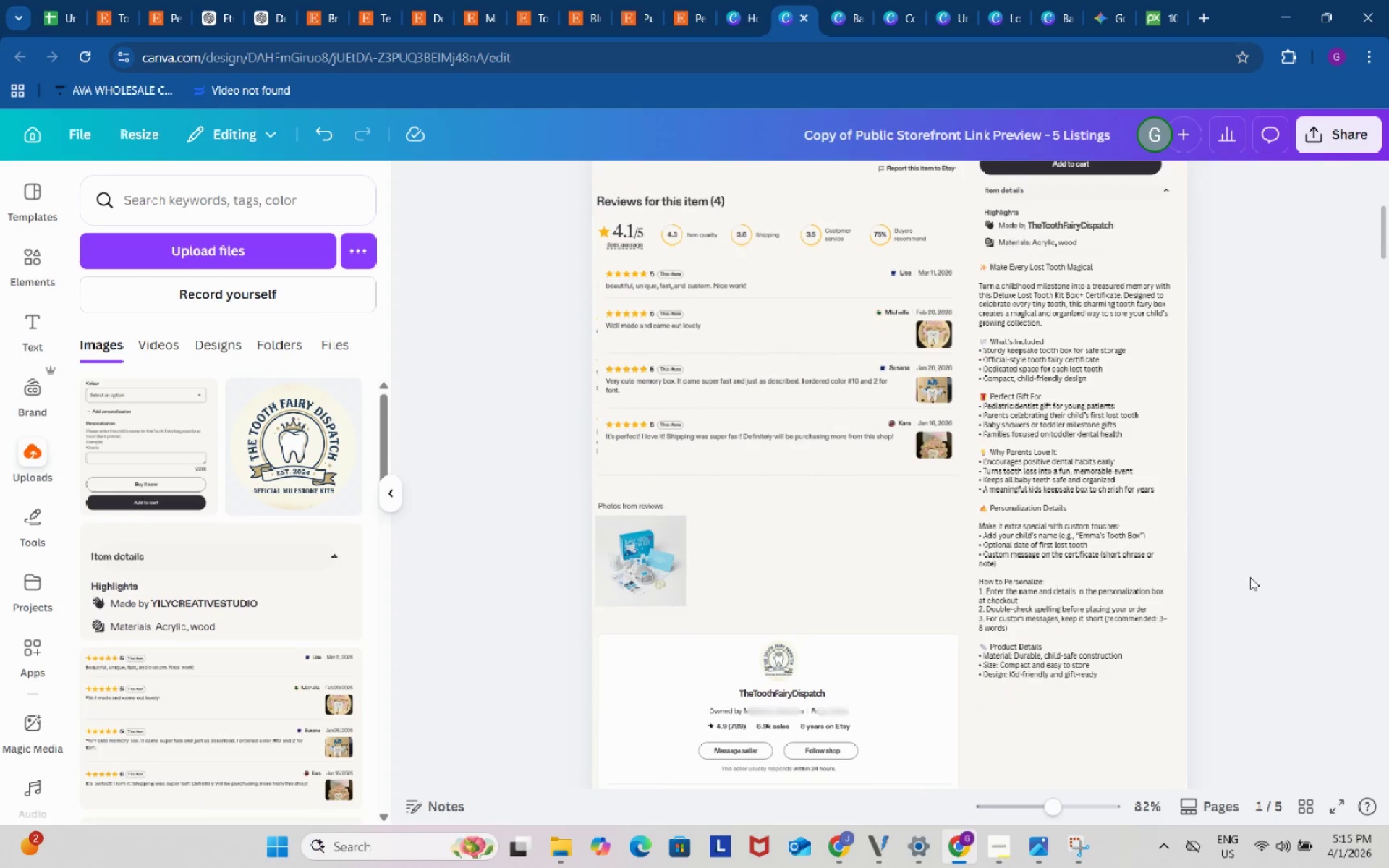 
left_click([1261, 569])
 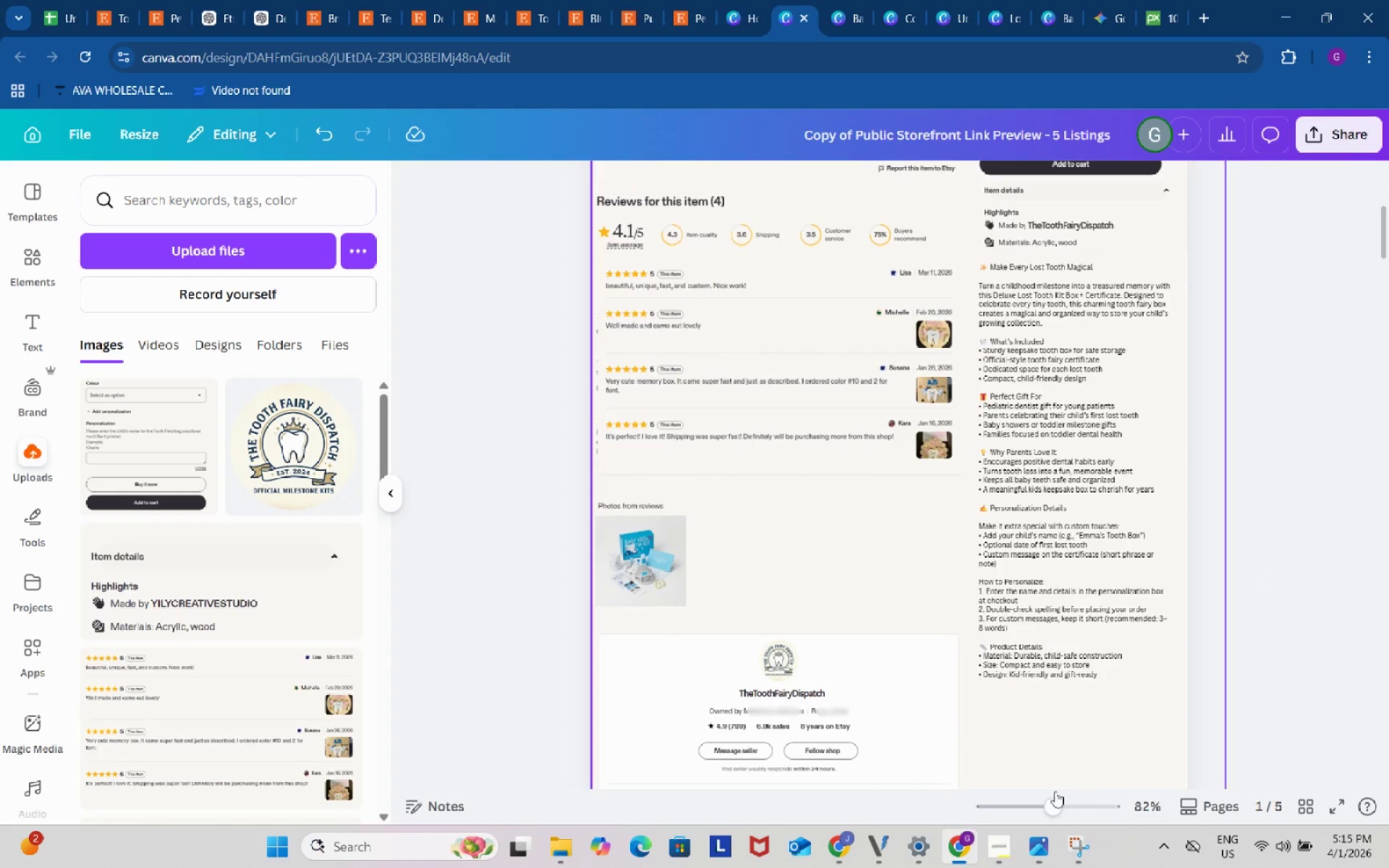 
left_click_drag(start_coordinate=[1050, 809], to_coordinate=[1050, 790])
 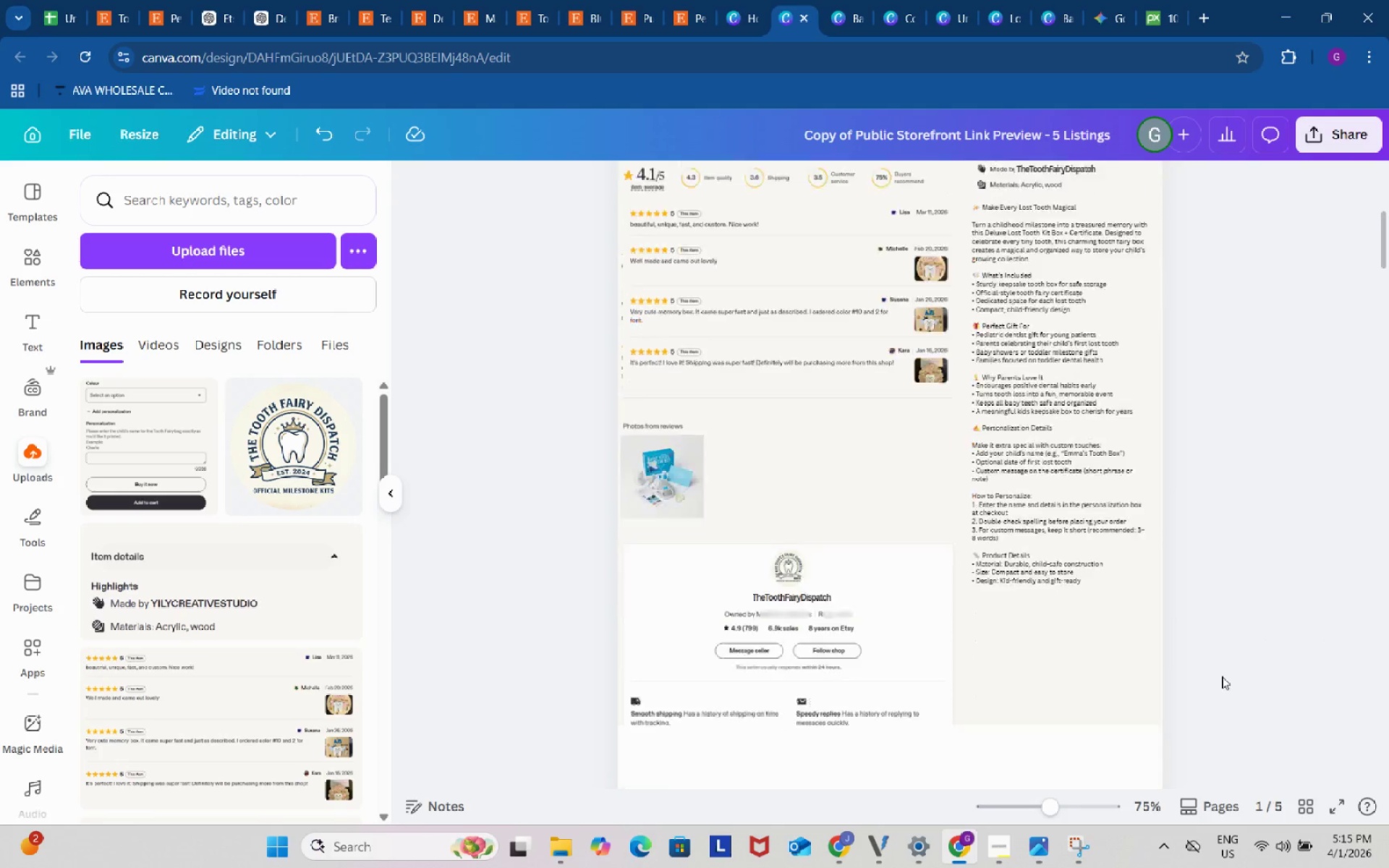 
scroll: coordinate [1222, 676], scroll_direction: down, amount: 9.0
 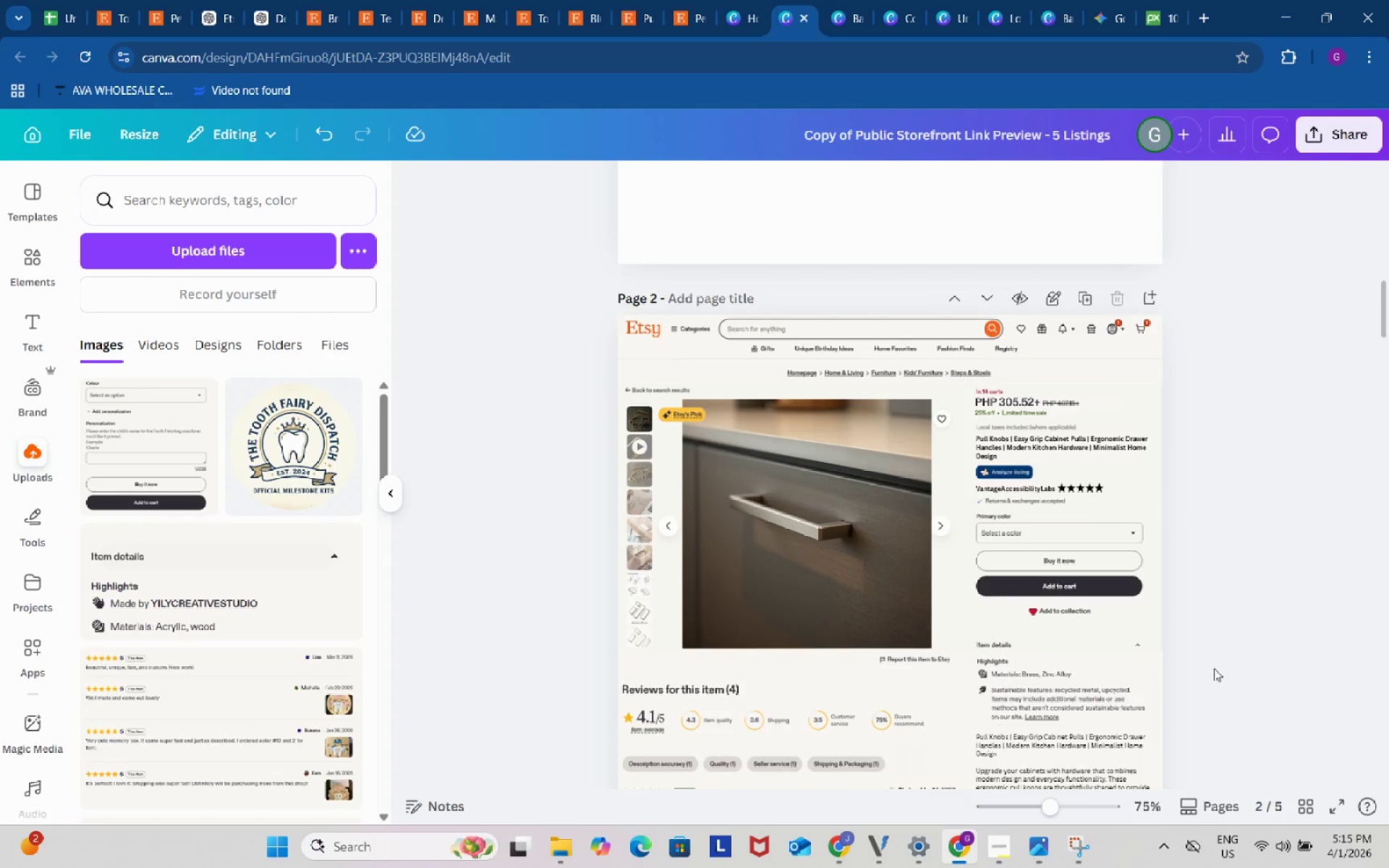 
wait(5.11)
 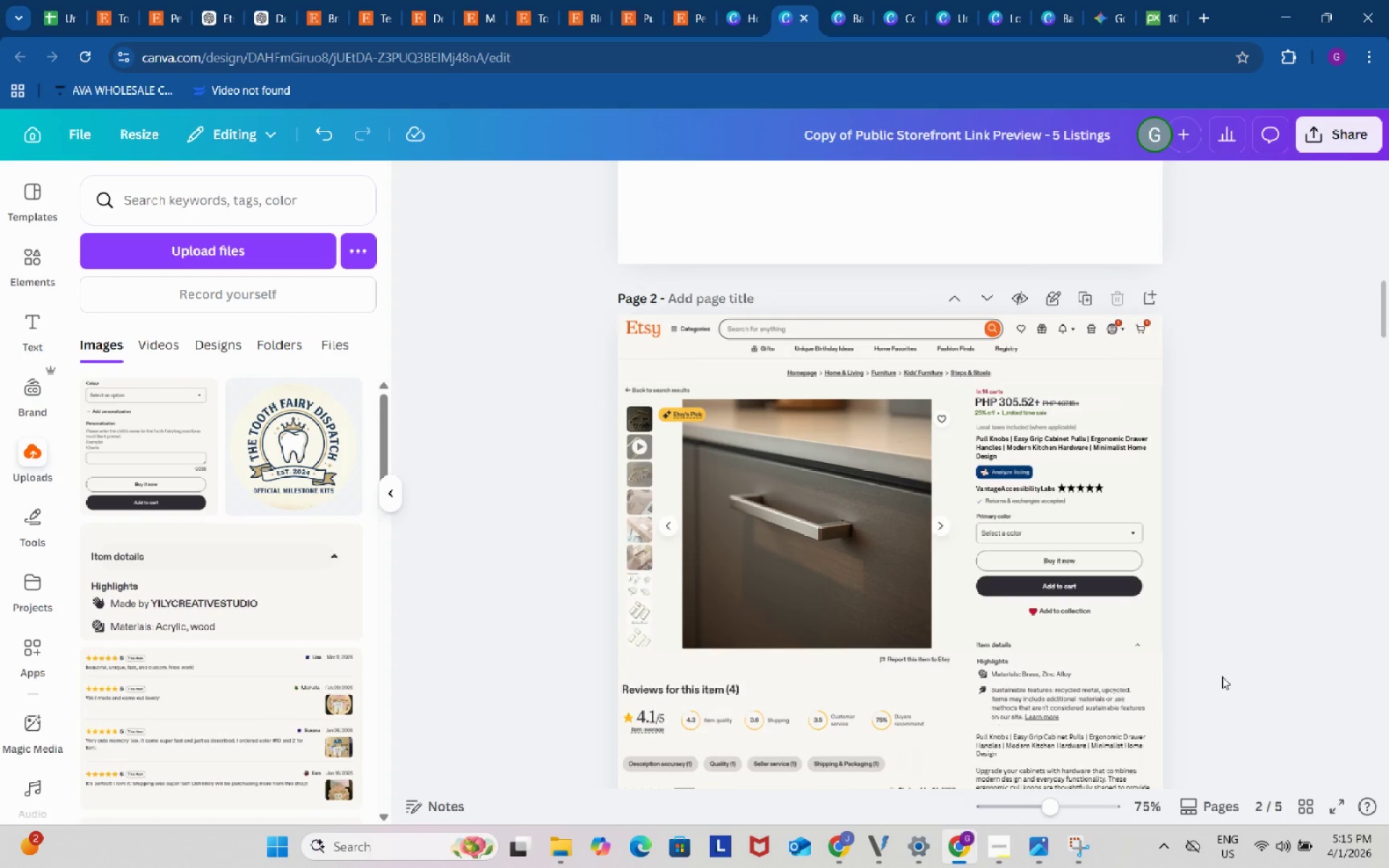 
left_click([961, 0])
 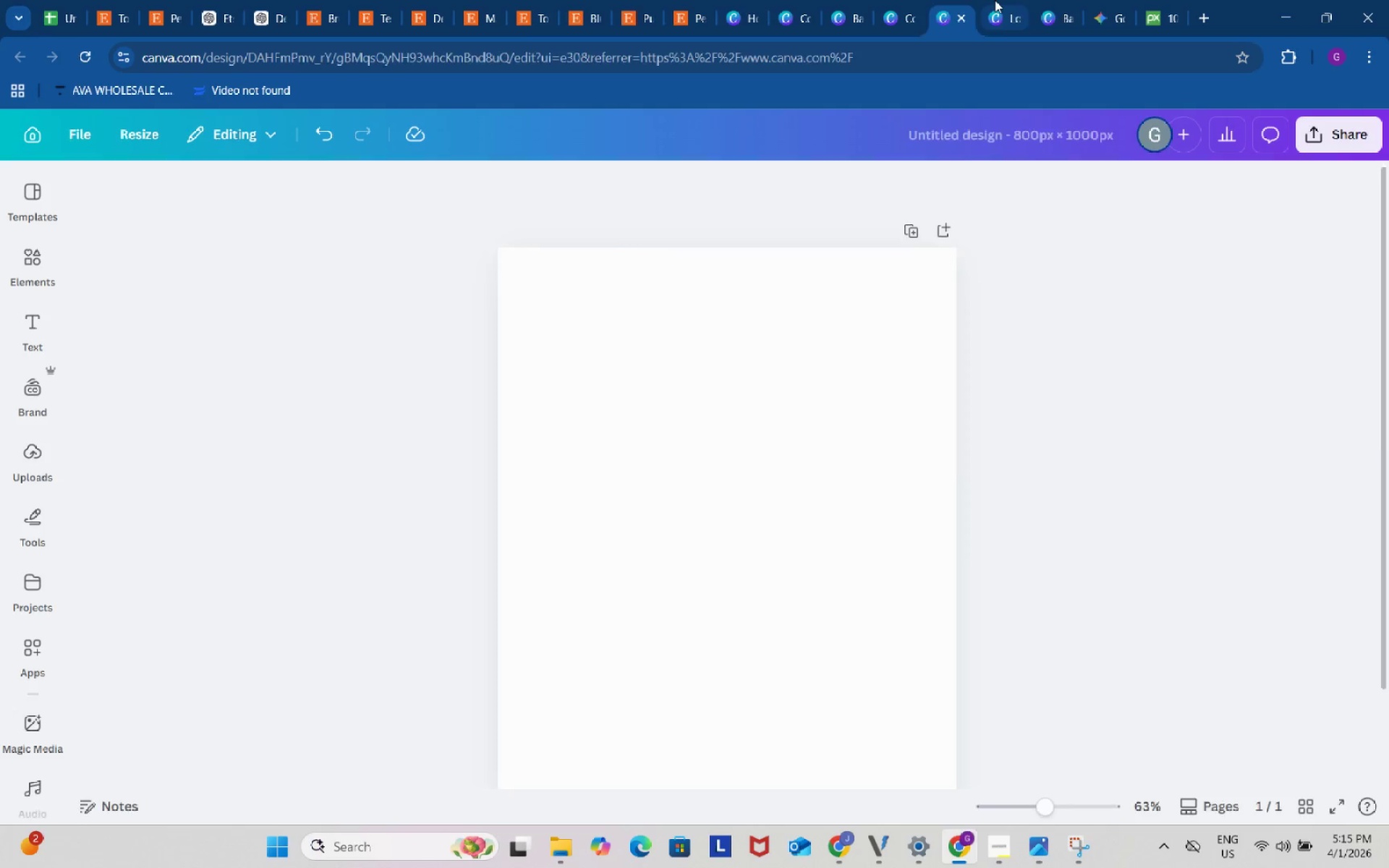 
left_click([995, 0])
 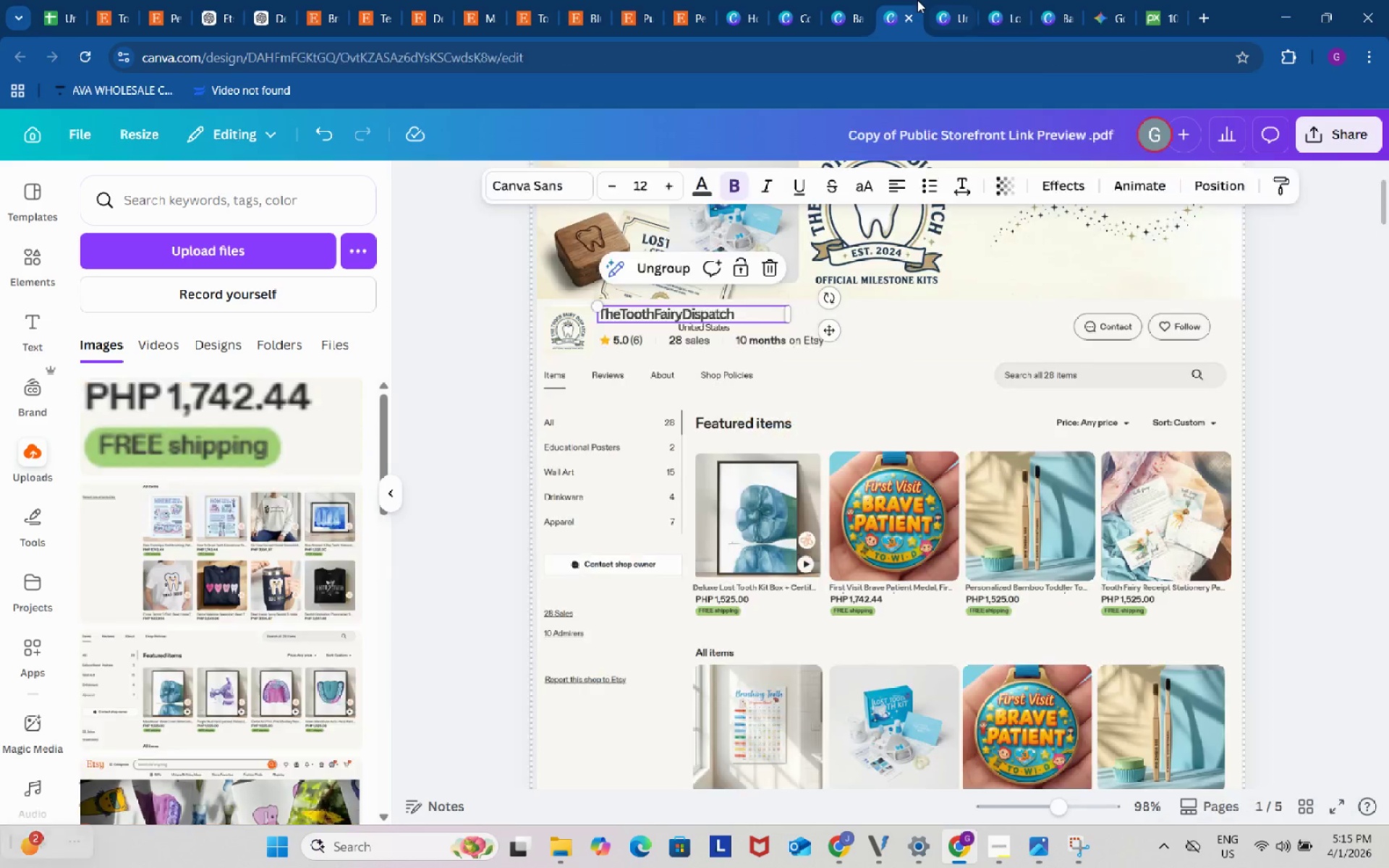 
left_click([917, 0])
 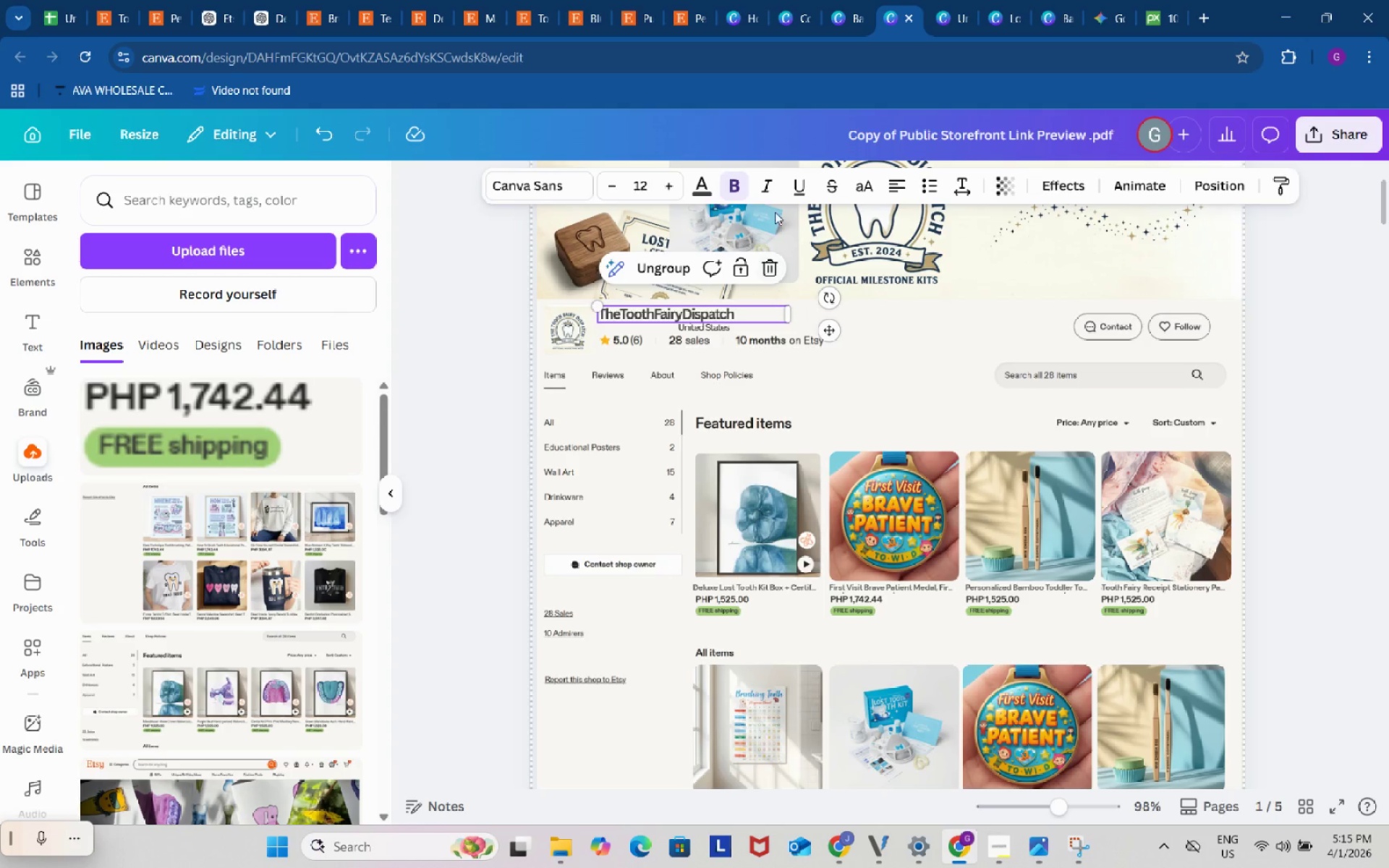 
left_click_drag(start_coordinate=[776, 219], to_coordinate=[800, 520])
 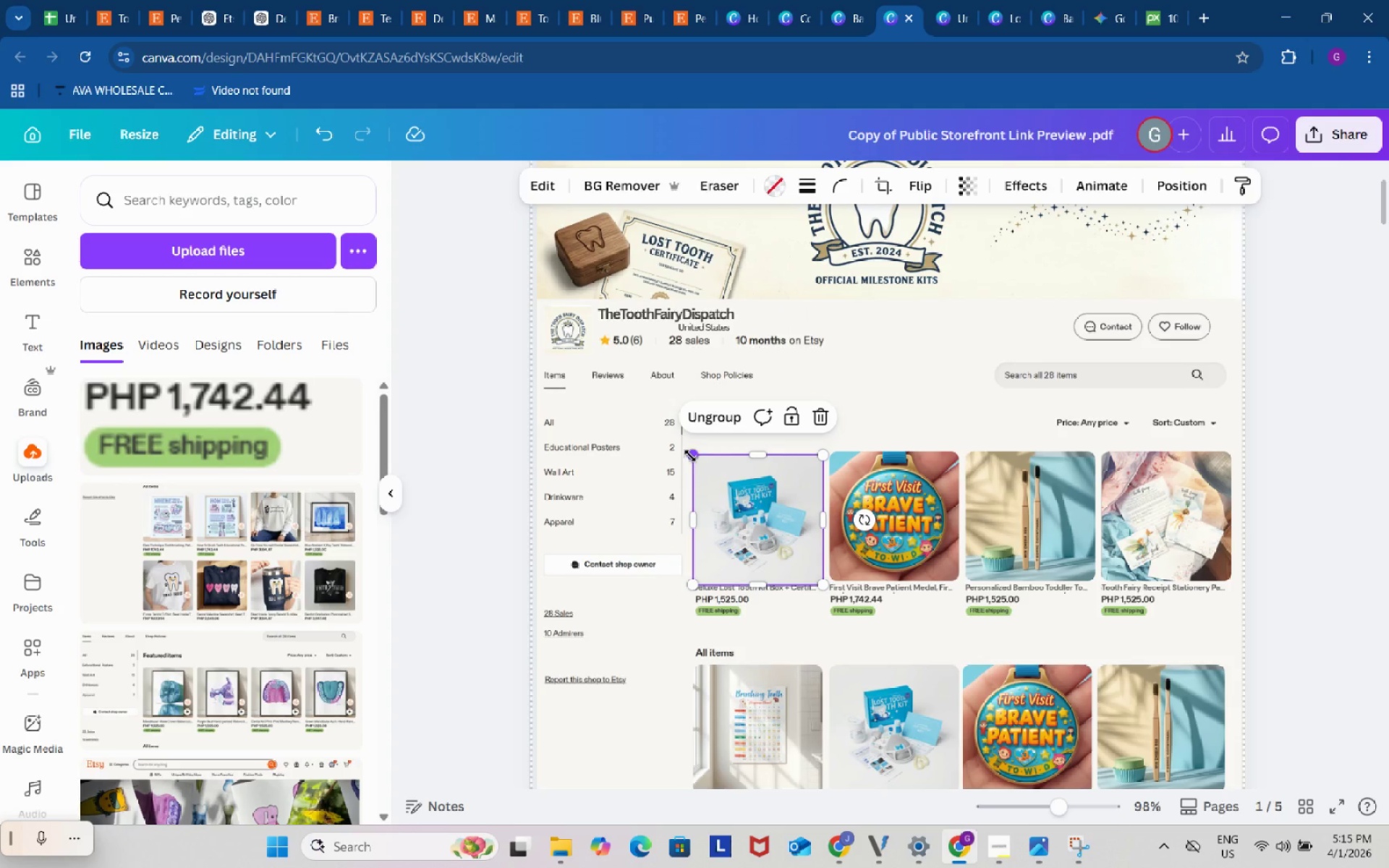 
left_click_drag(start_coordinate=[690, 456], to_coordinate=[700, 444])
 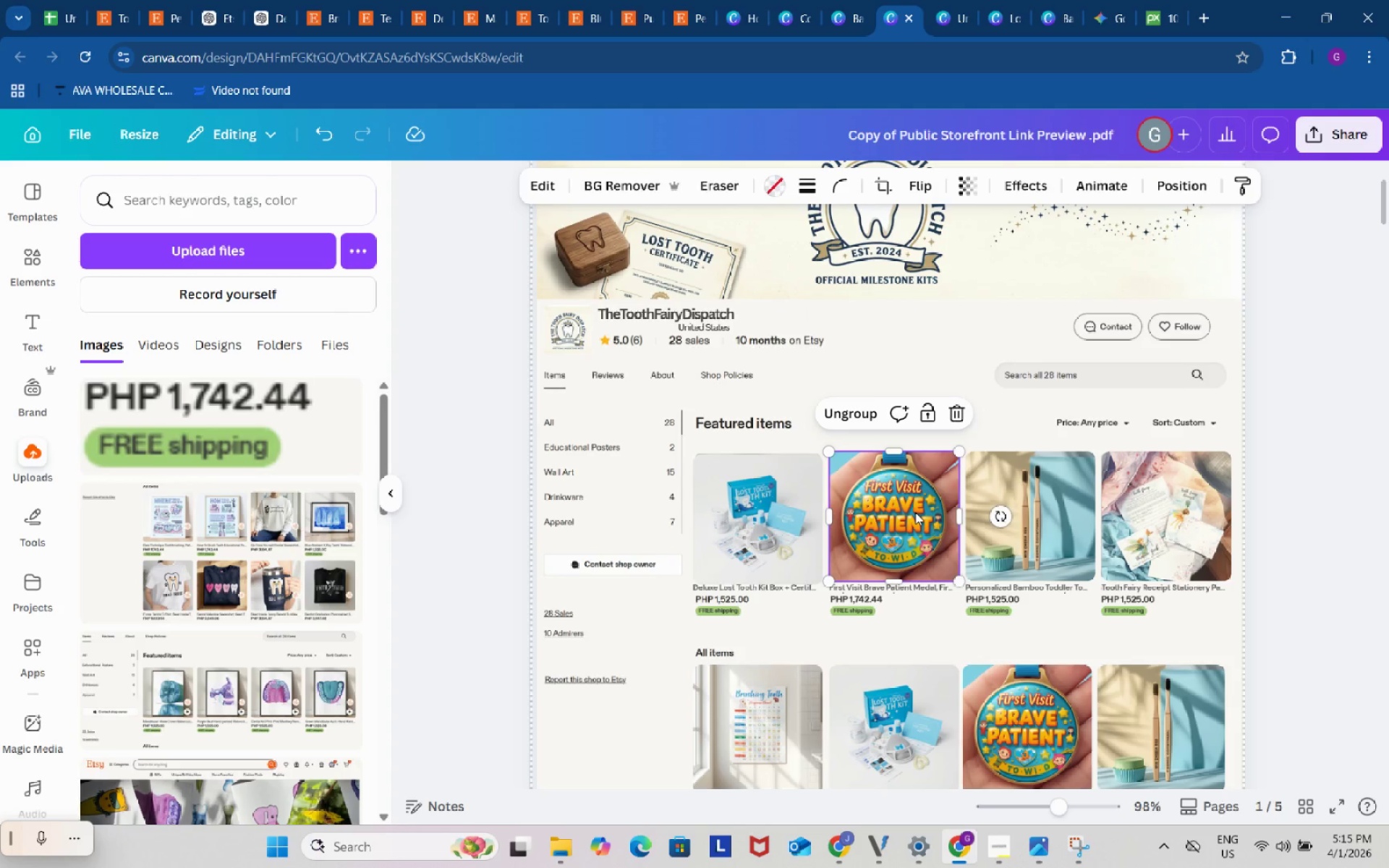 
left_click([915, 512])
 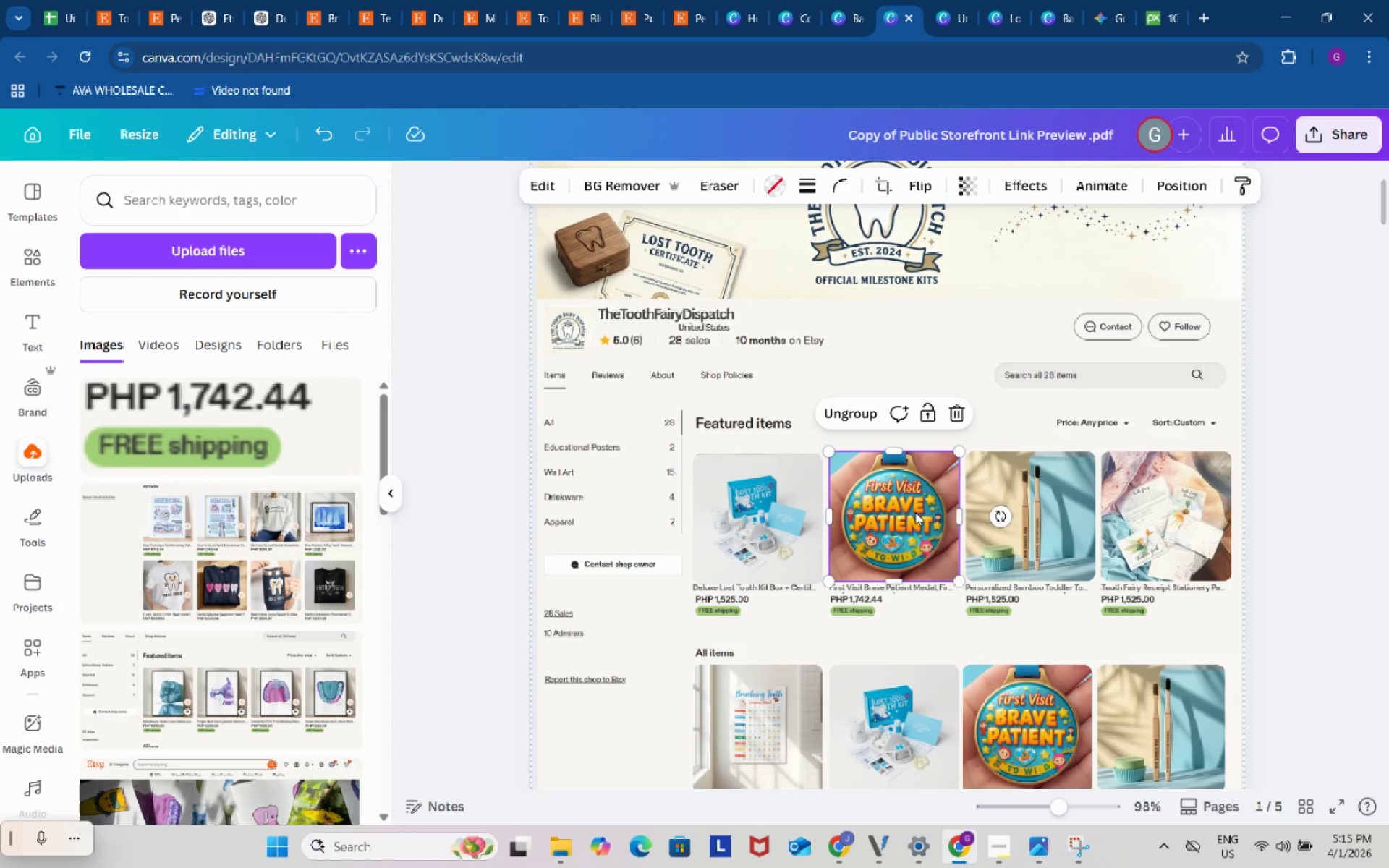 
key(Control+C)
 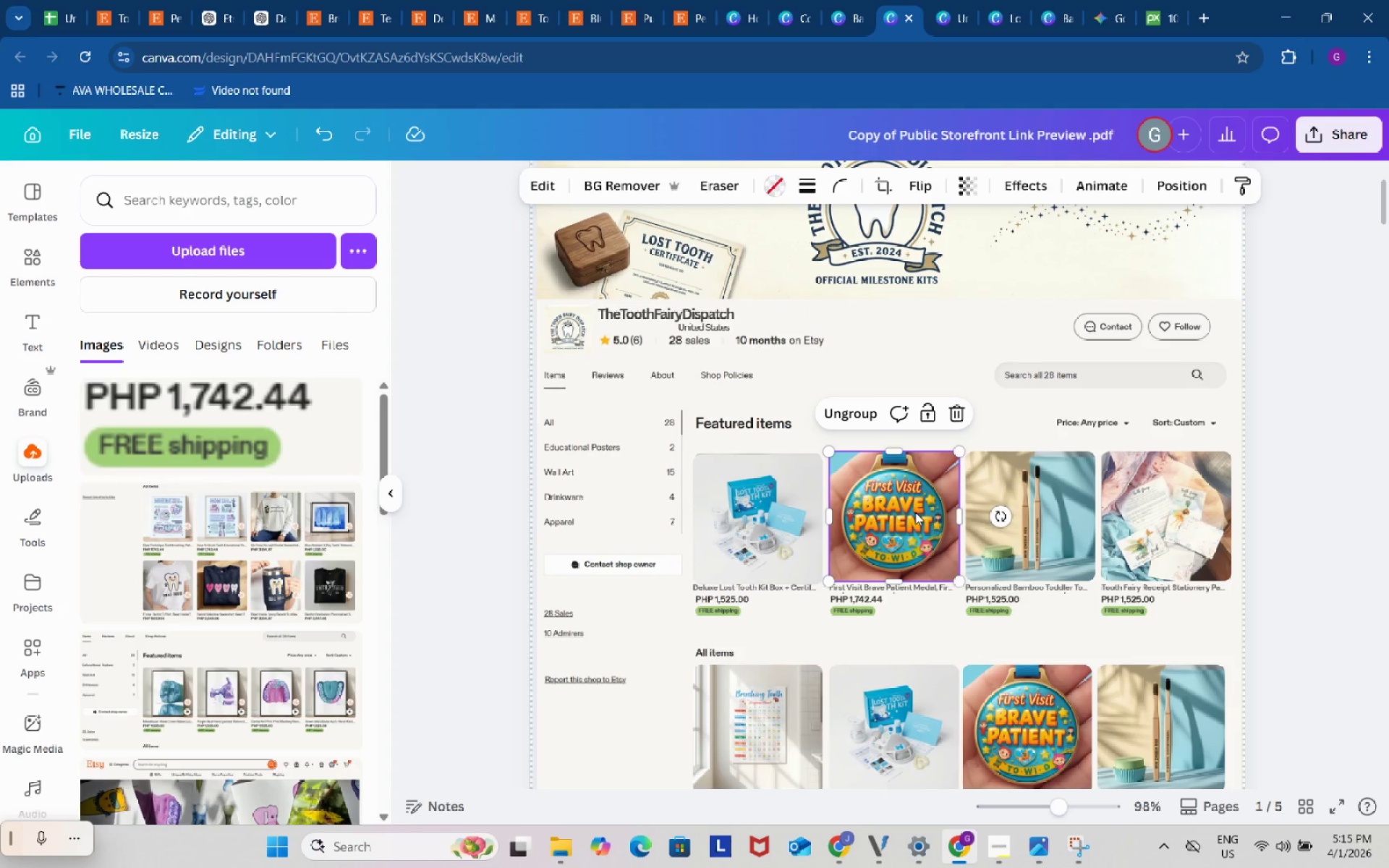 
key(Control+ControlLeft)
 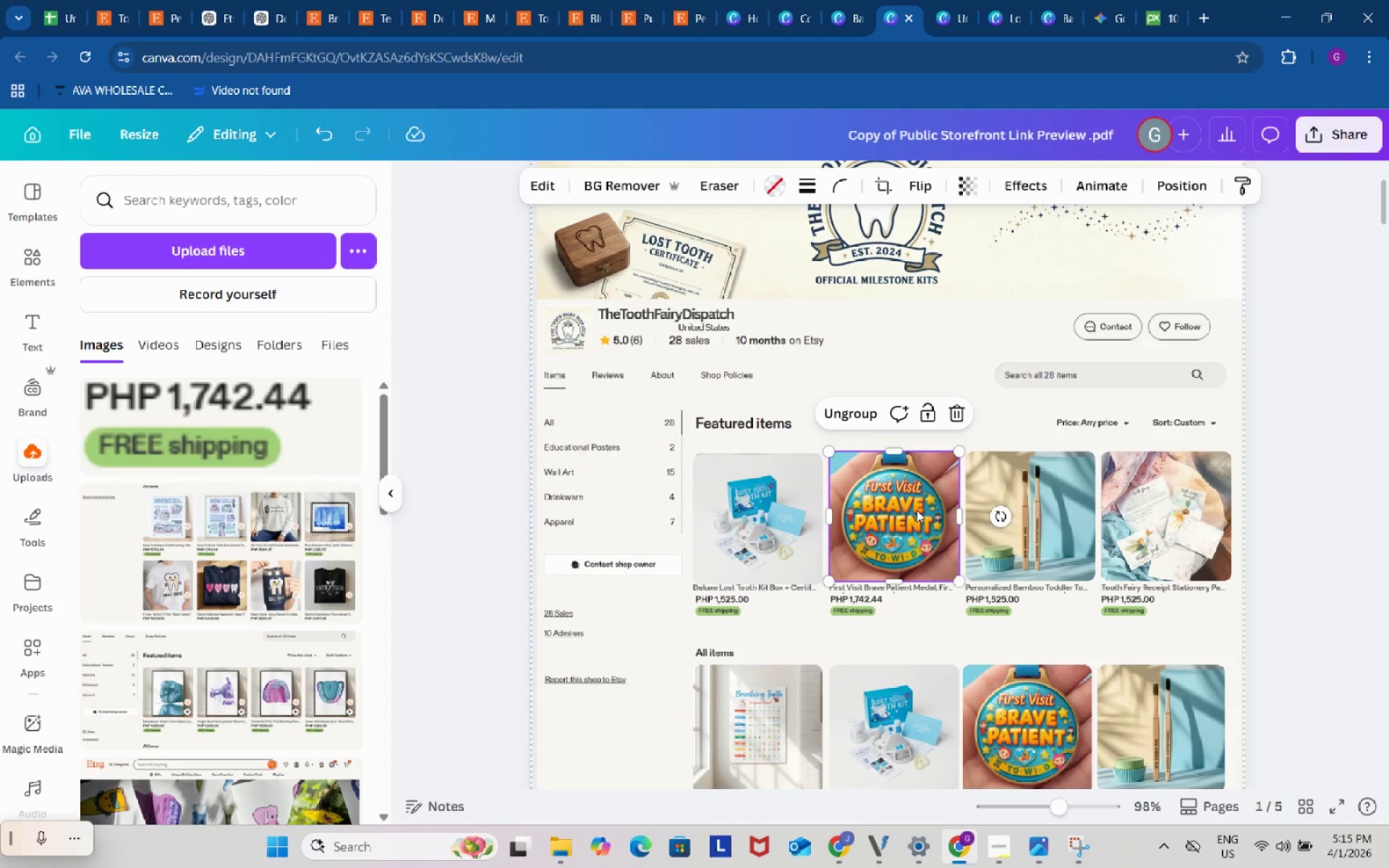 
key(Control+C)
 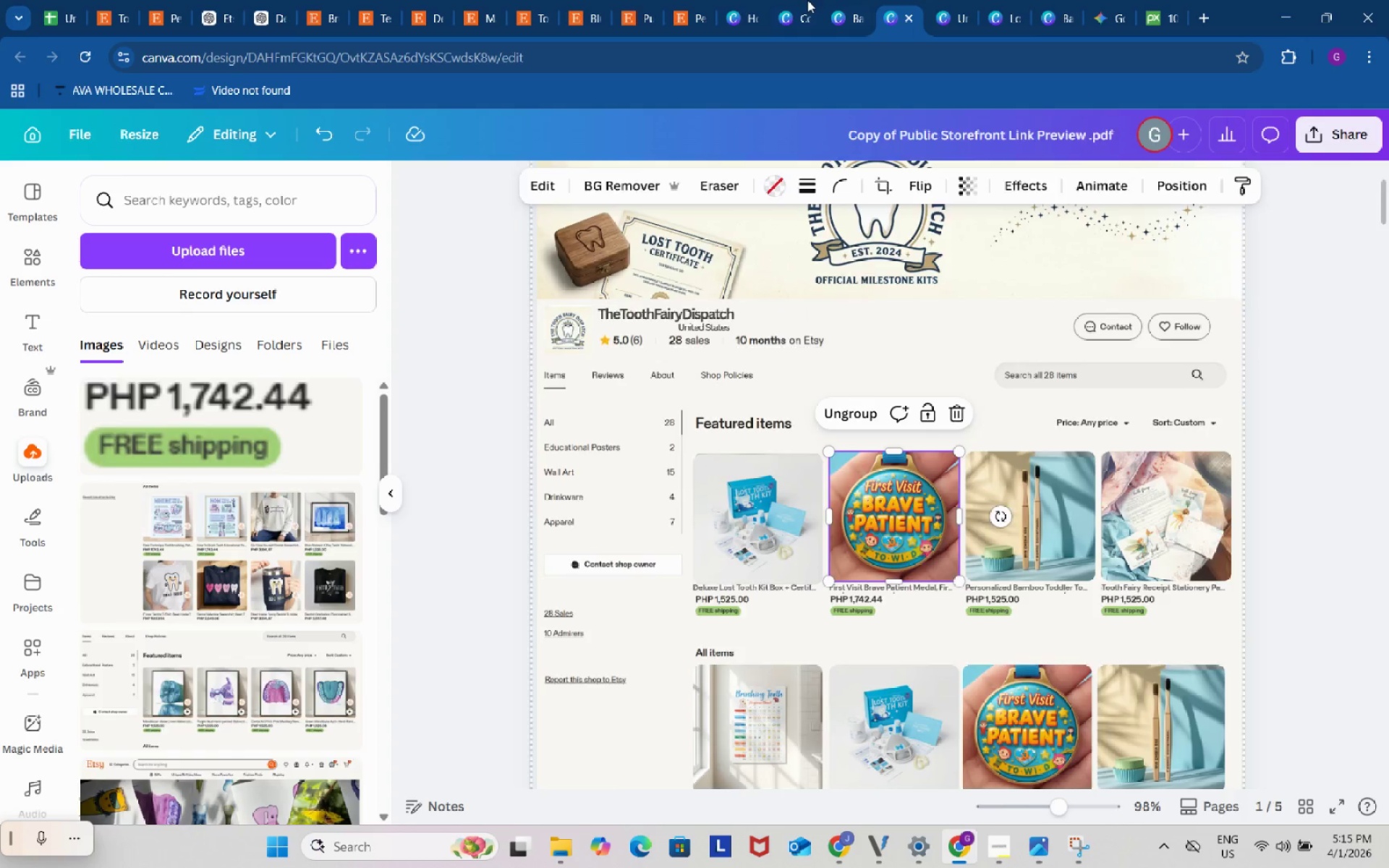 
left_click([801, 0])
 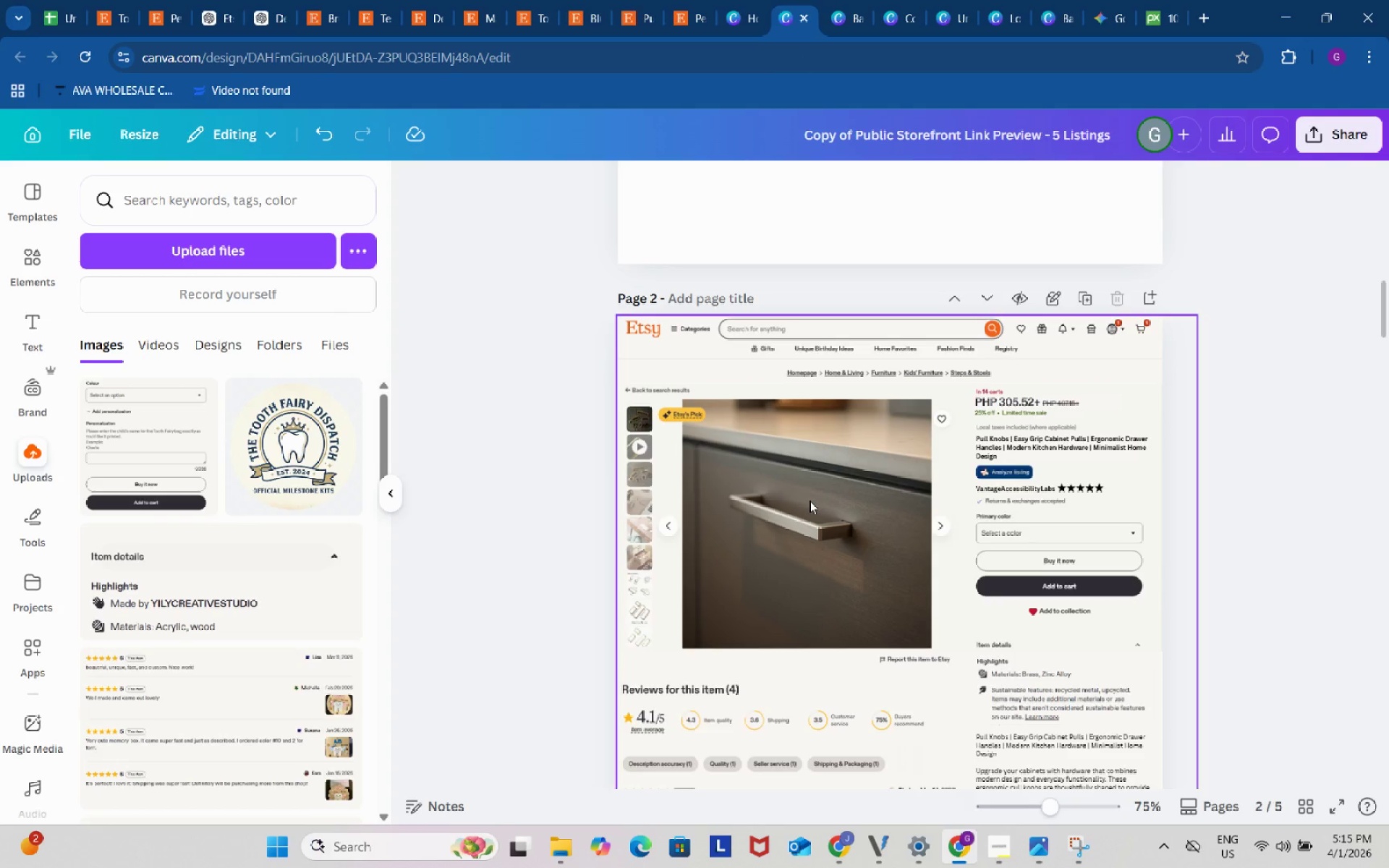 
left_click([810, 501])
 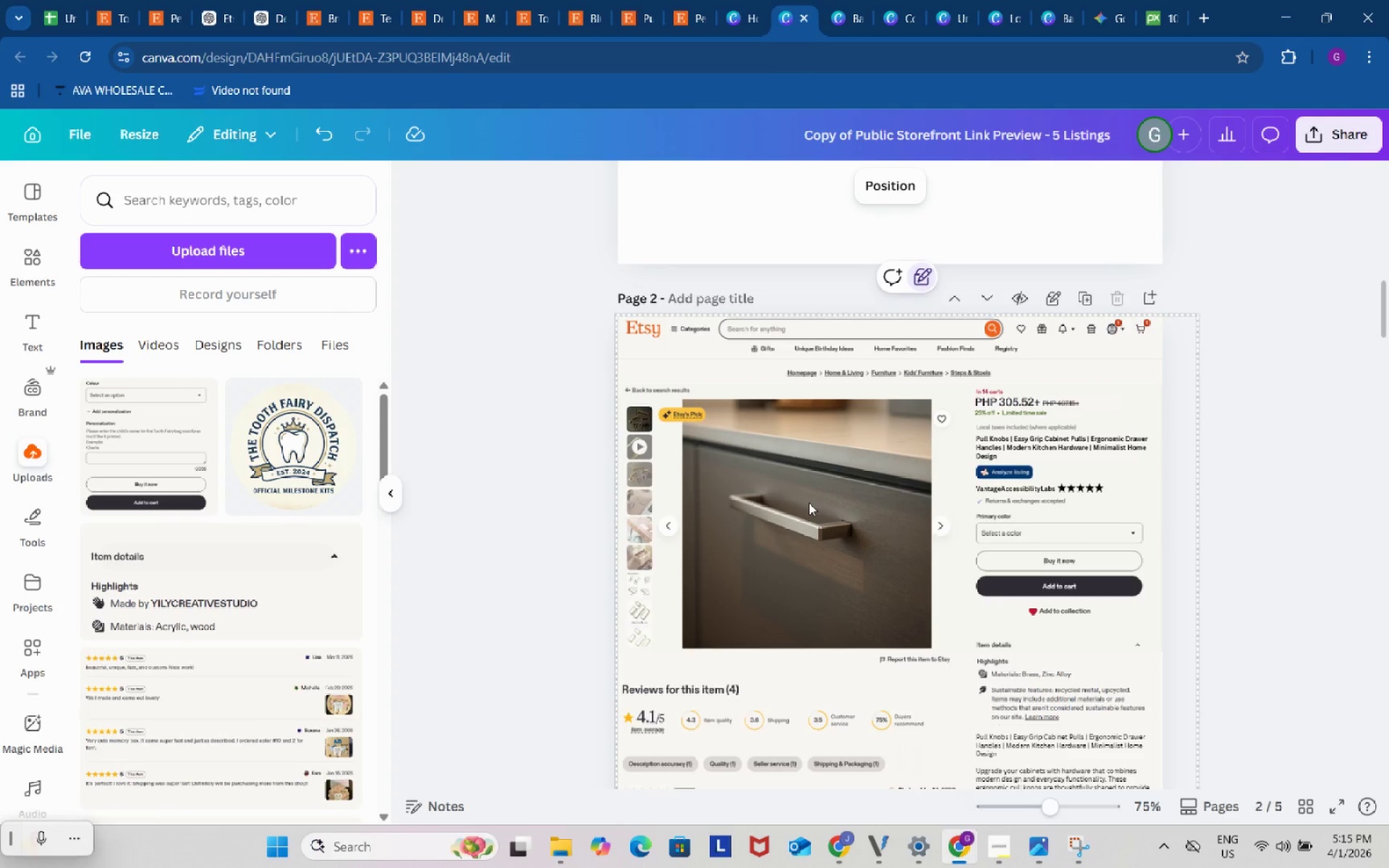 
key(Control+ControlLeft)
 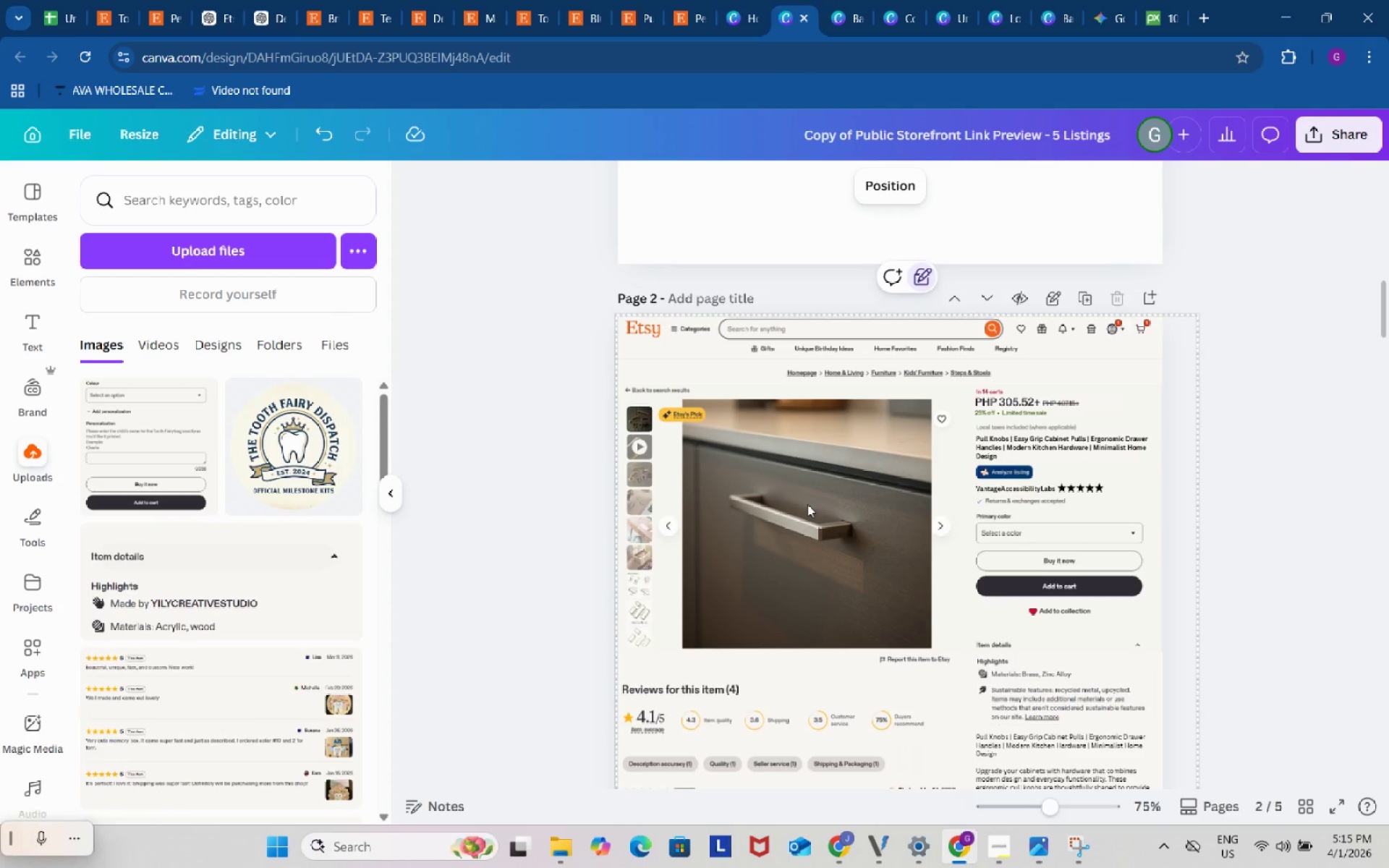 
key(Control+V)
 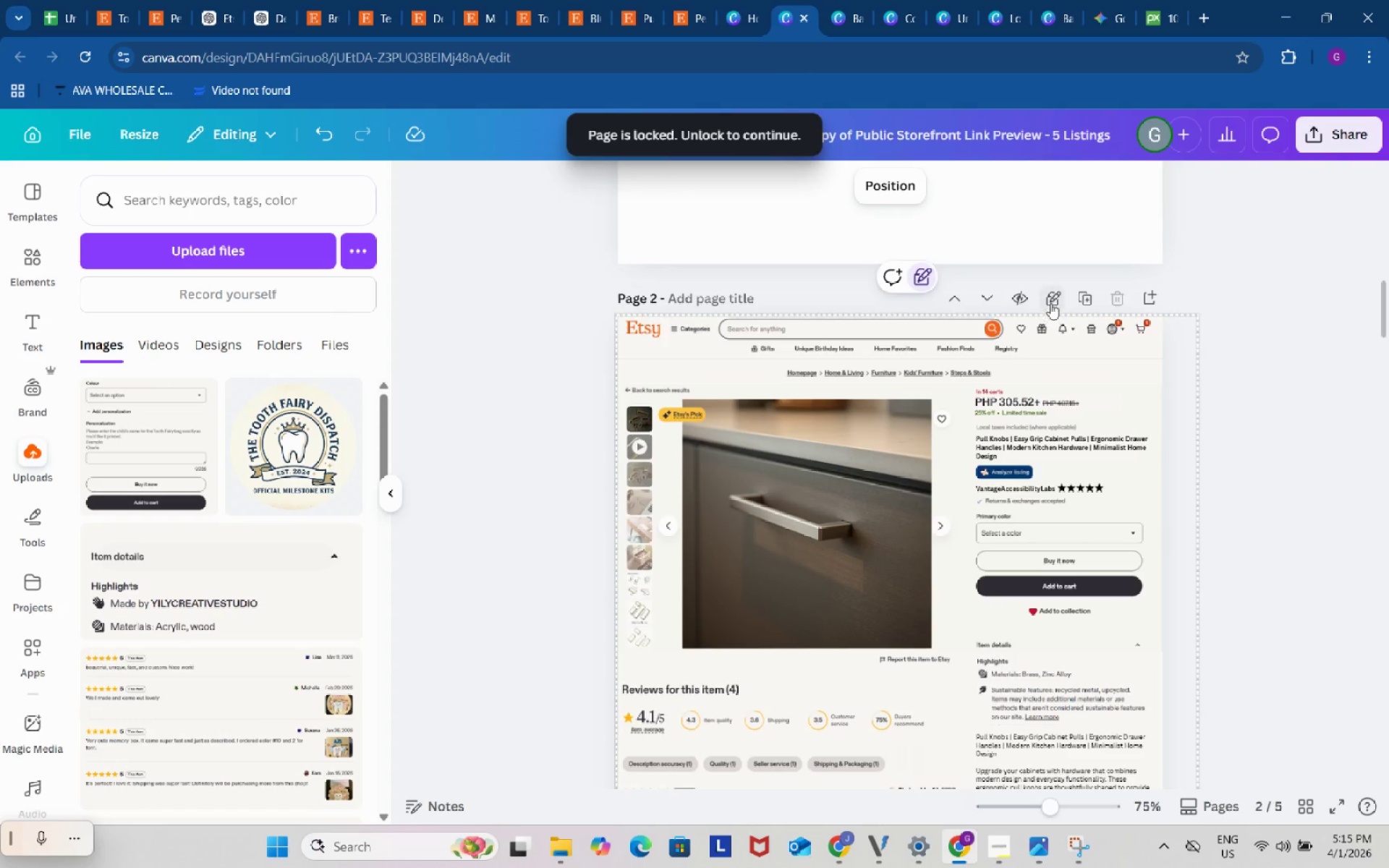 
double_click([1050, 299])
 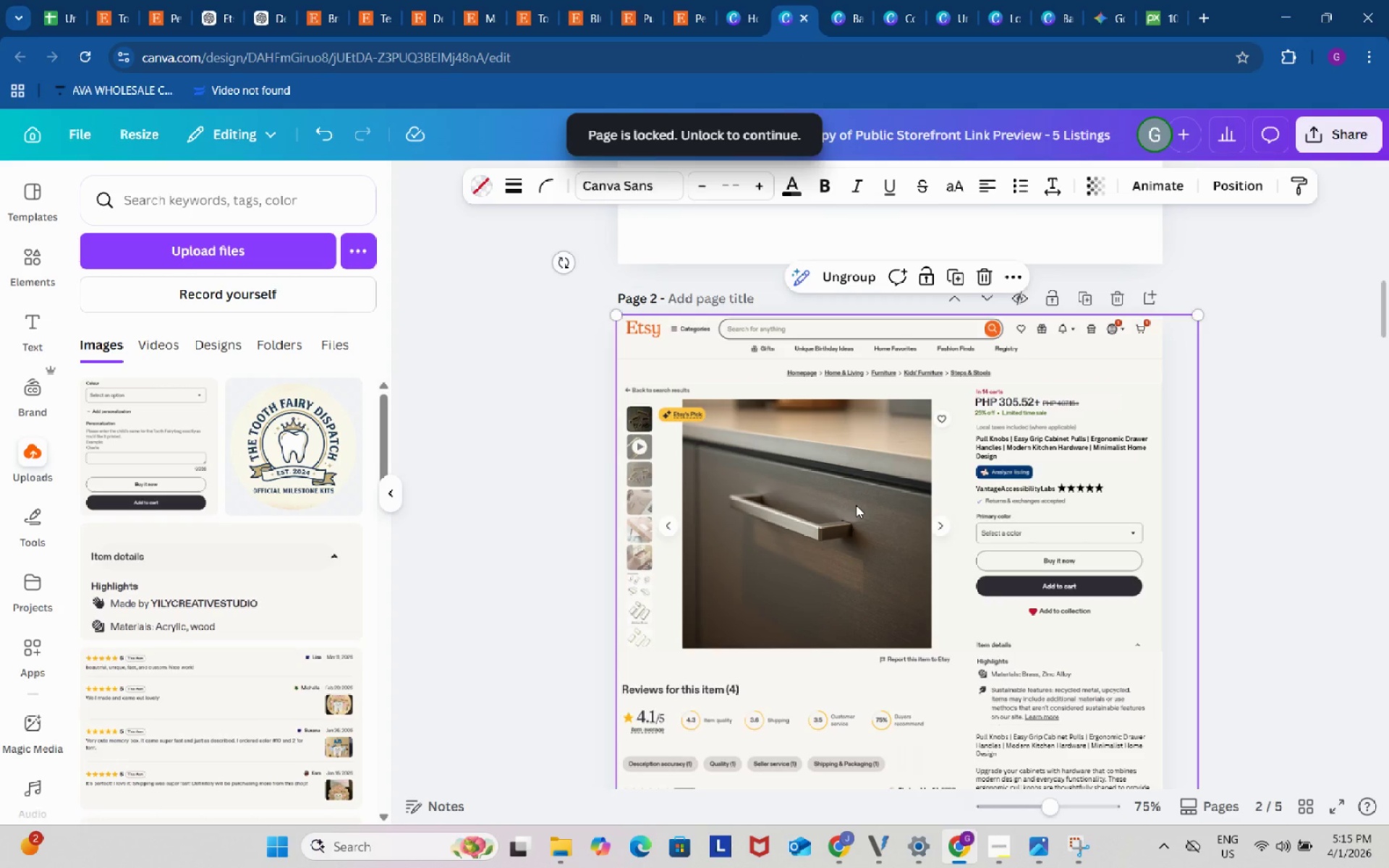 
left_click([856, 505])
 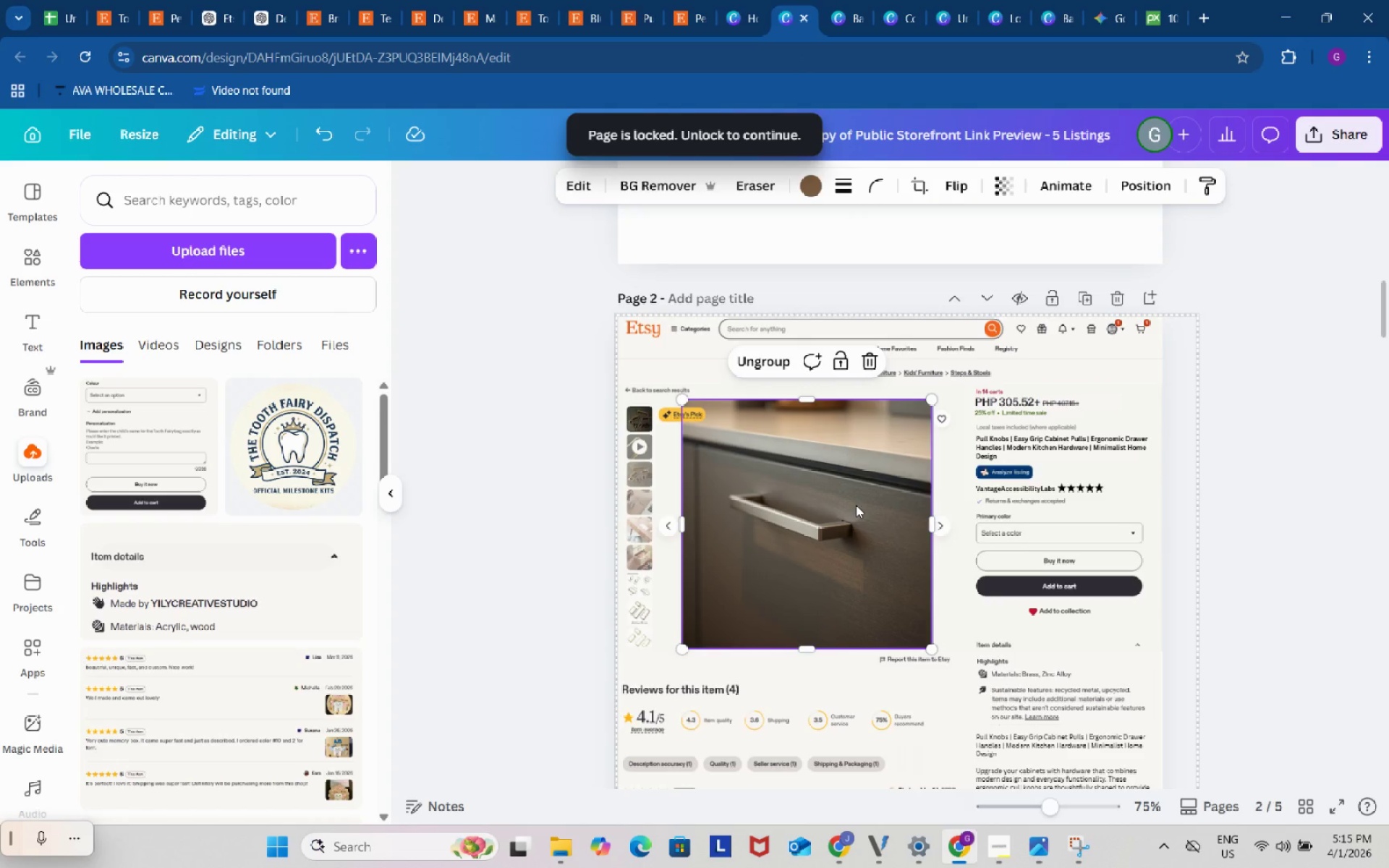 
key(Control+ControlLeft)
 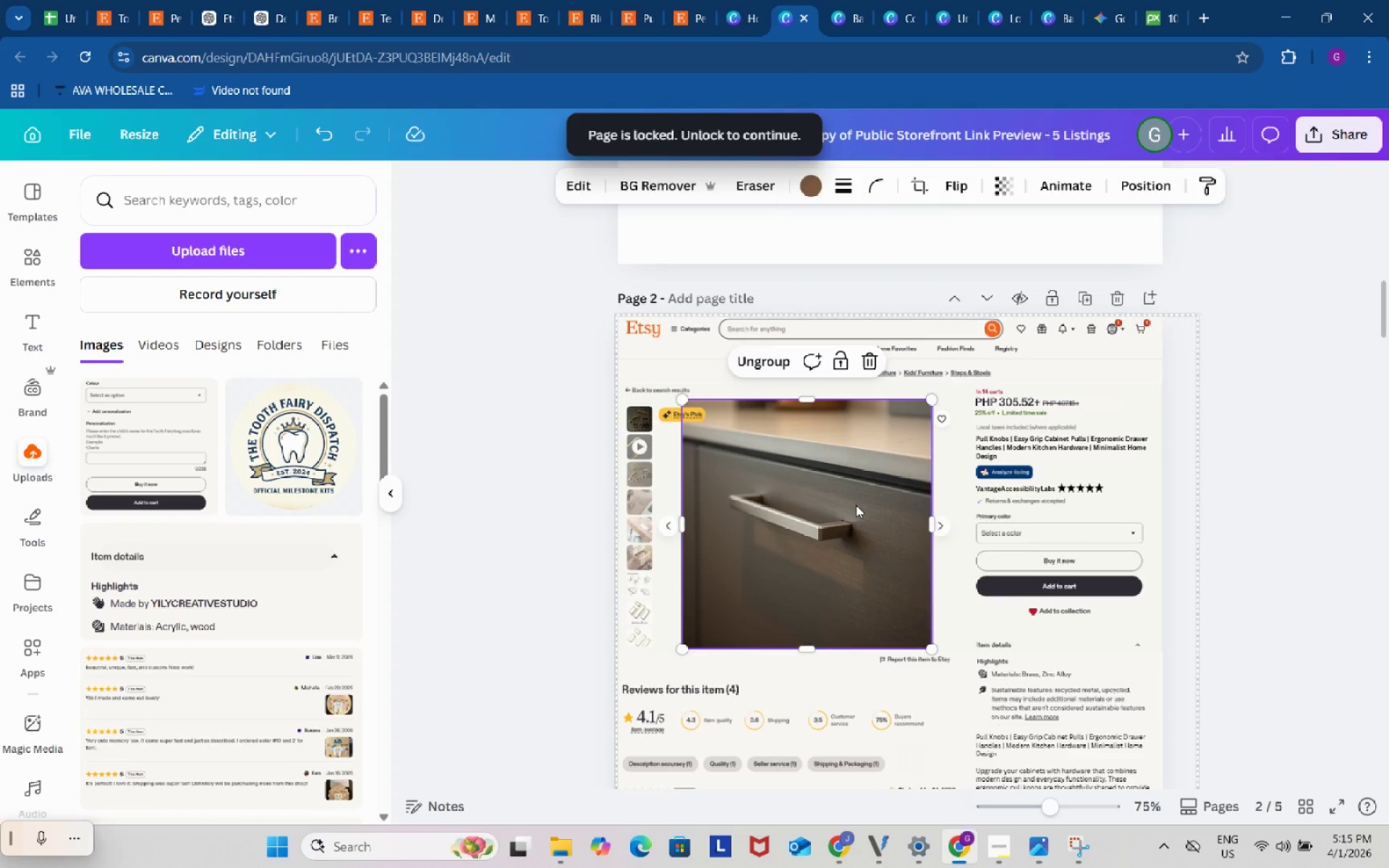 
key(Control+V)
 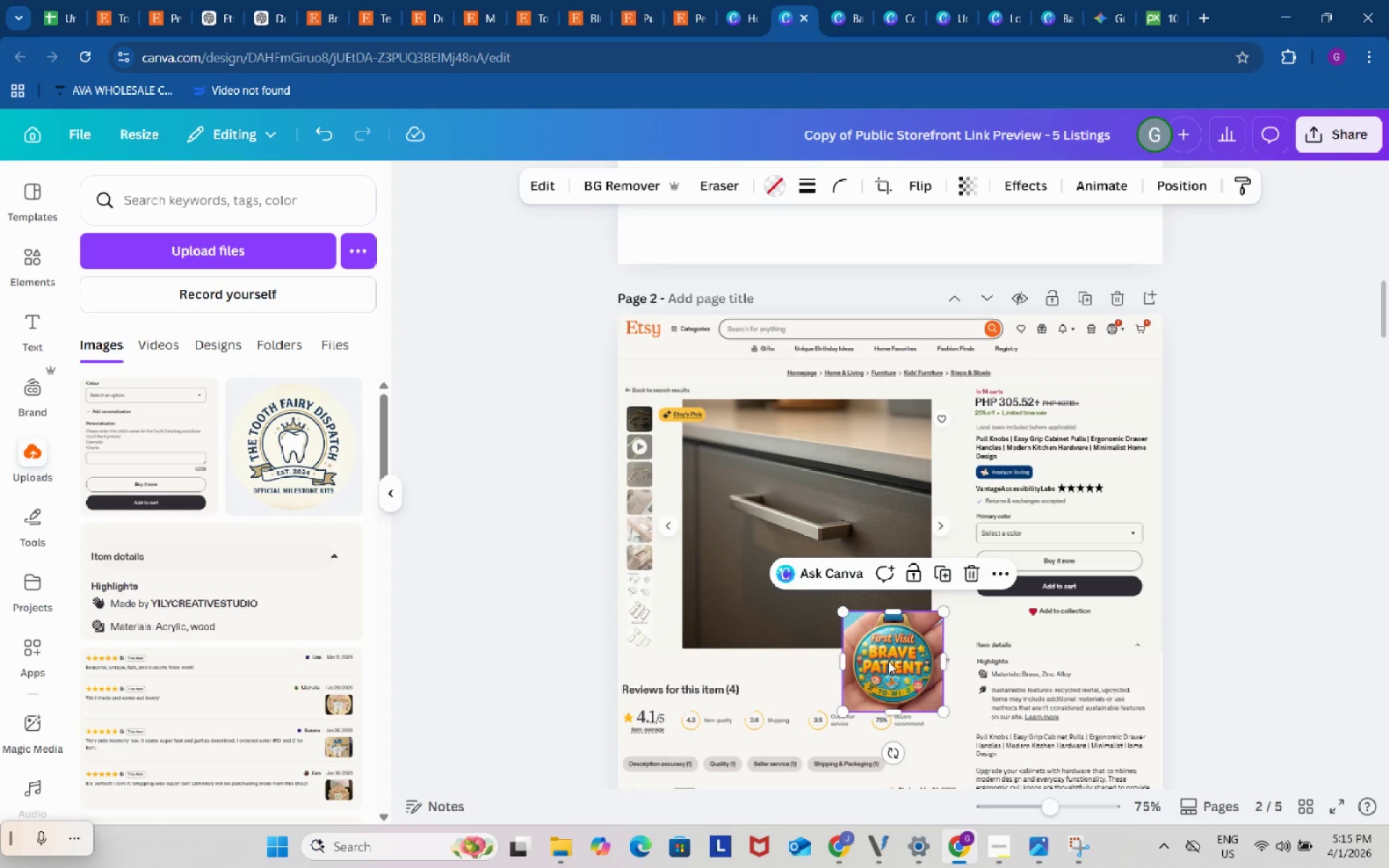 
left_click_drag(start_coordinate=[891, 664], to_coordinate=[731, 451])
 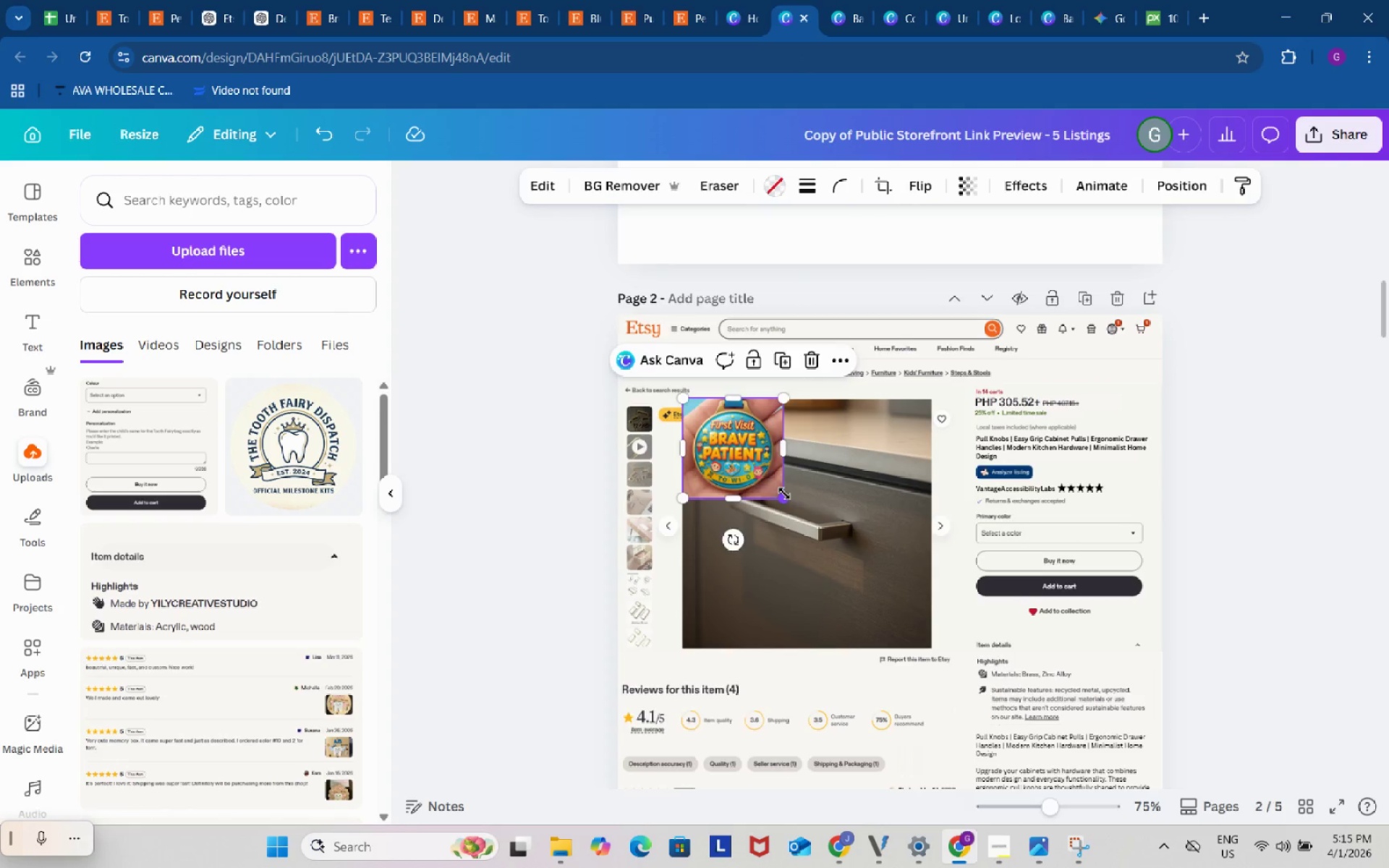 
left_click_drag(start_coordinate=[784, 493], to_coordinate=[922, 653])
 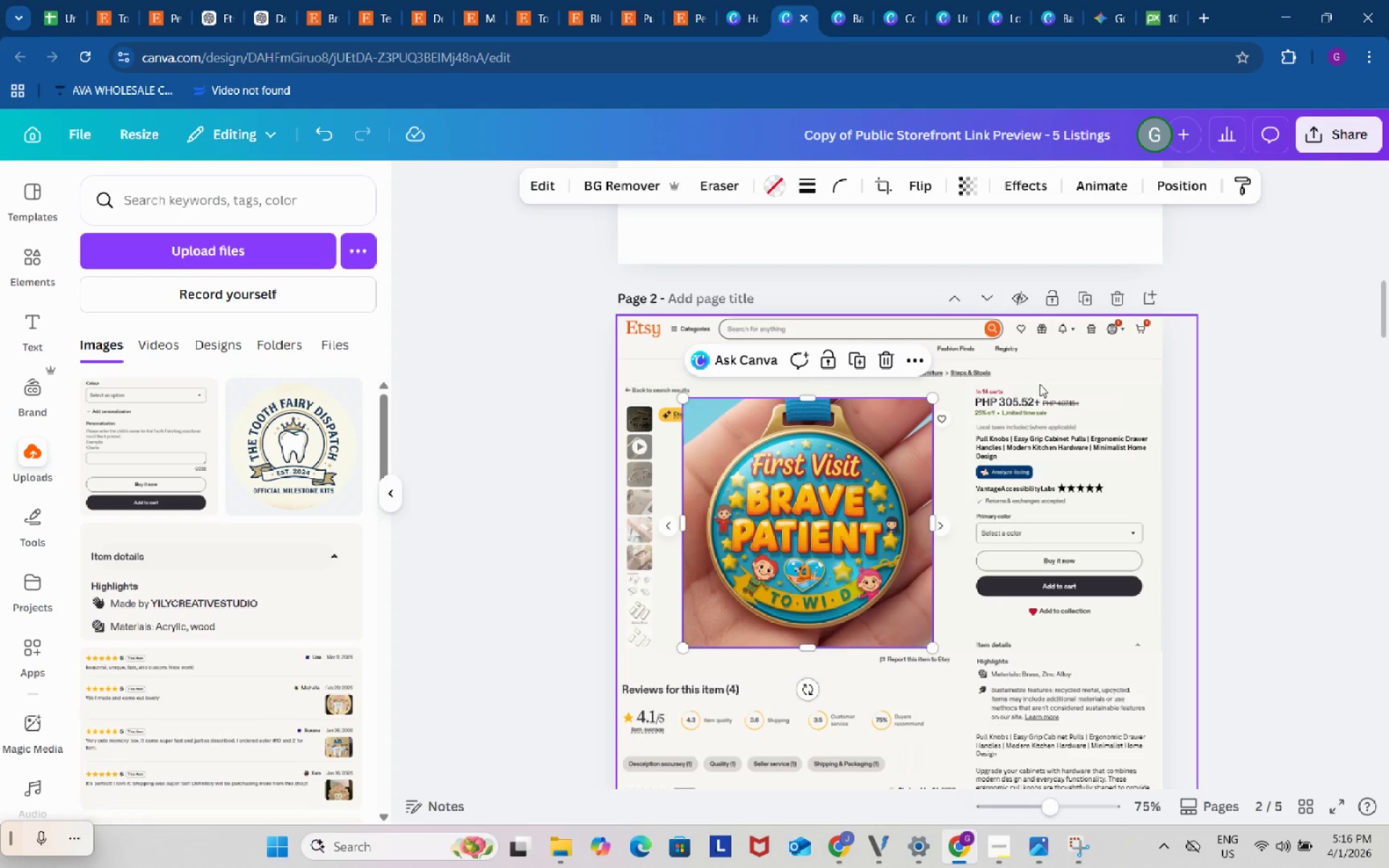 
left_click([1067, 381])
 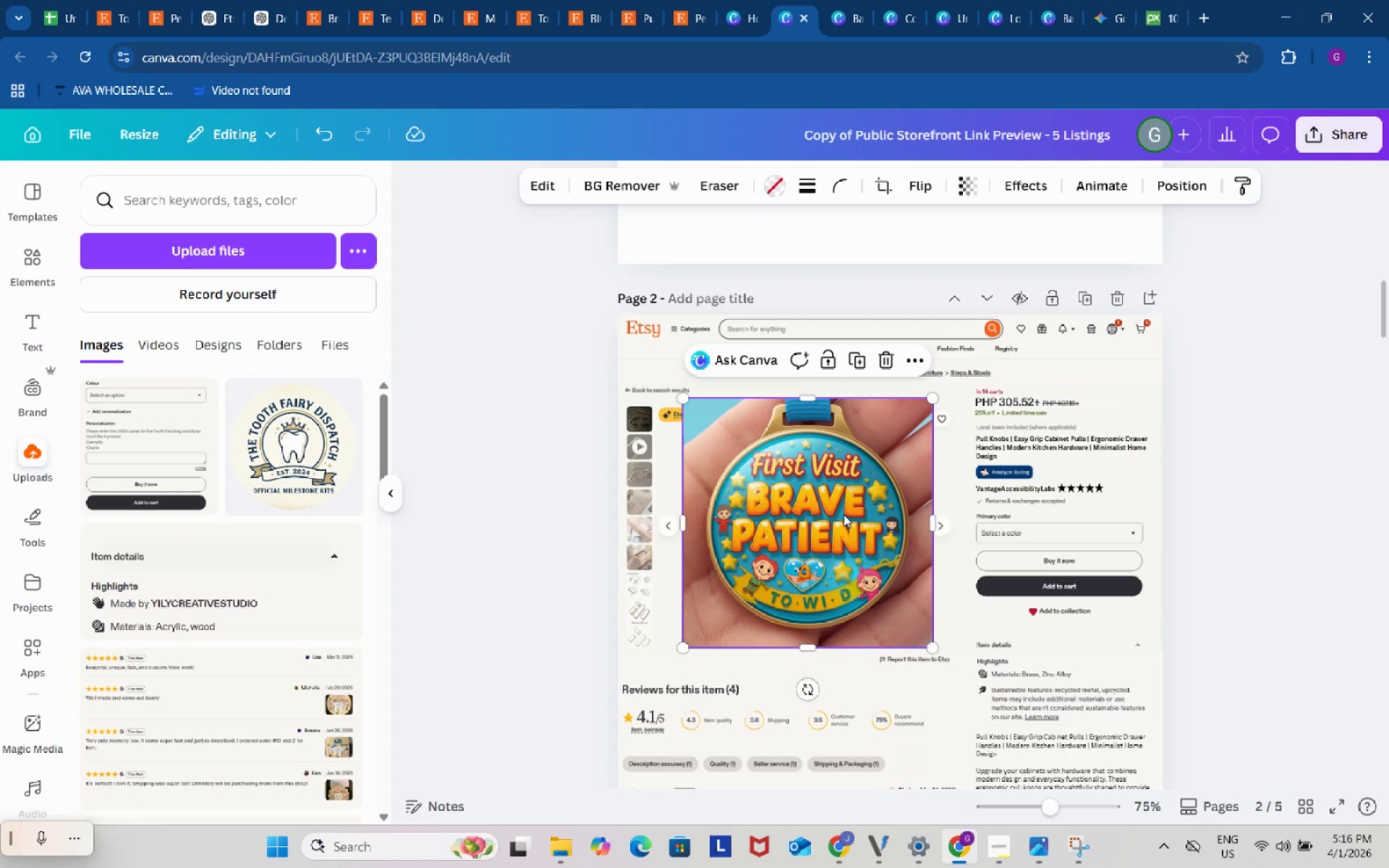 
left_click([844, 514])
 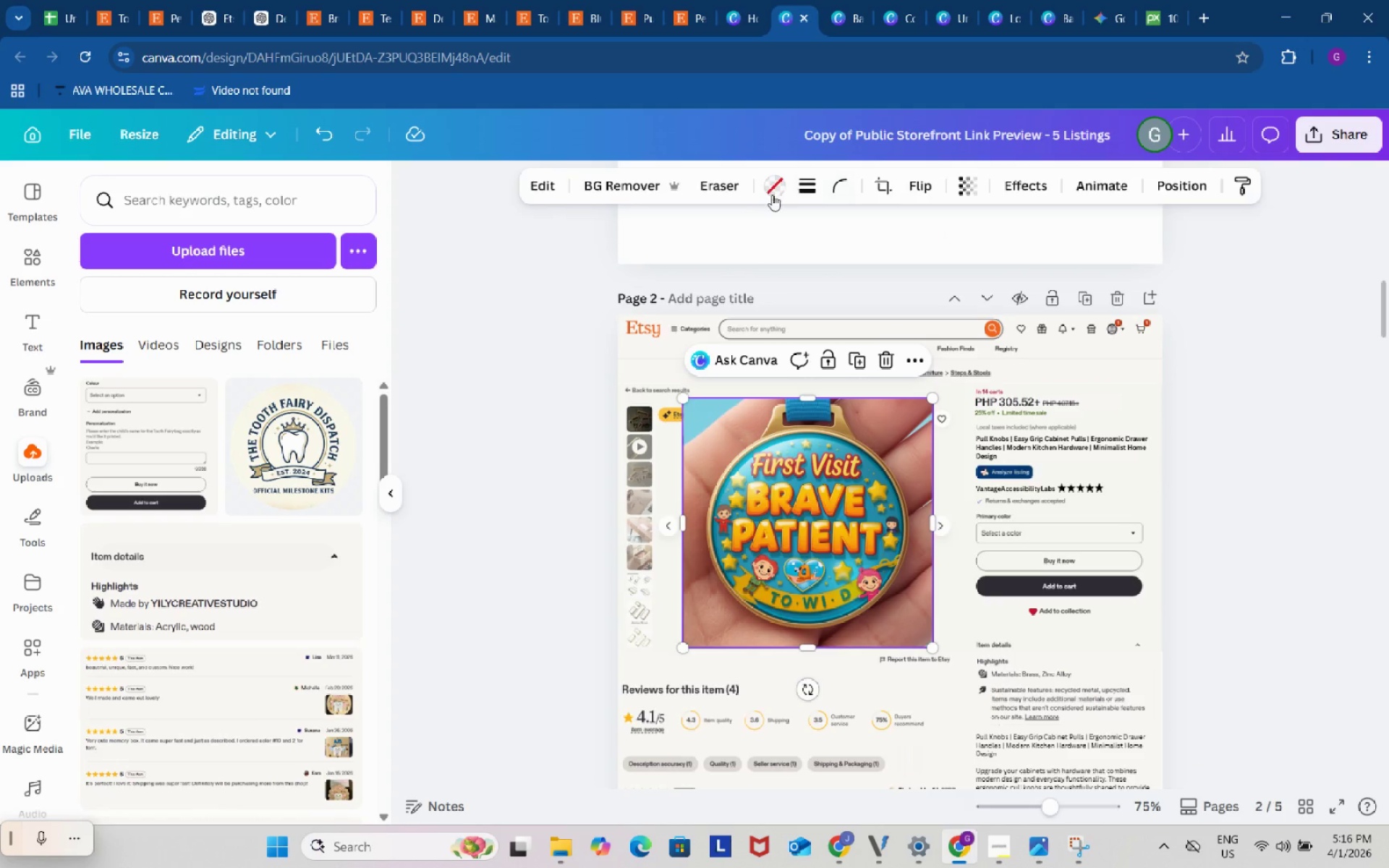 
left_click([839, 189])
 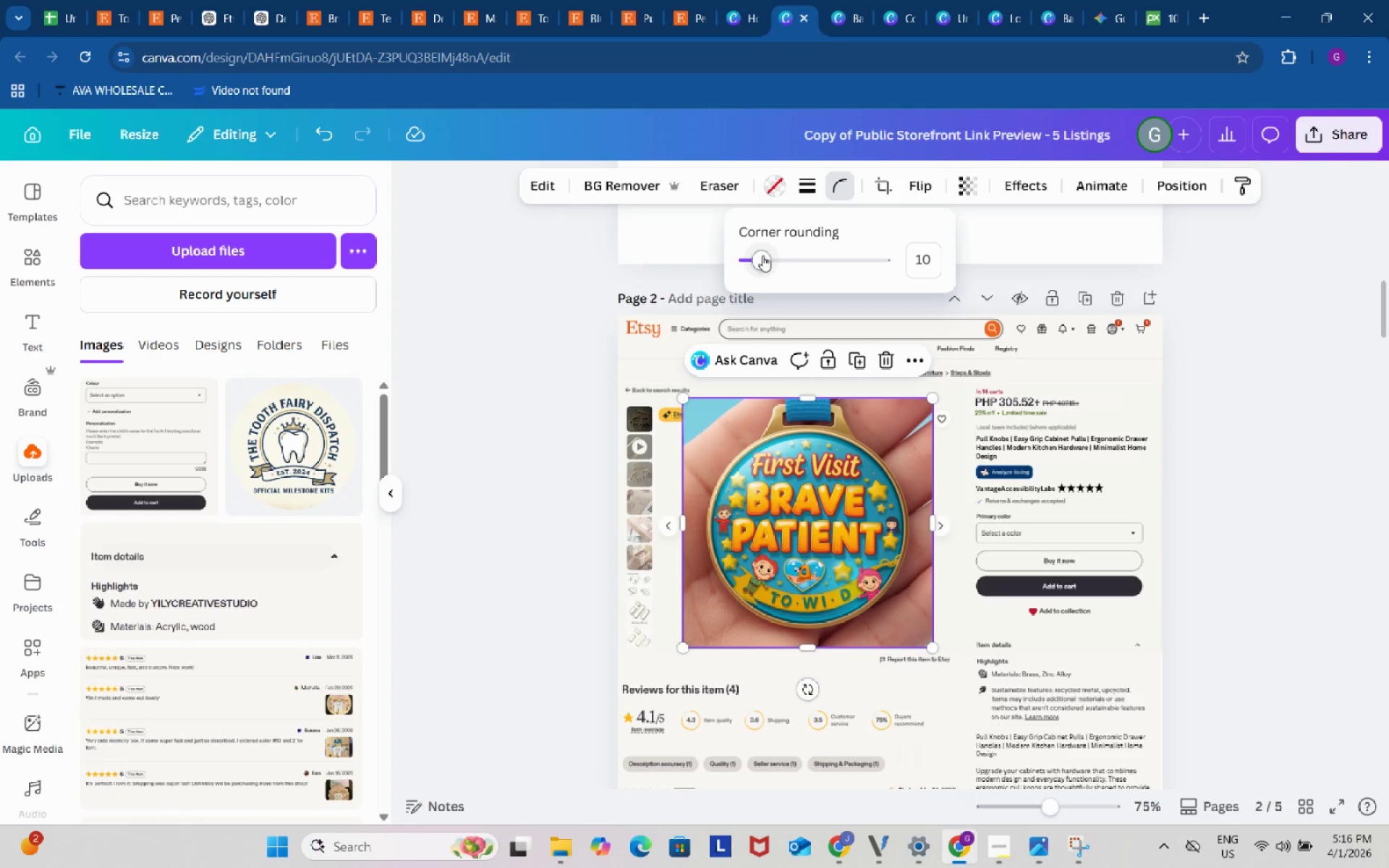 
left_click_drag(start_coordinate=[760, 256], to_coordinate=[721, 260])
 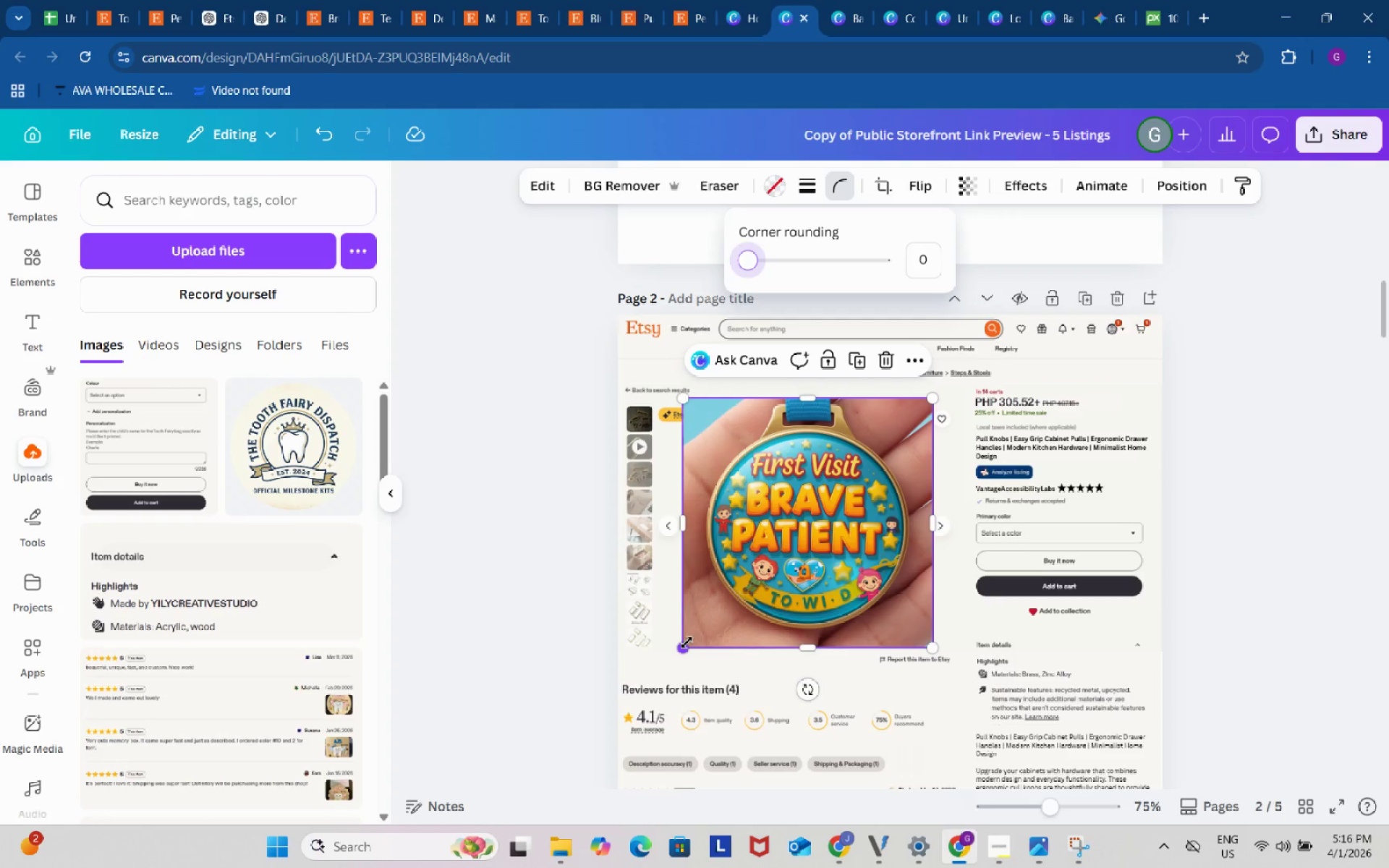 
left_click_drag(start_coordinate=[687, 642], to_coordinate=[680, 642])
 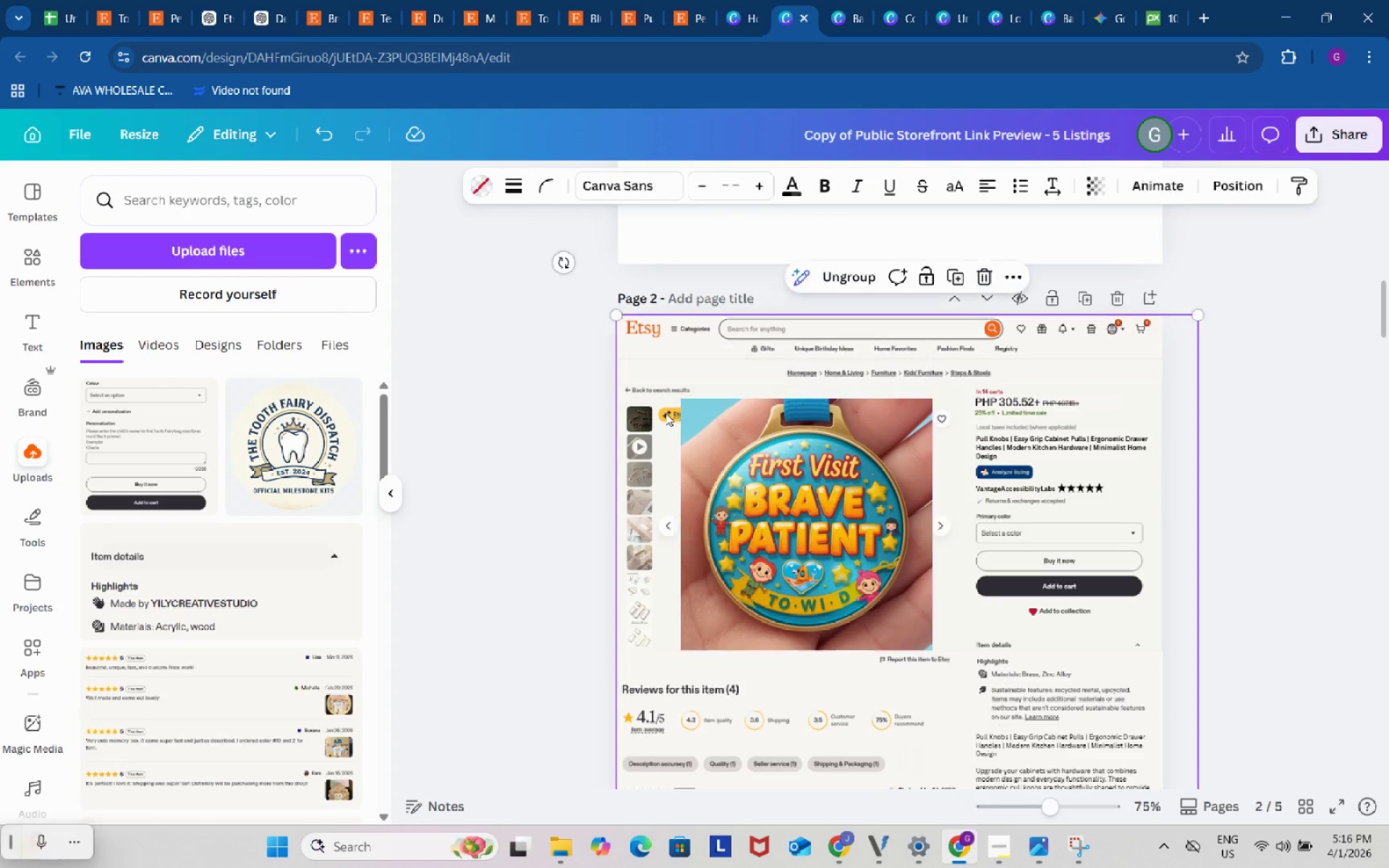 
left_click([666, 413])
 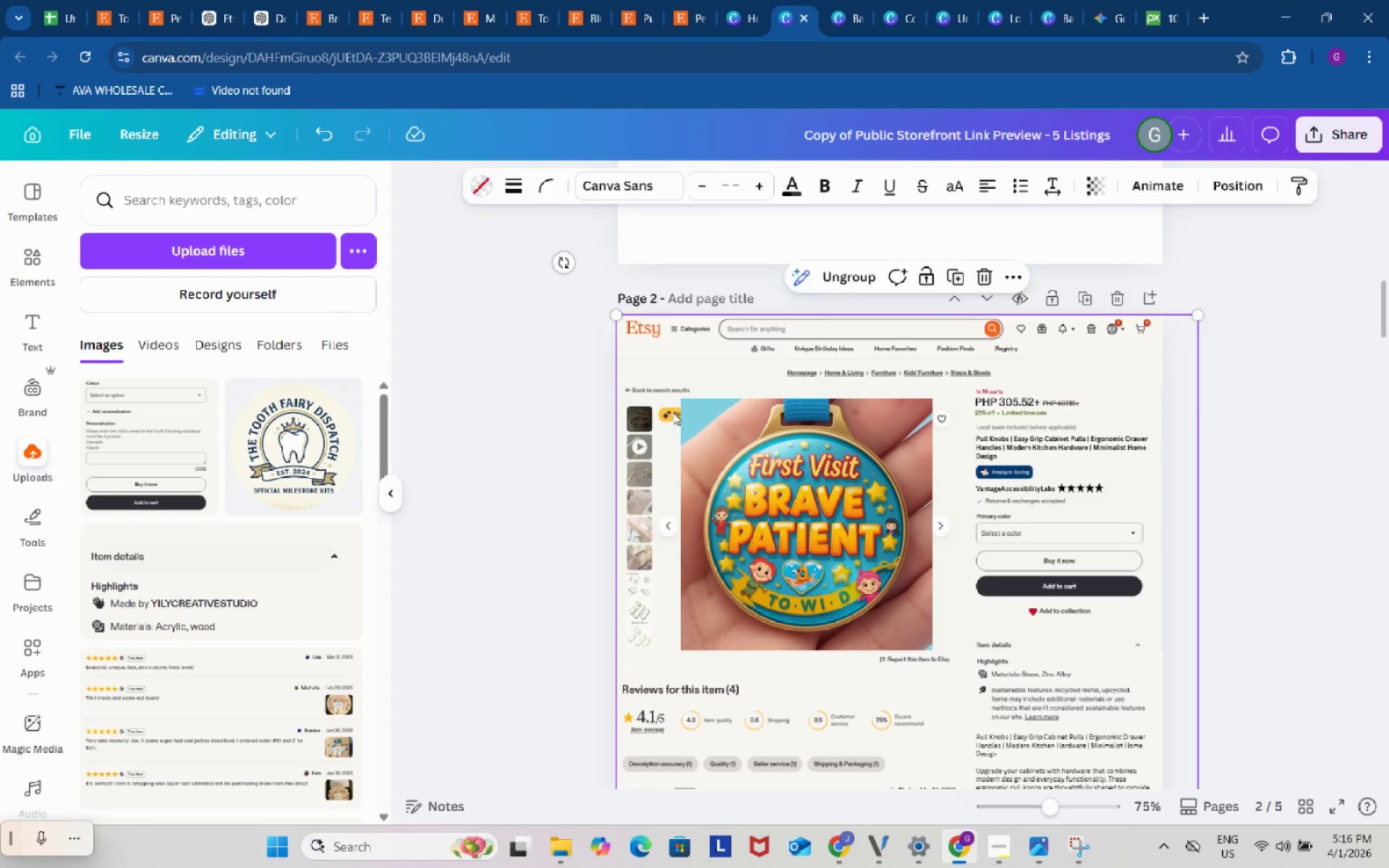 
left_click([673, 412])
 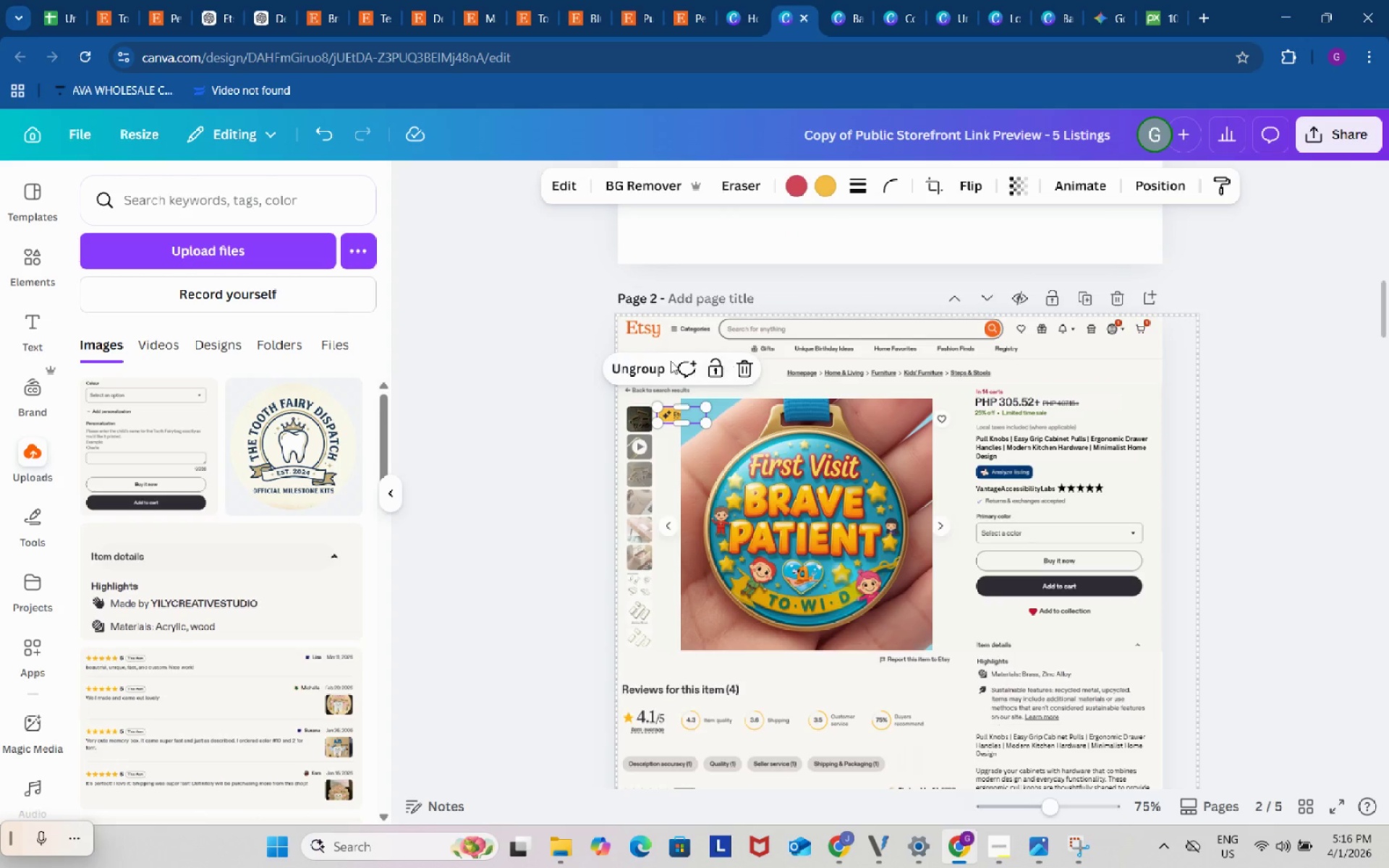 
left_click([645, 365])
 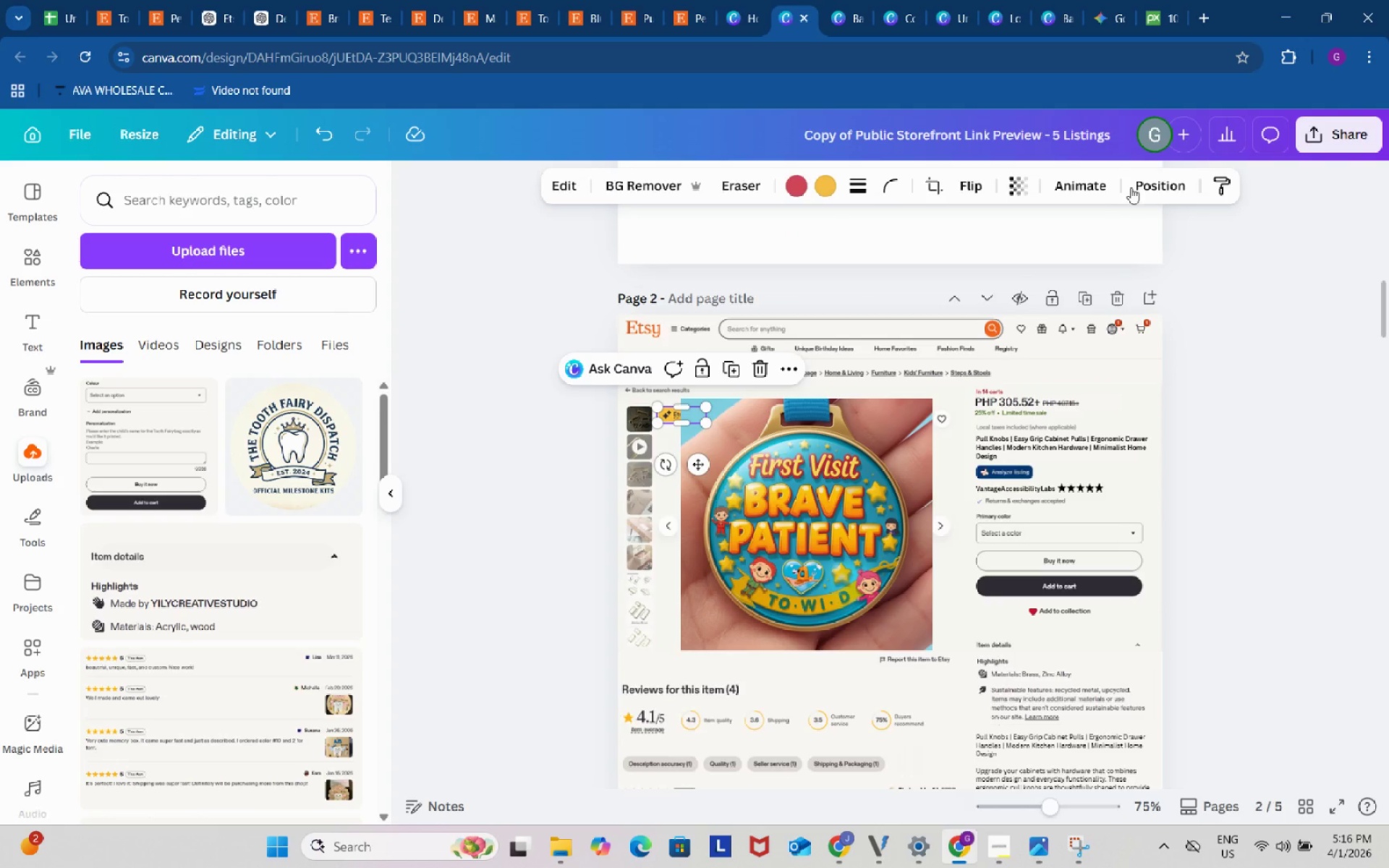 
left_click([1161, 187])
 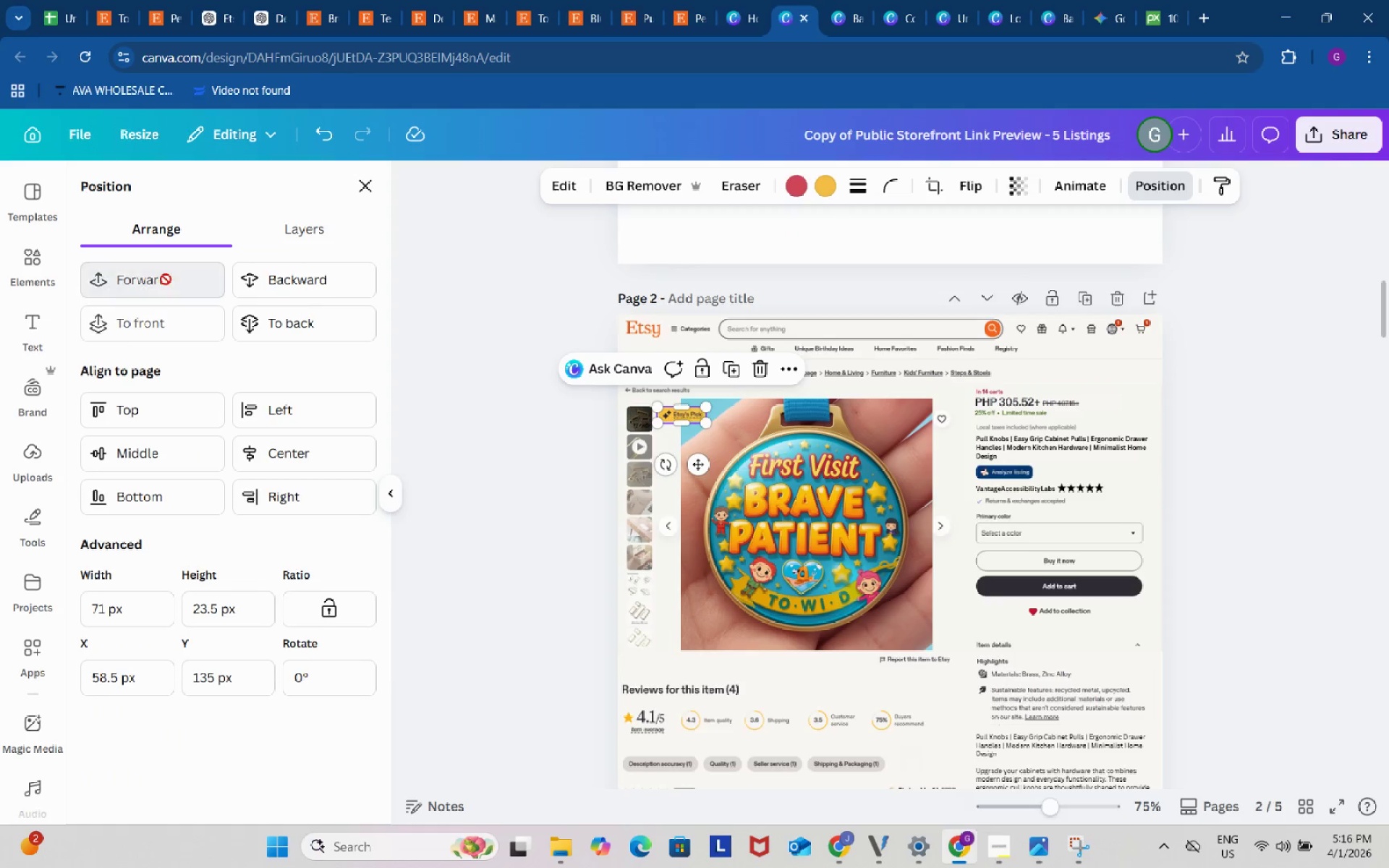 
double_click([166, 279])
 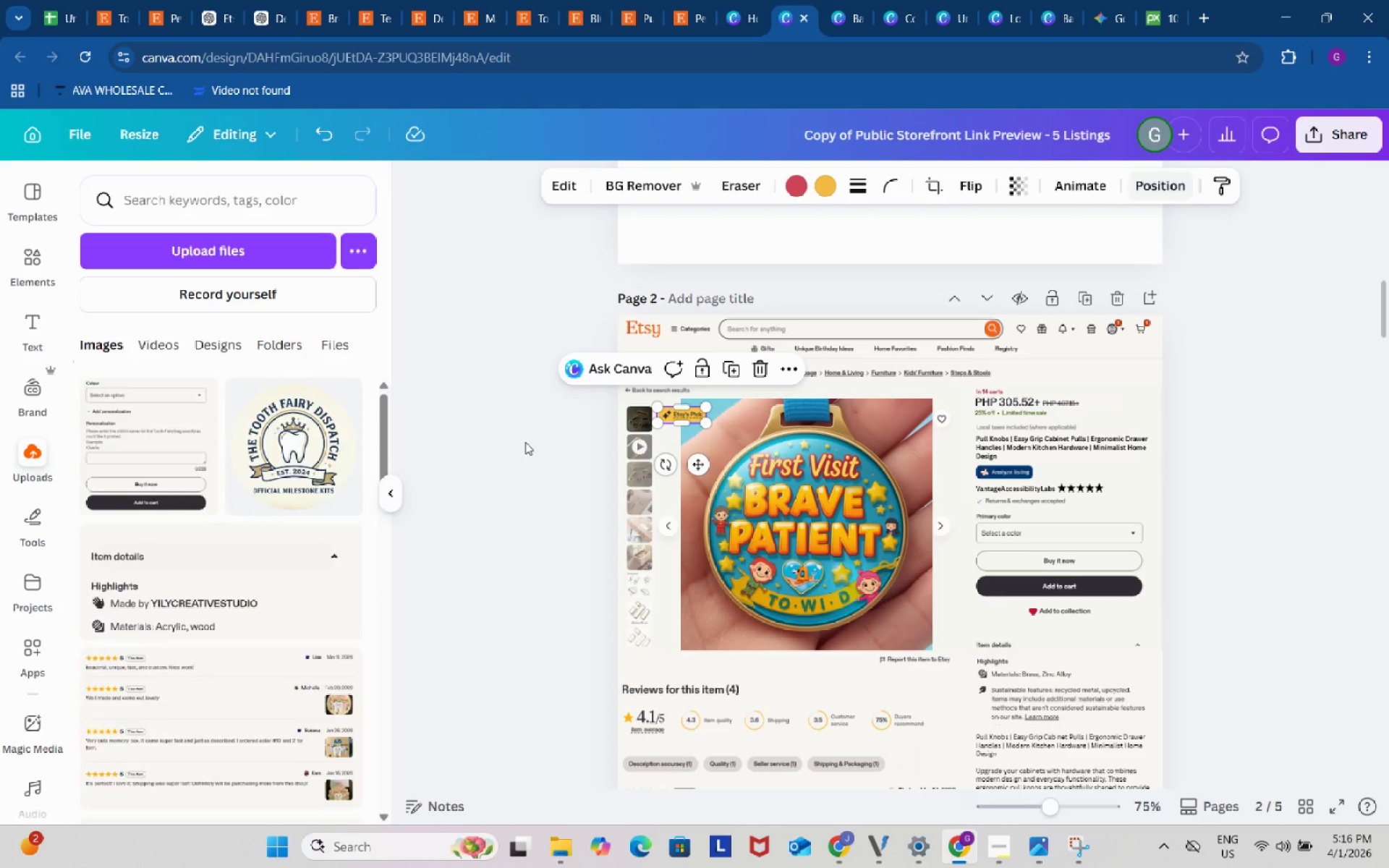 
double_click([525, 442])
 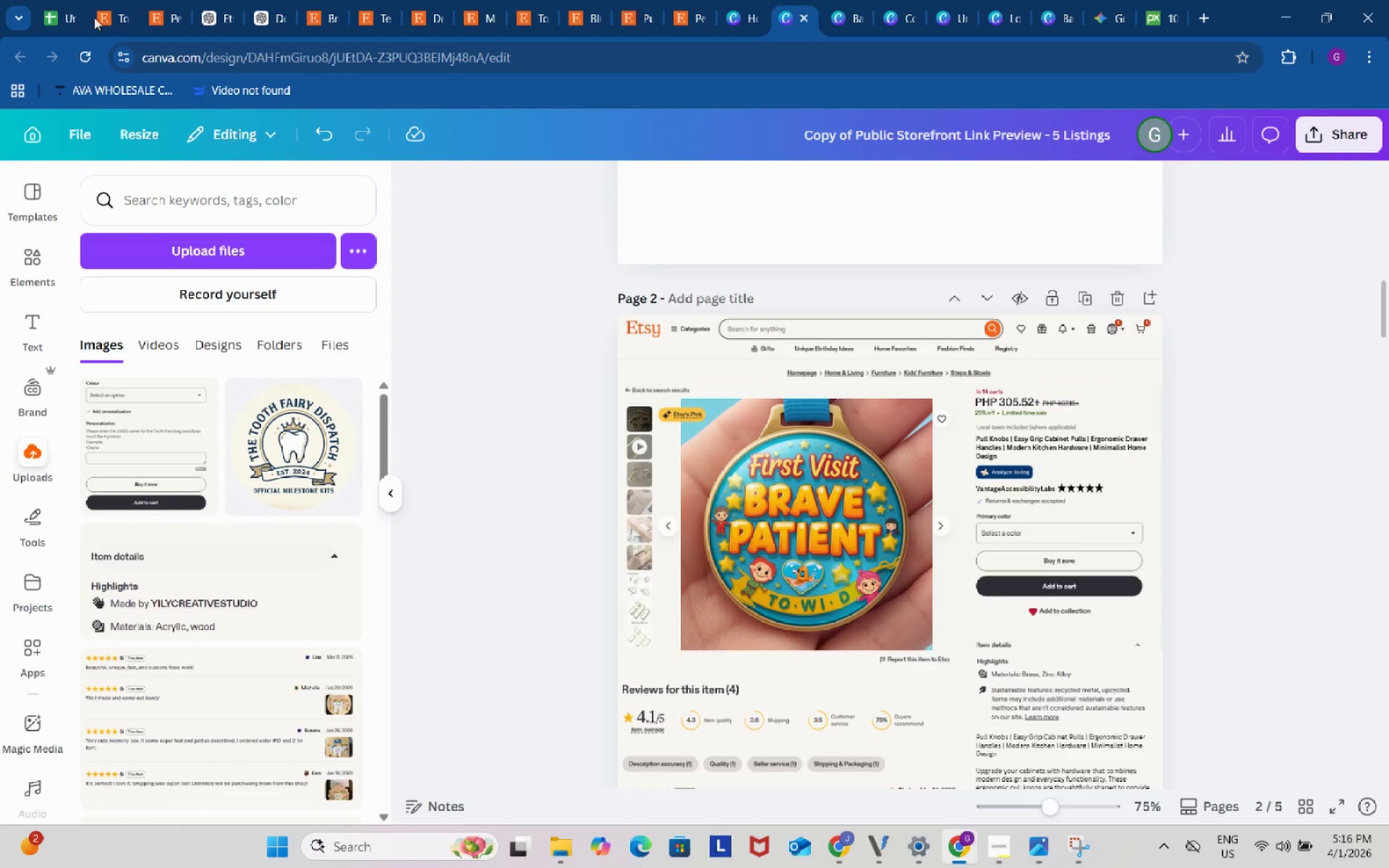 
left_click([108, 0])
 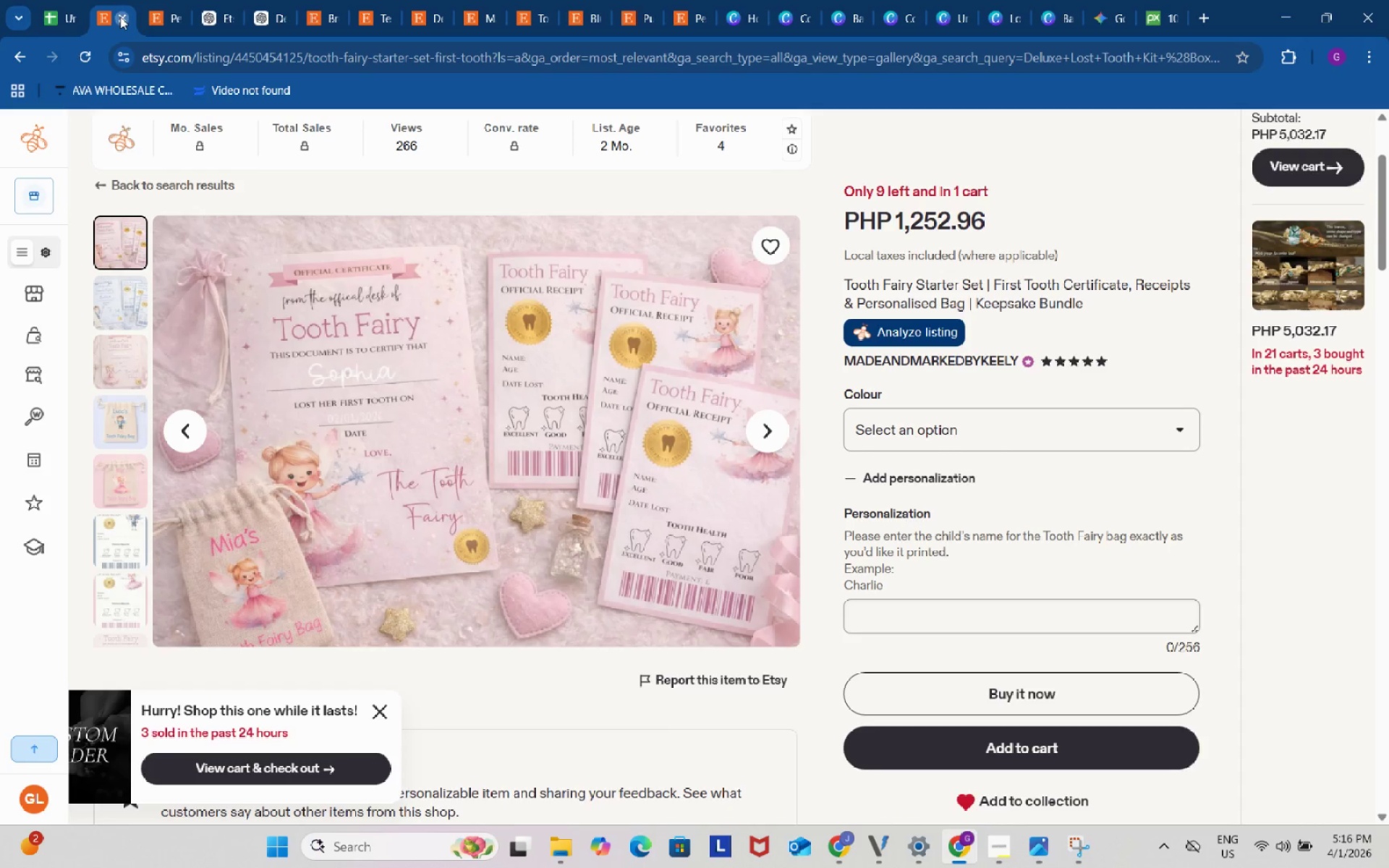 
left_click([120, 17])
 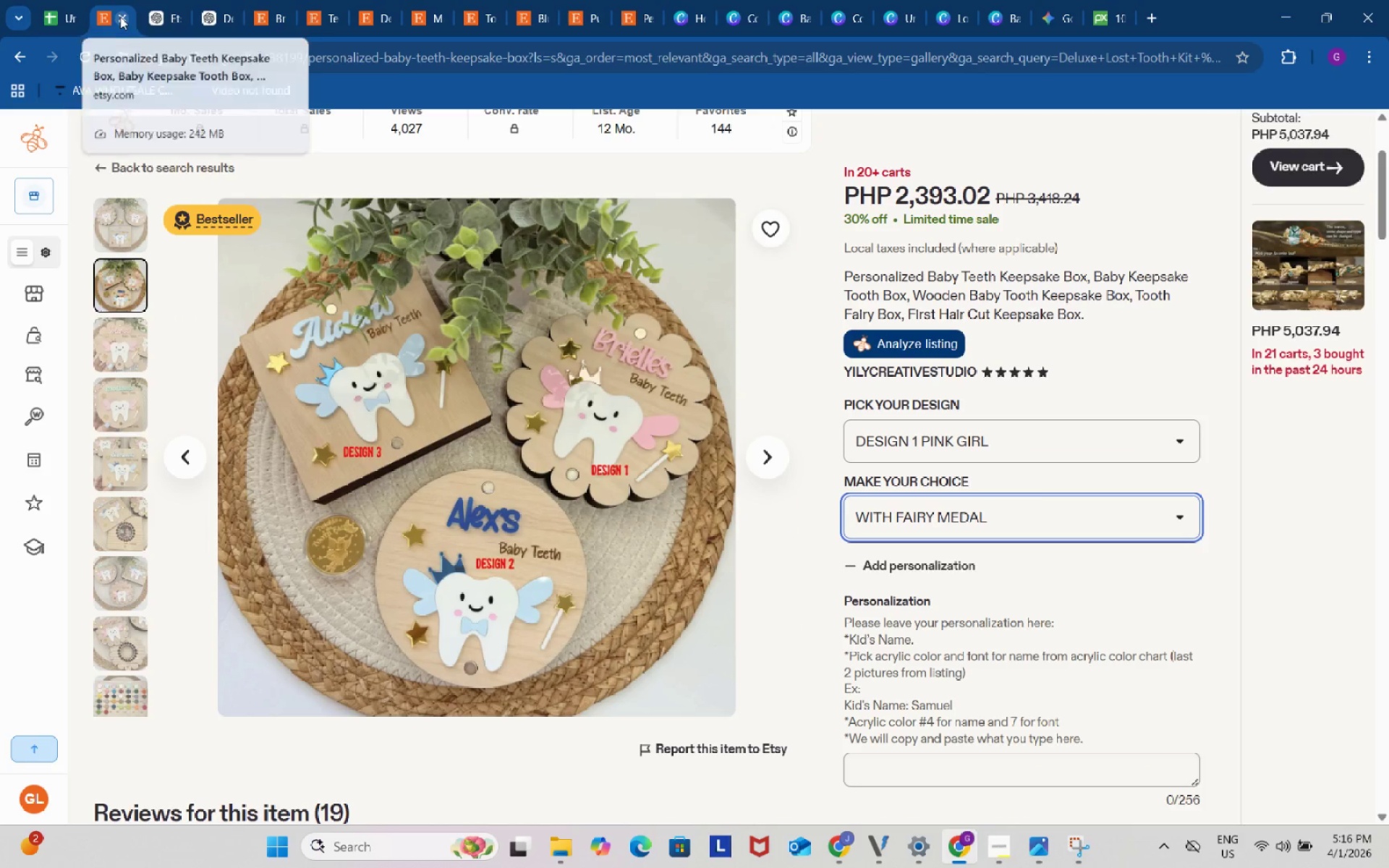 
left_click([120, 17])
 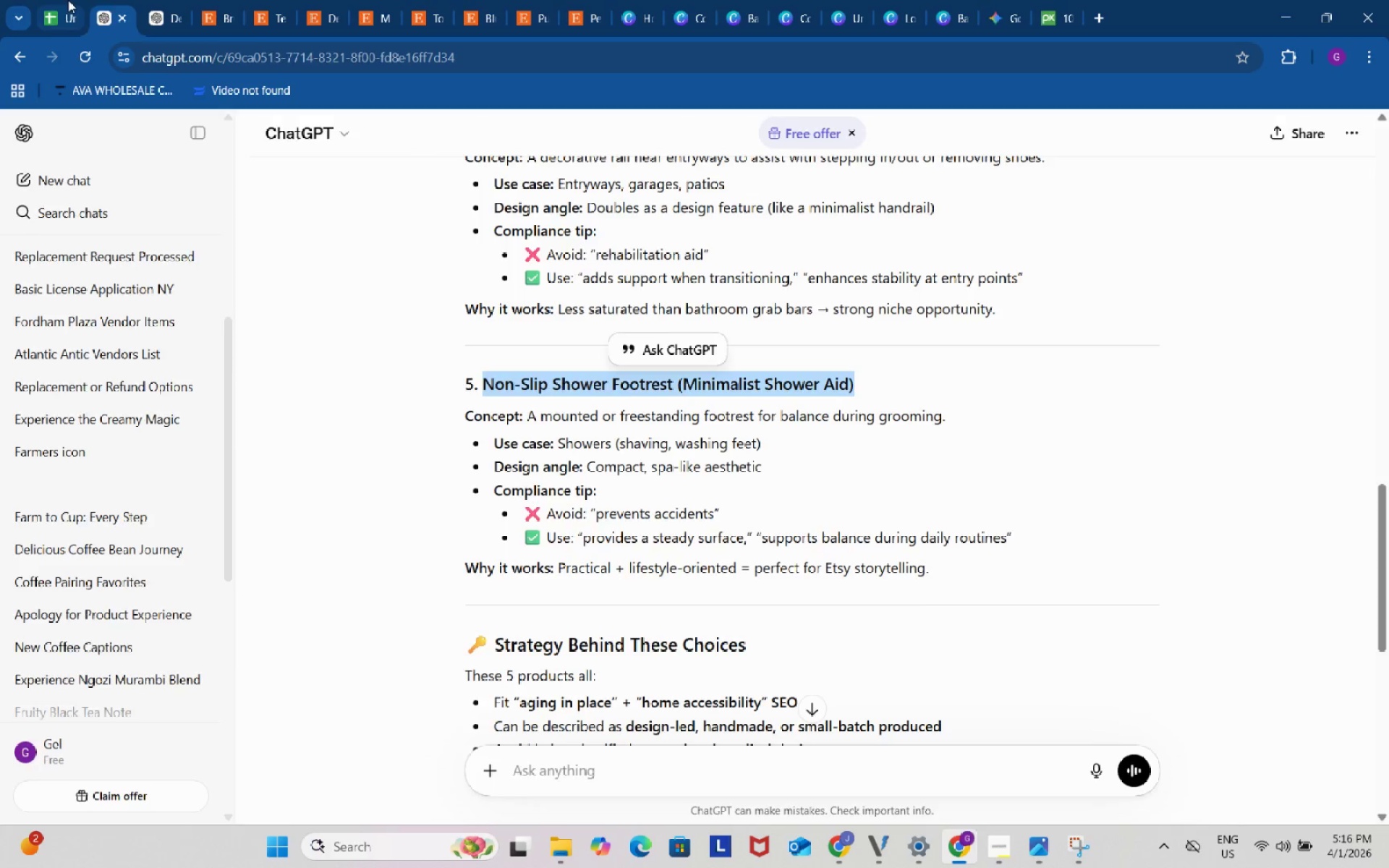 
left_click([68, 0])
 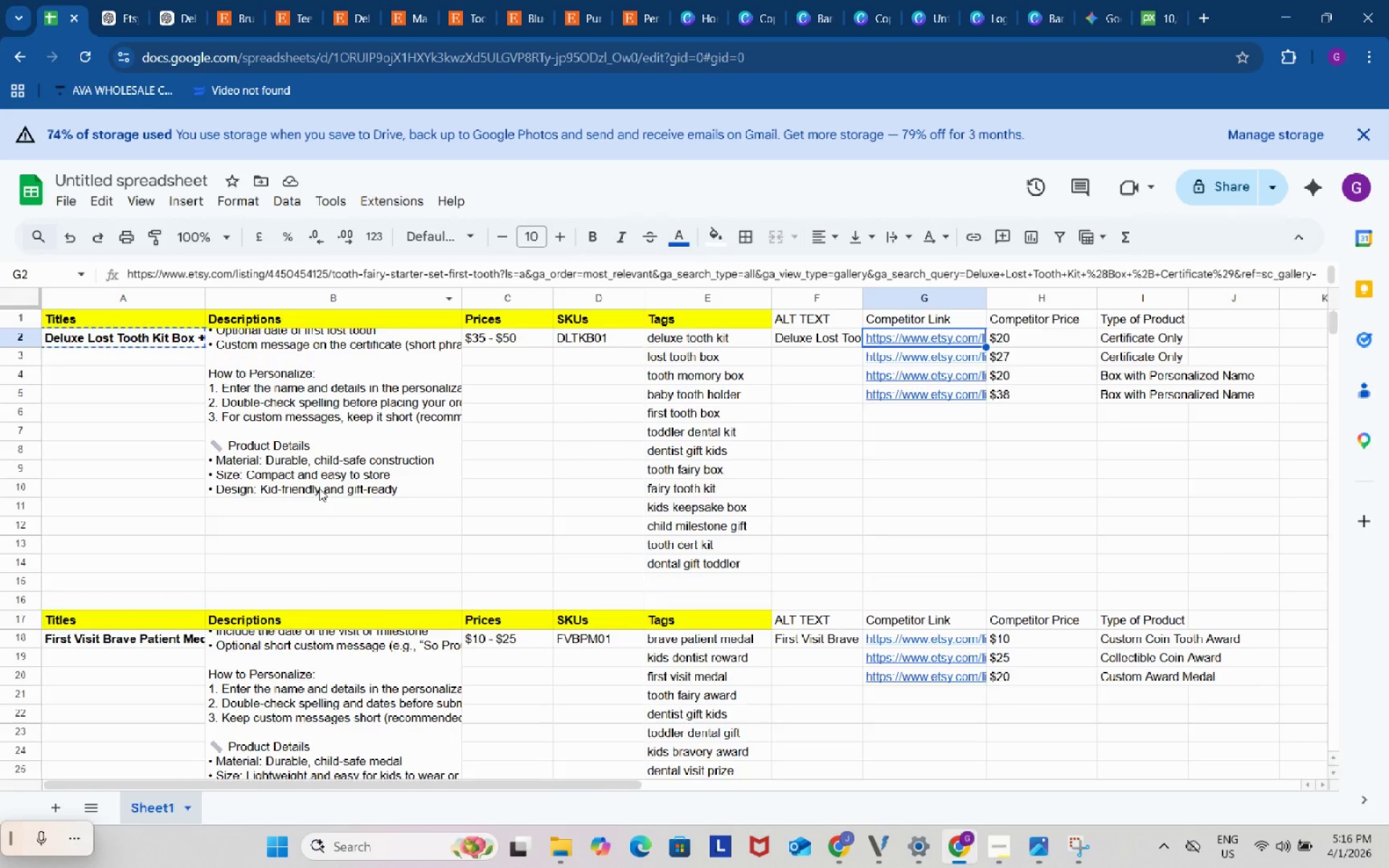 
scroll: coordinate [319, 488], scroll_direction: down, amount: 2.0
 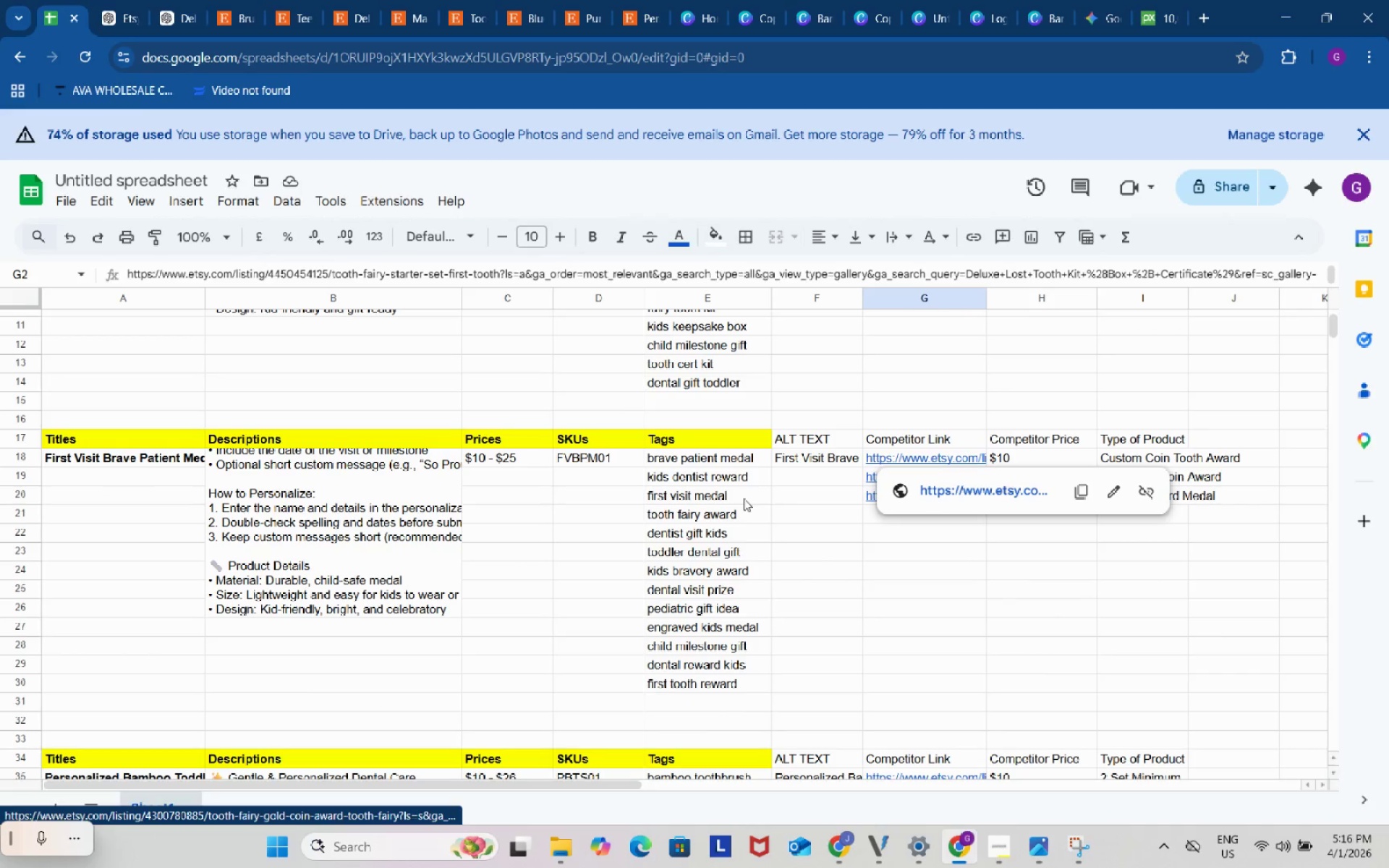 
left_click([828, 496])
 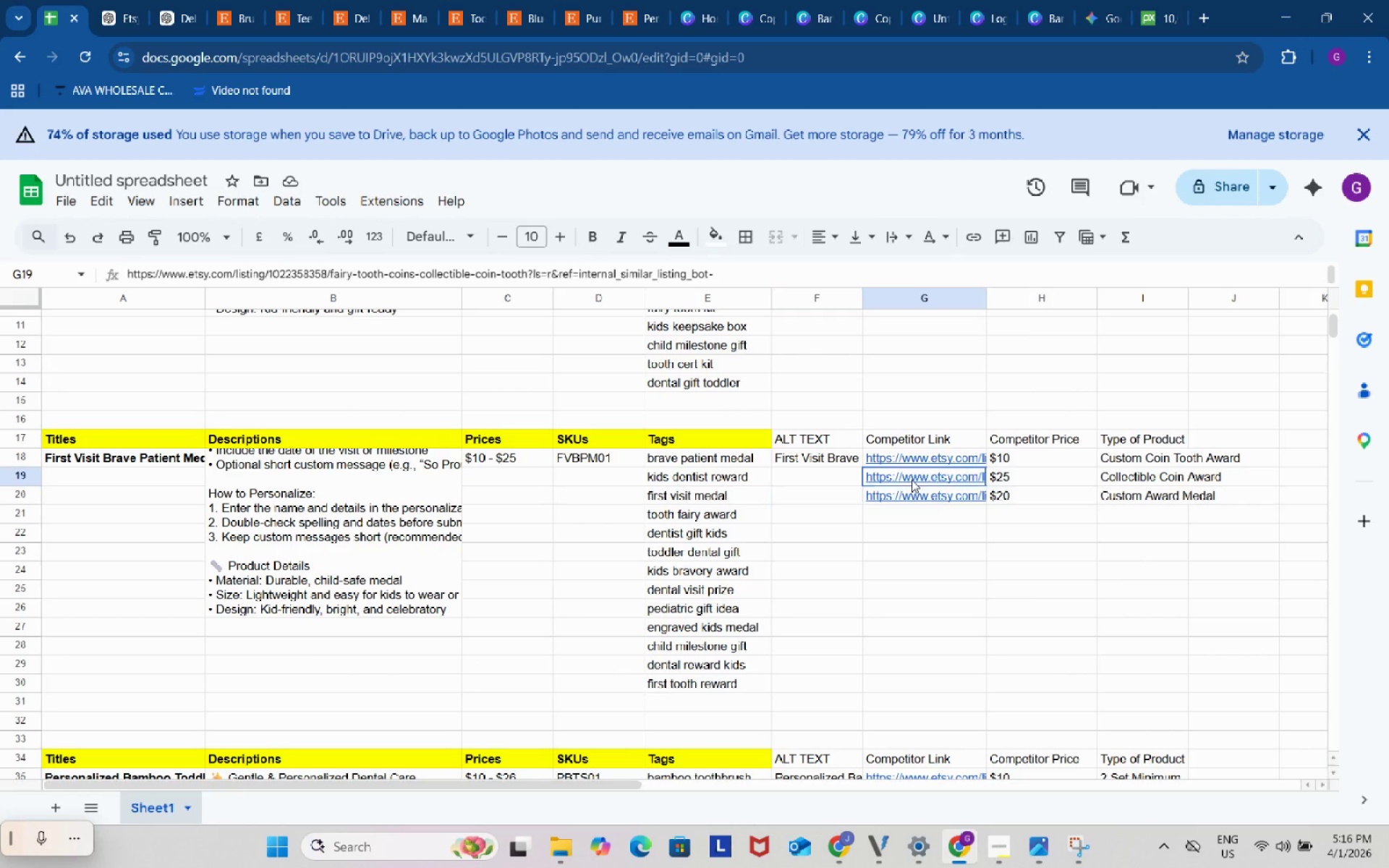 
left_click([912, 480])
 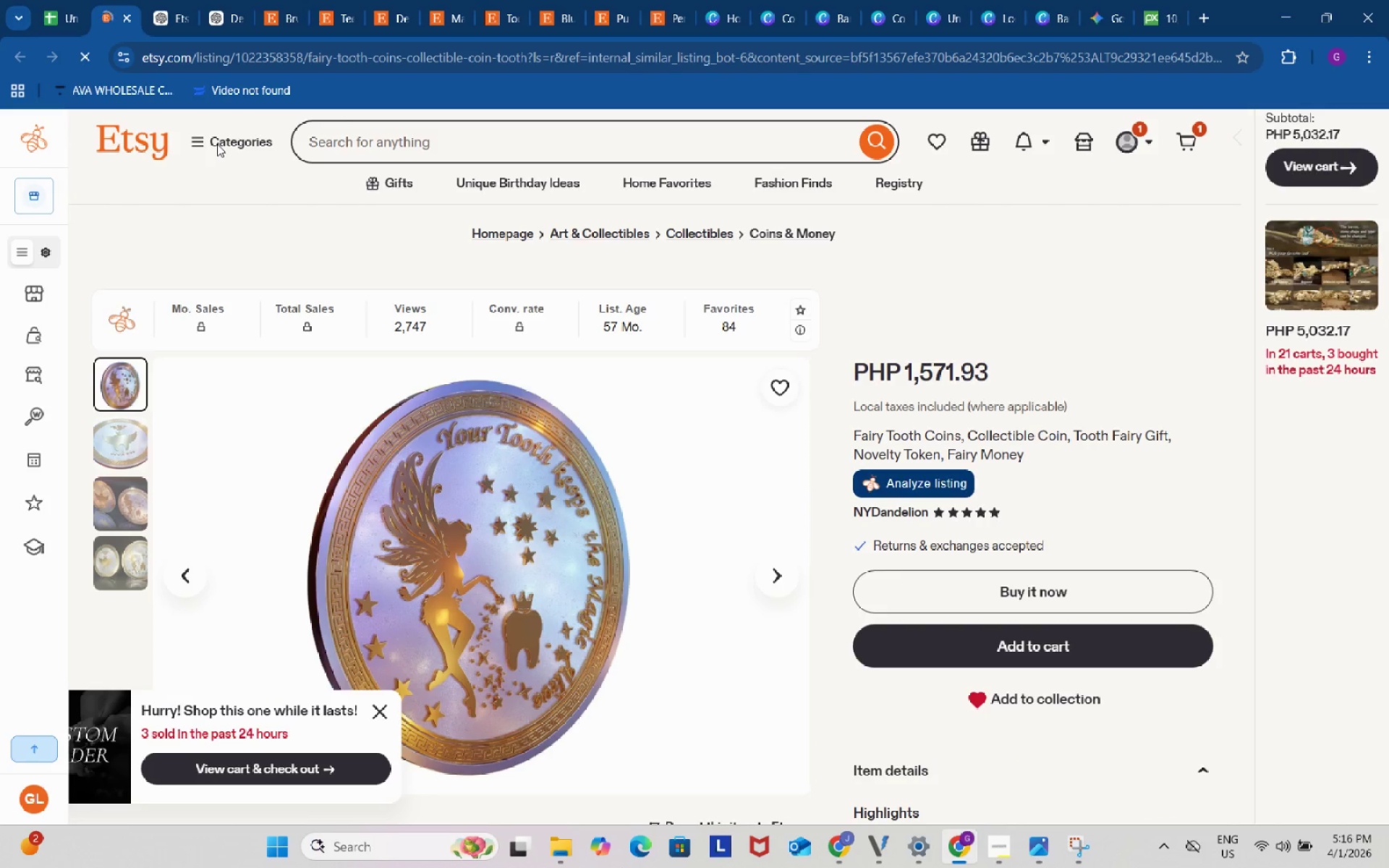 
wait(6.41)
 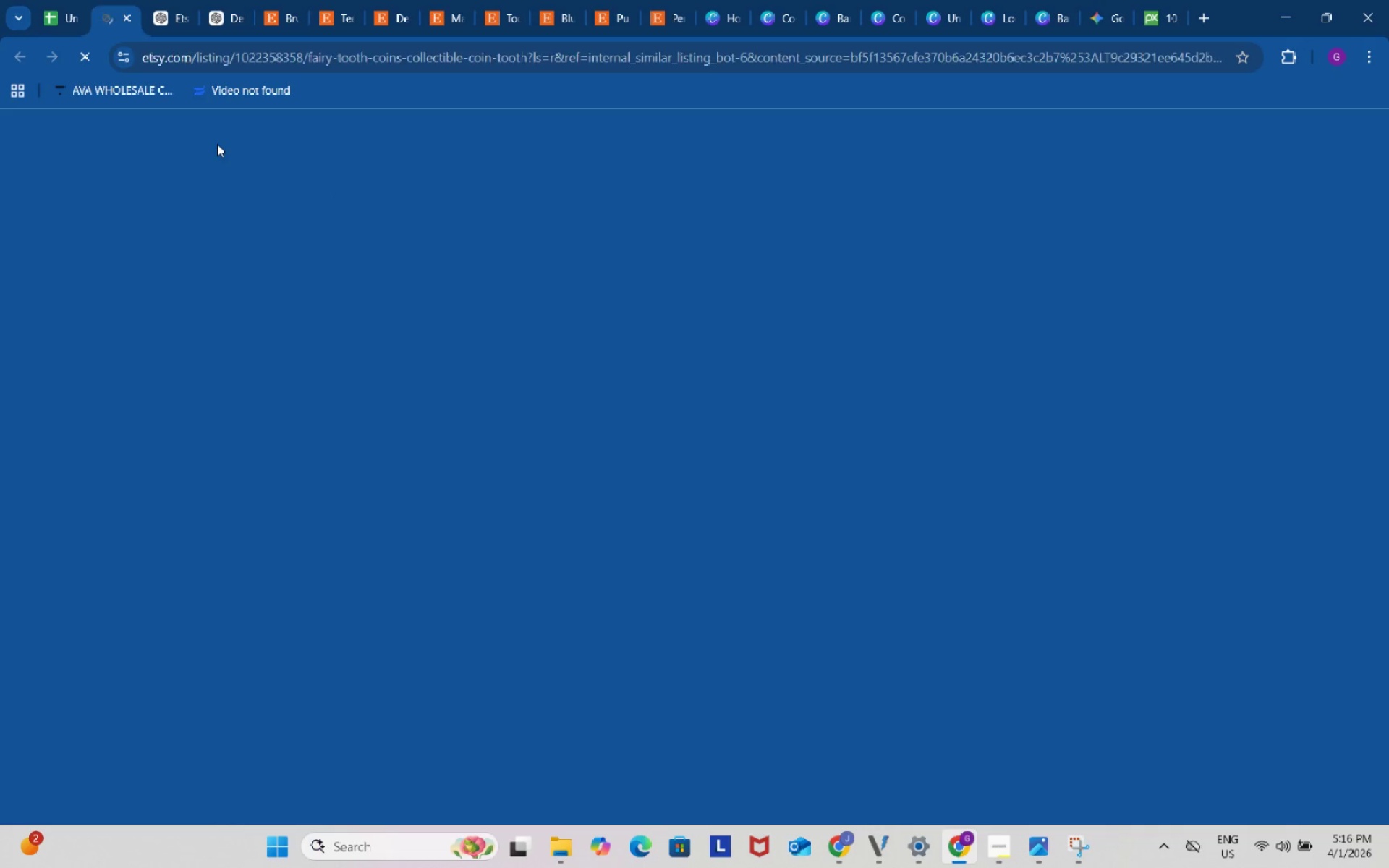 
left_click([129, 20])
 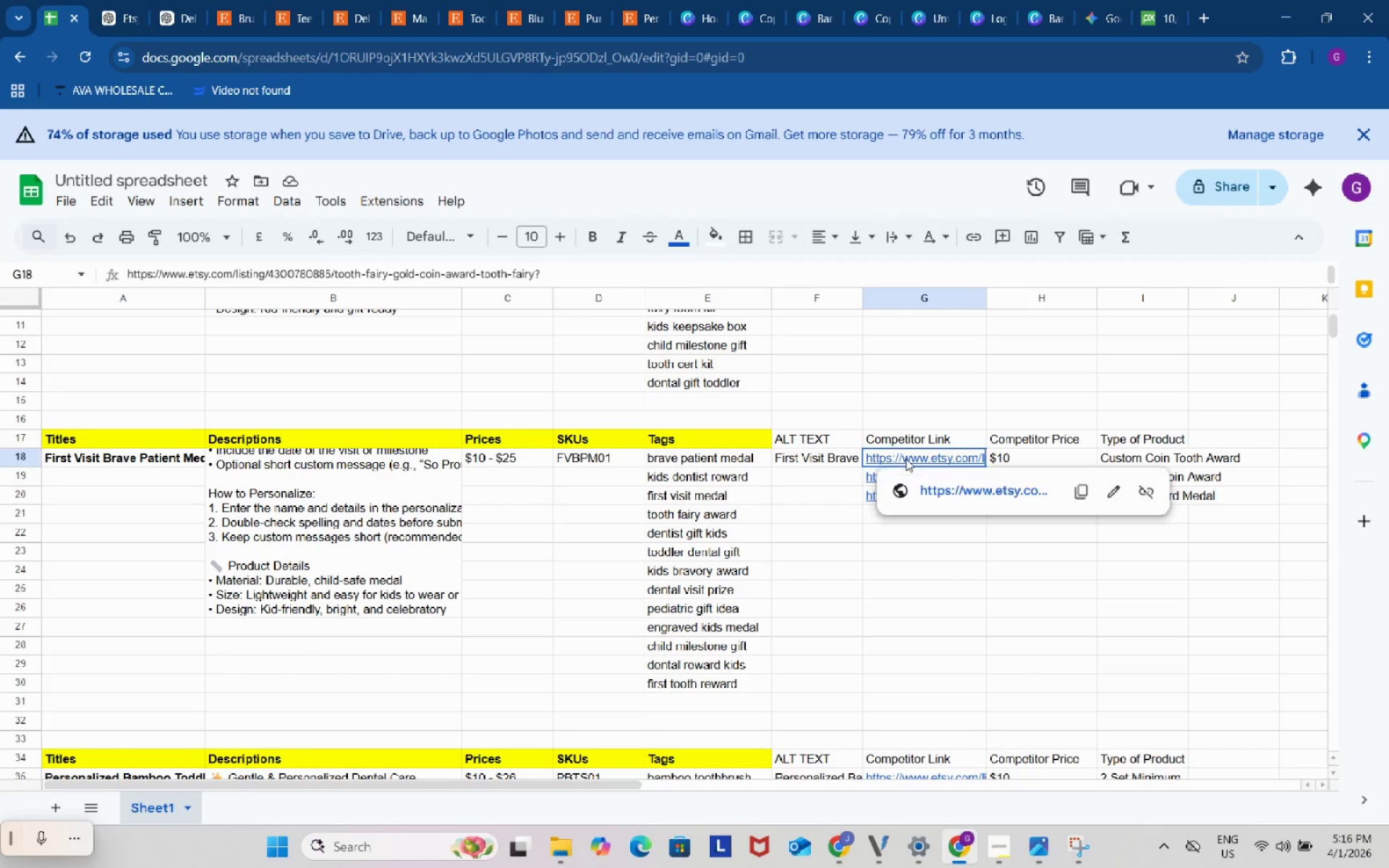 
left_click([906, 459])
 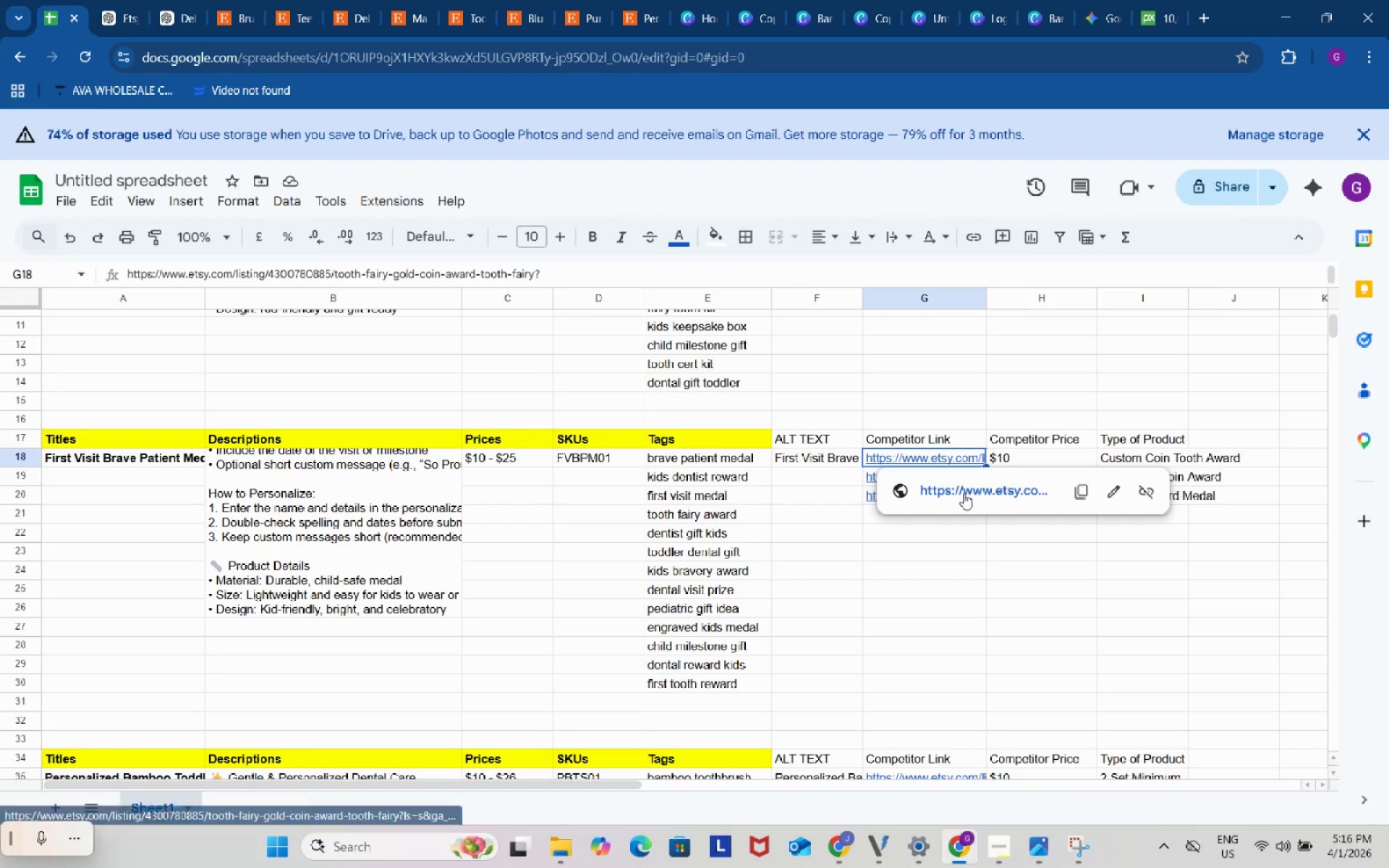 
left_click([964, 493])
 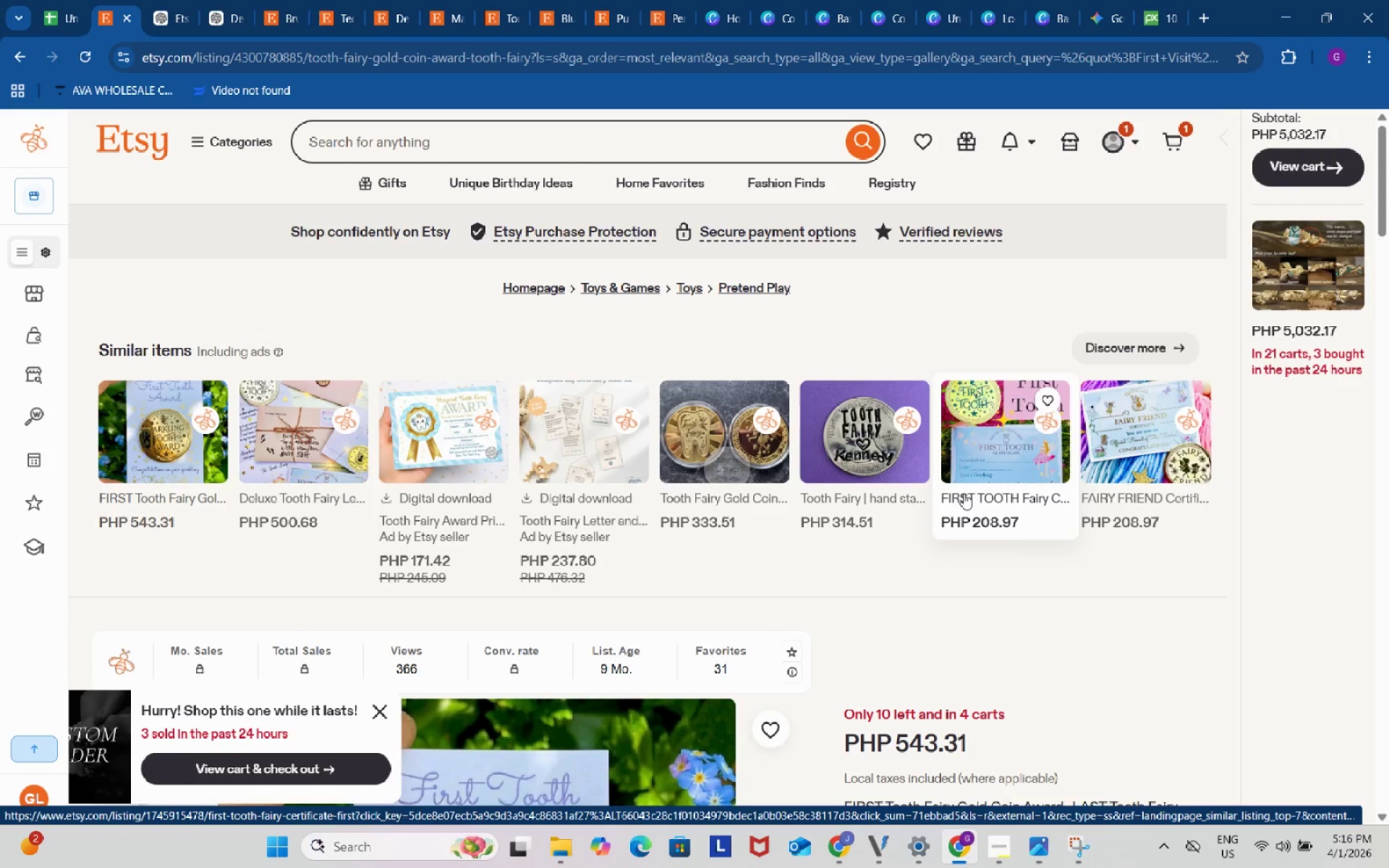 
wait(13.17)
 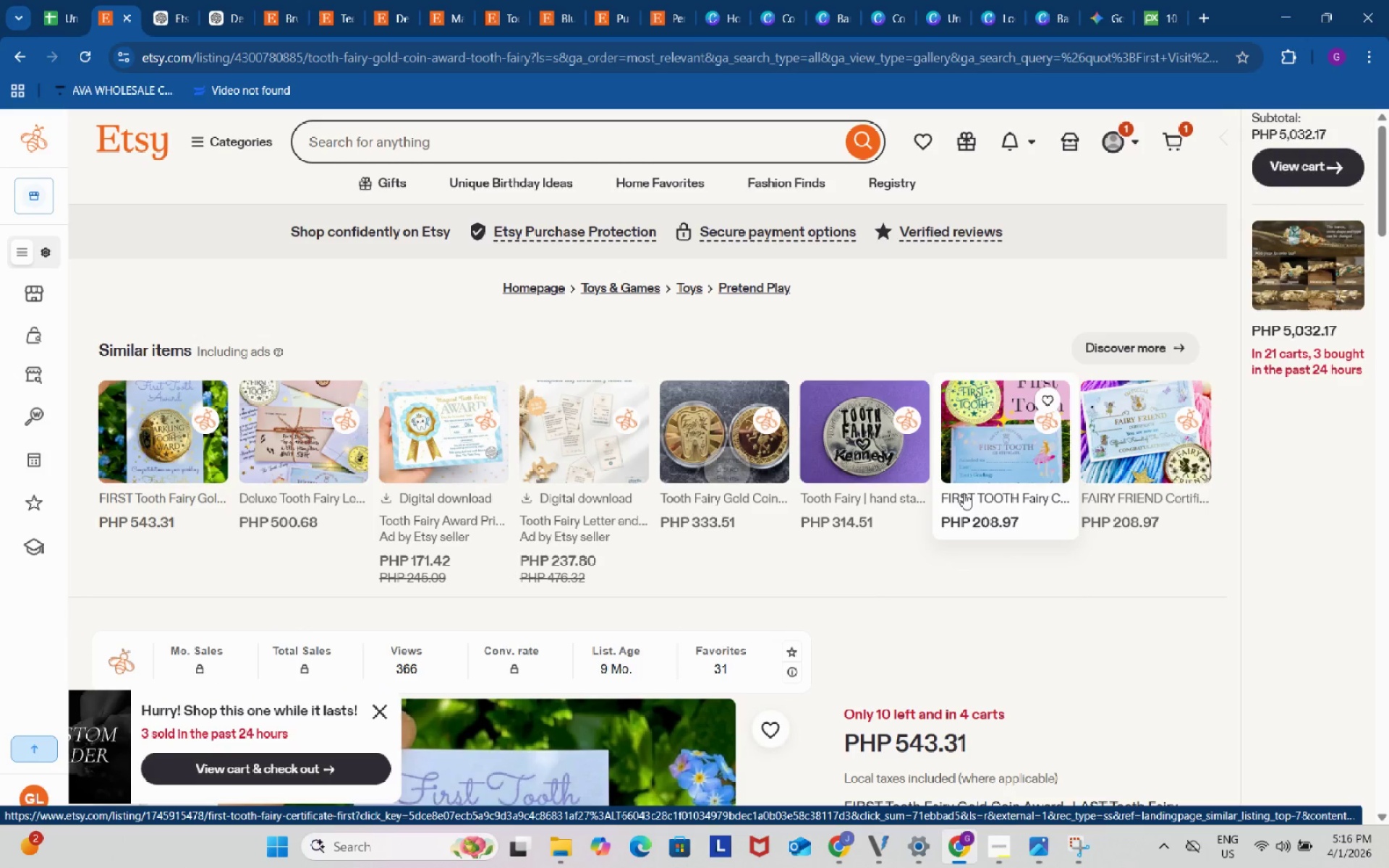 
scroll: coordinate [967, 513], scroll_direction: down, amount: 5.0
 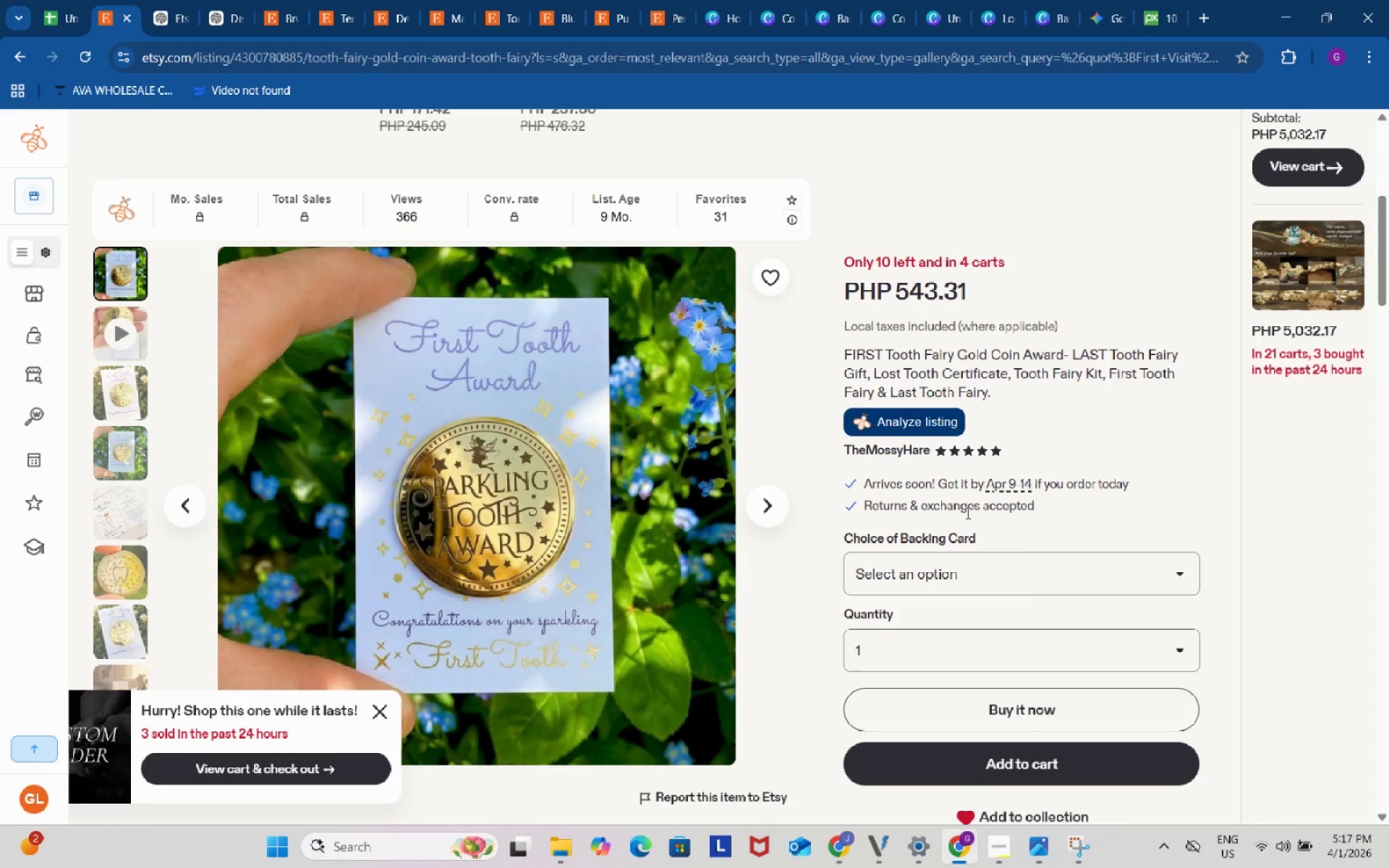 
wait(34.89)
 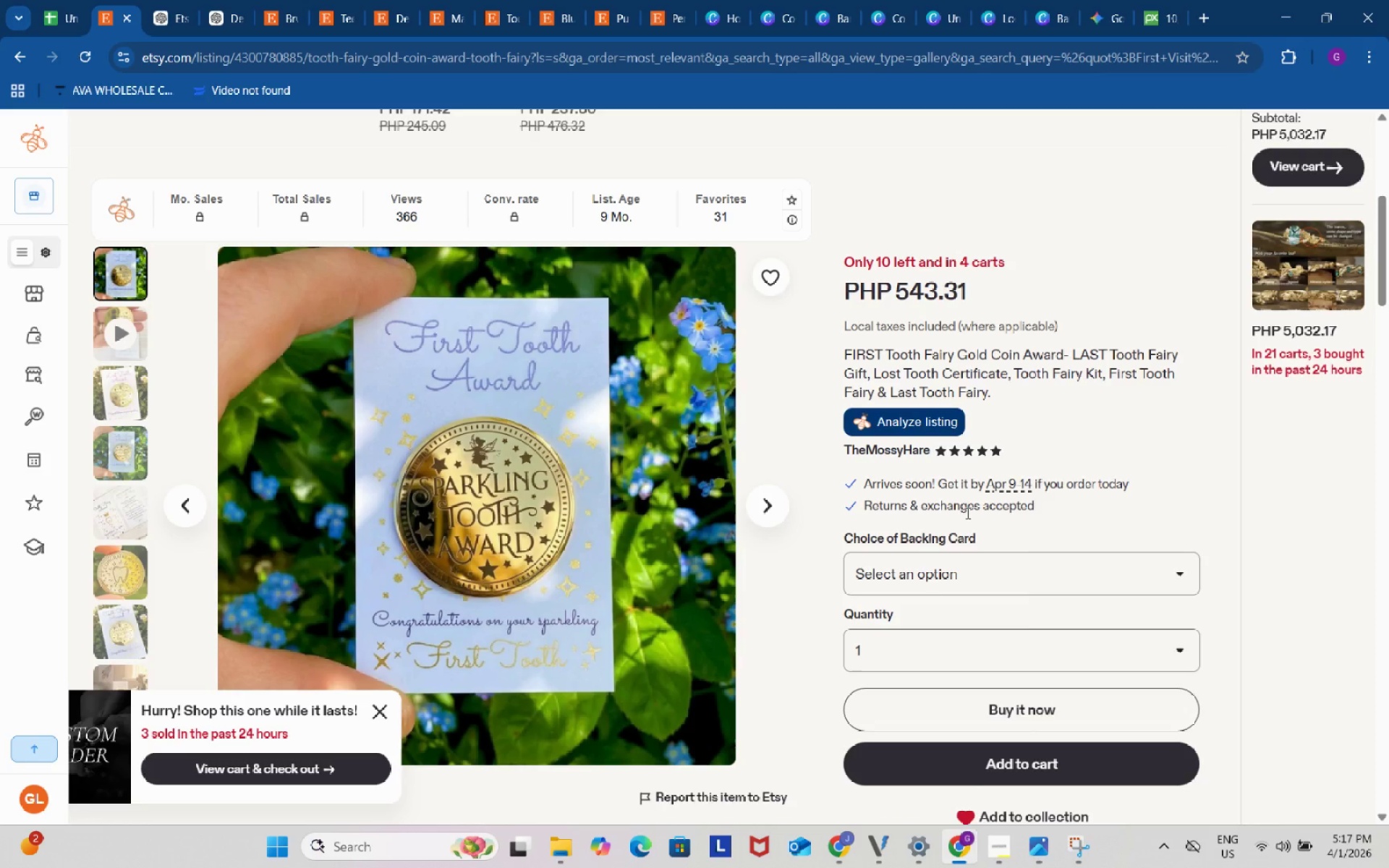 
left_click([1125, 576])
 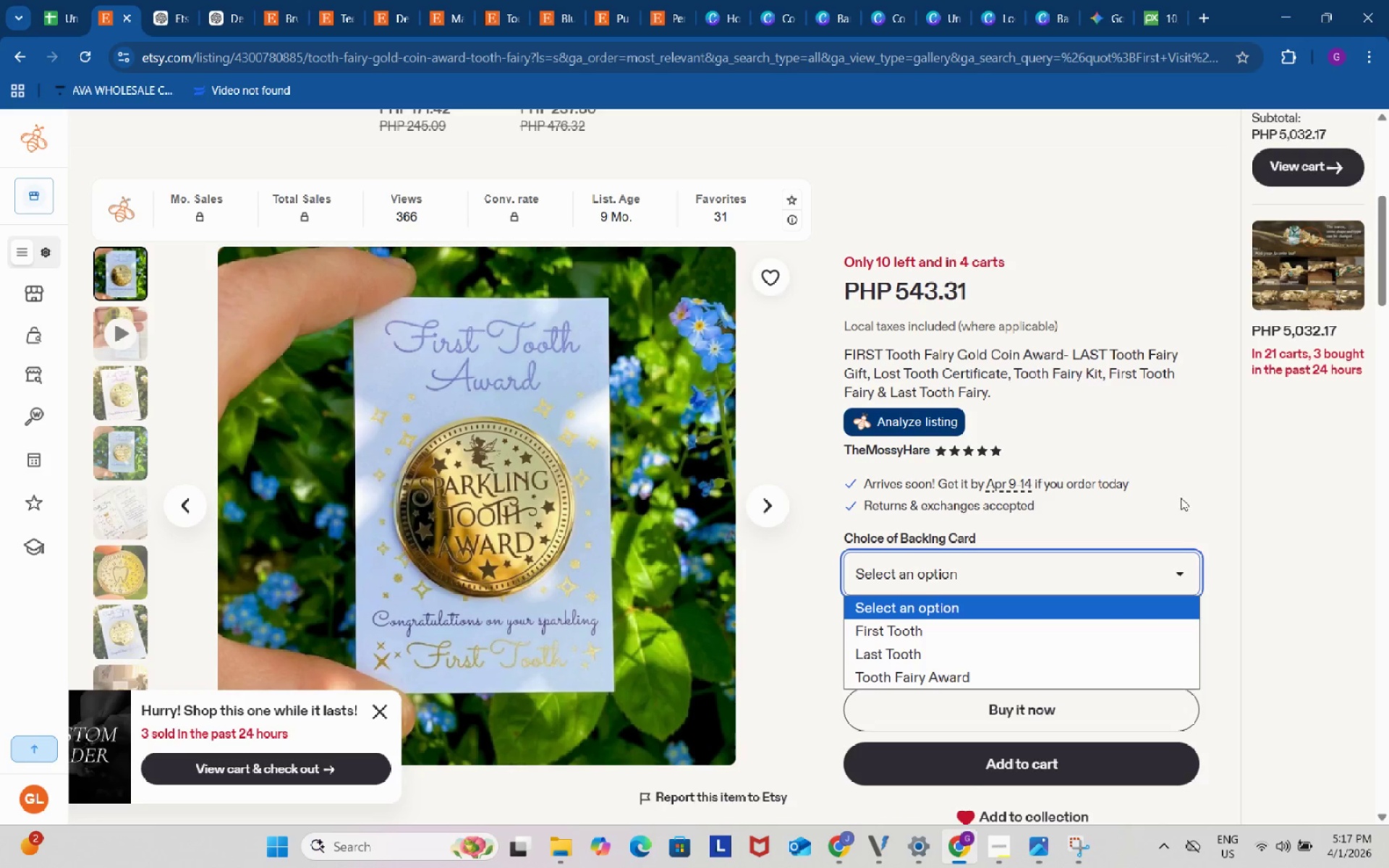 
left_click([1184, 490])
 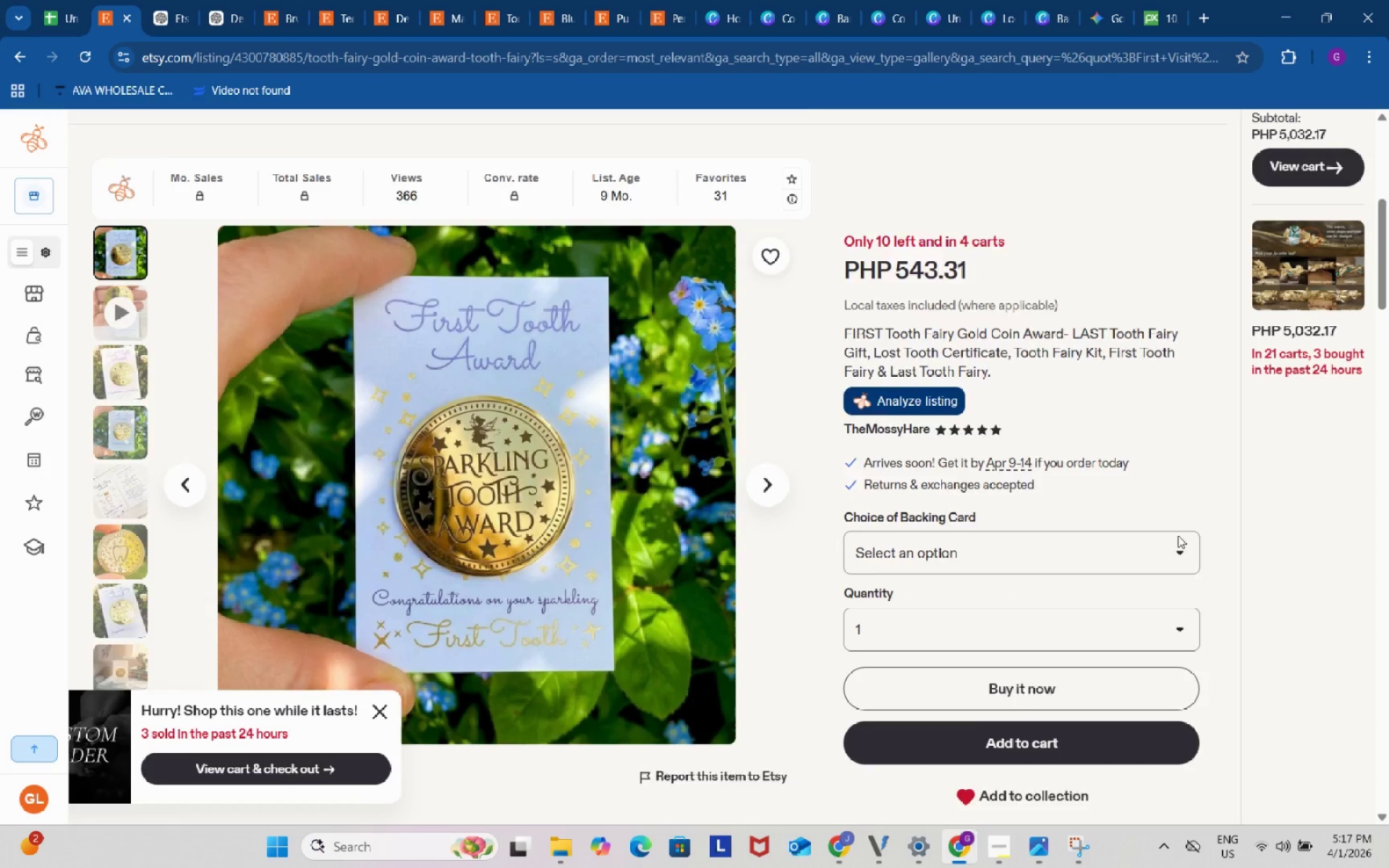 
scroll: coordinate [1178, 535], scroll_direction: down, amount: 1.0
 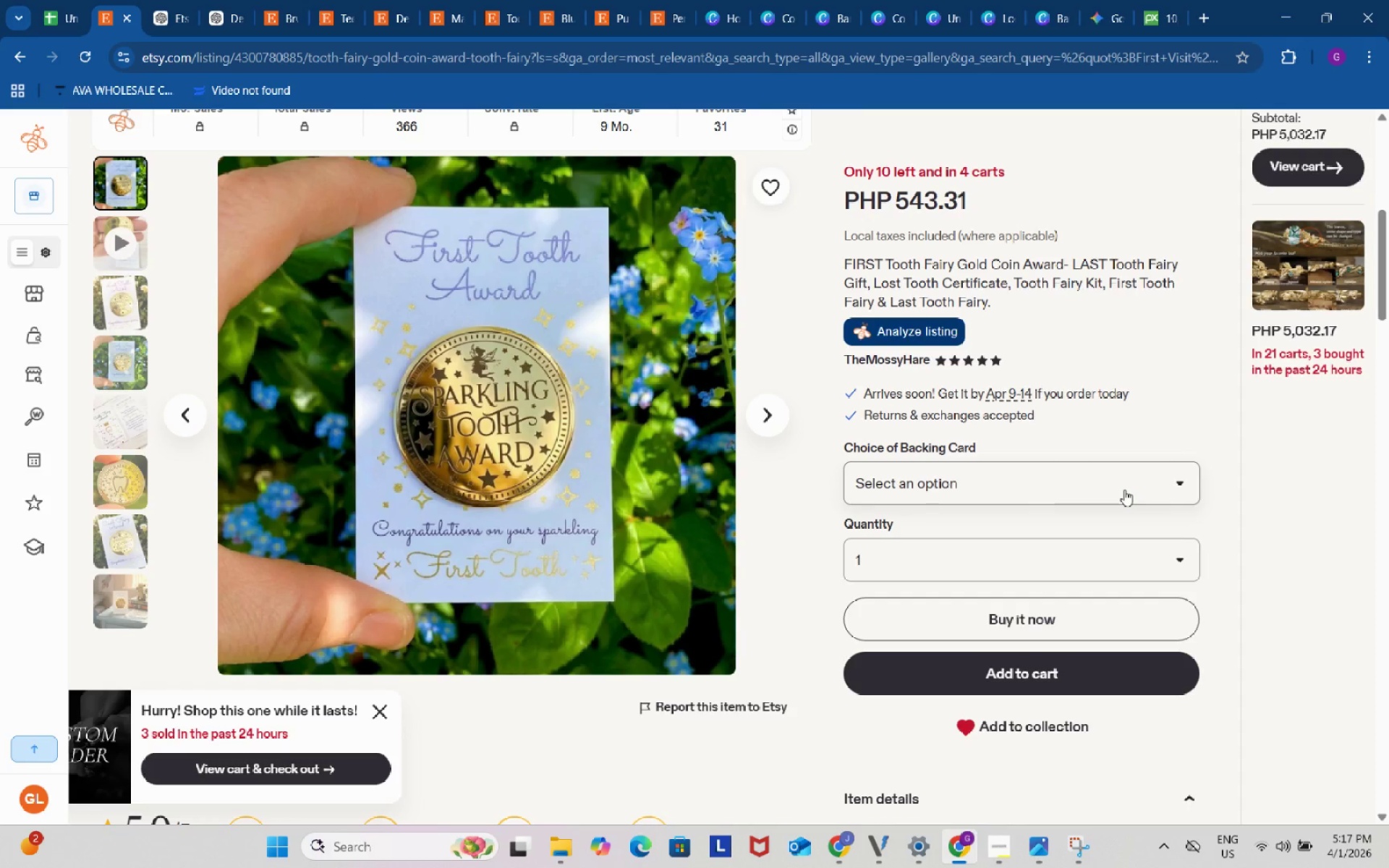 
wait(13.5)
 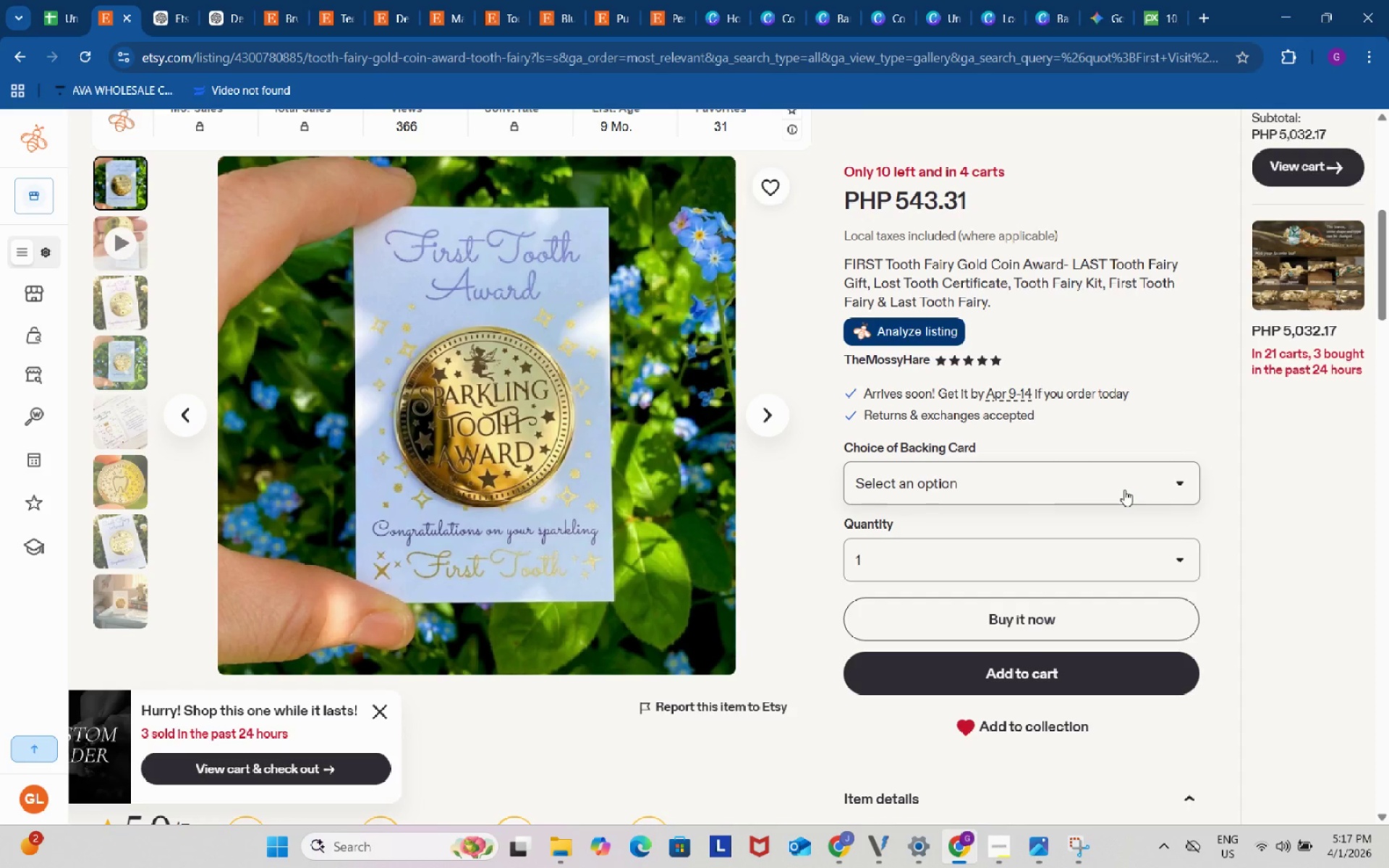 
key(Meta+Shift+S)
 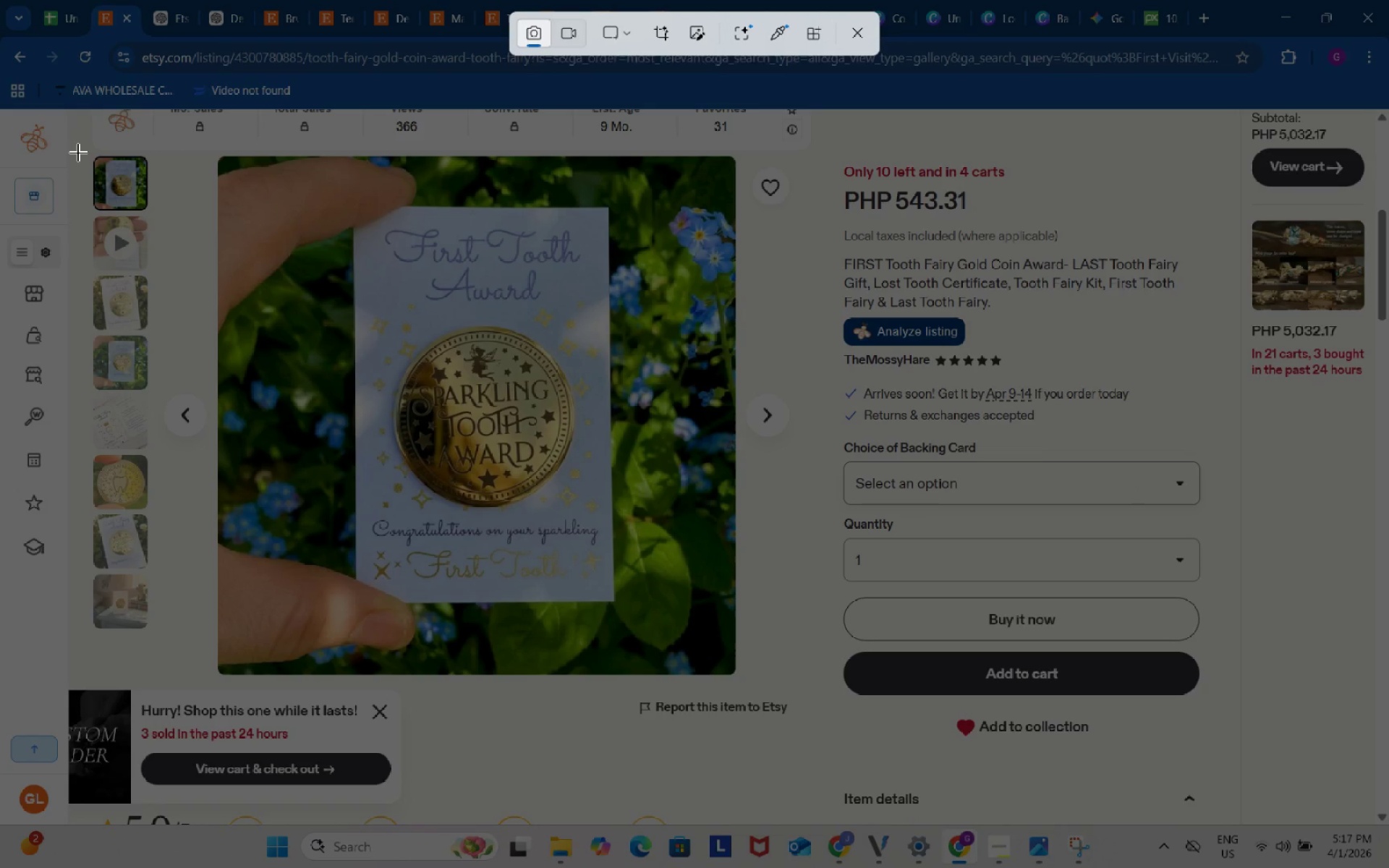 
left_click_drag(start_coordinate=[77, 153], to_coordinate=[162, 644])
 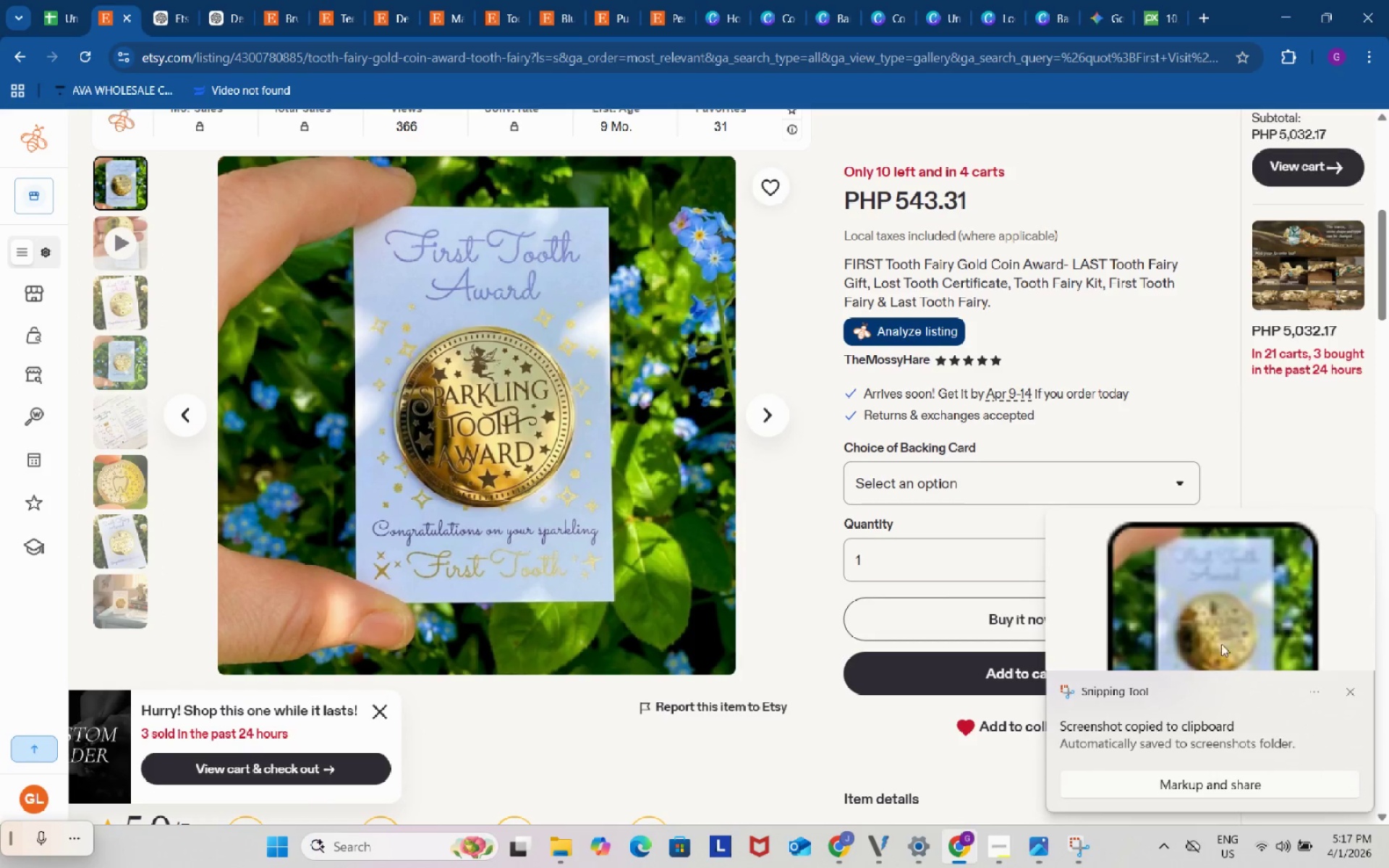 
left_click([1222, 637])
 